 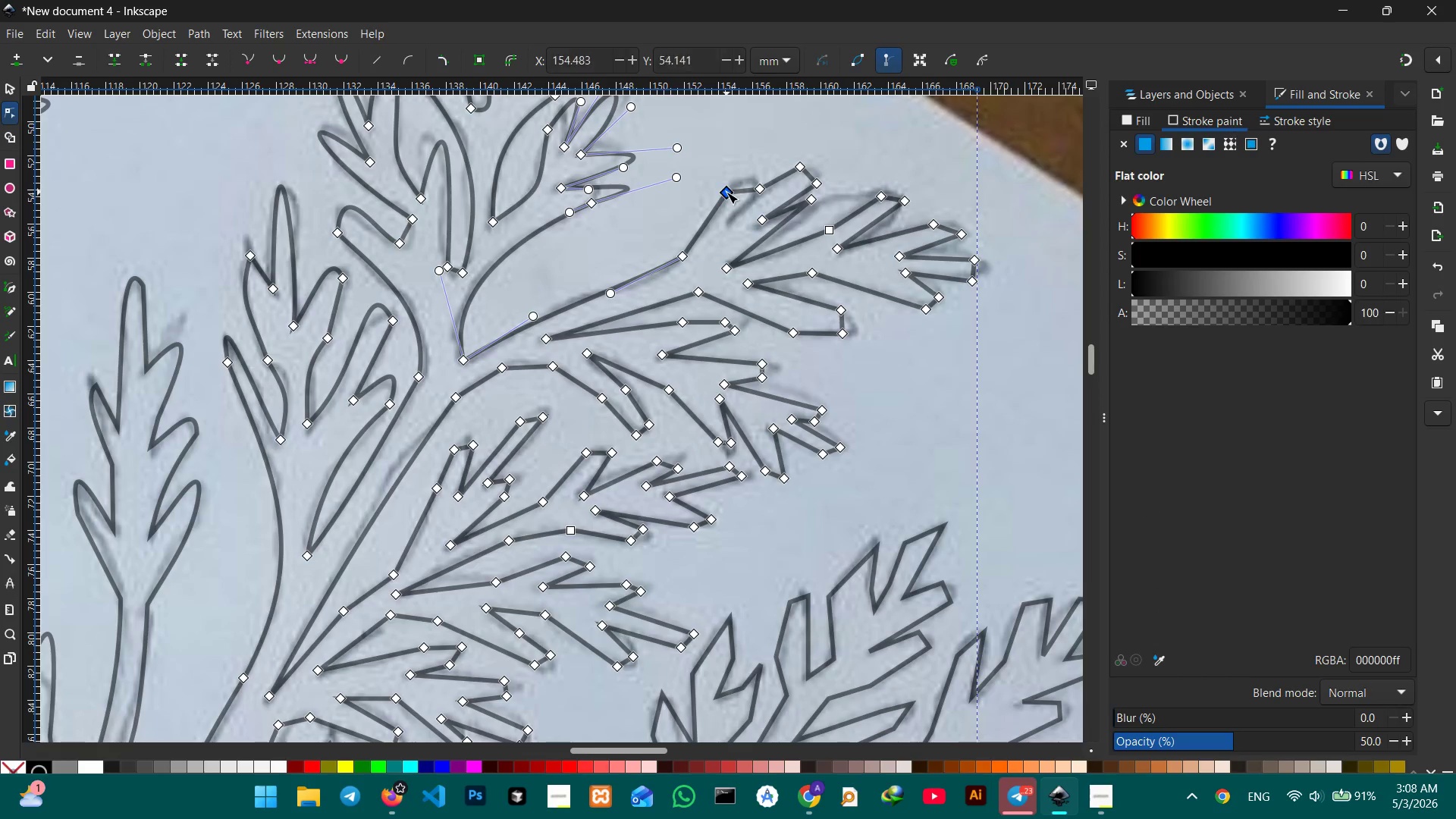 
key(Backspace)
 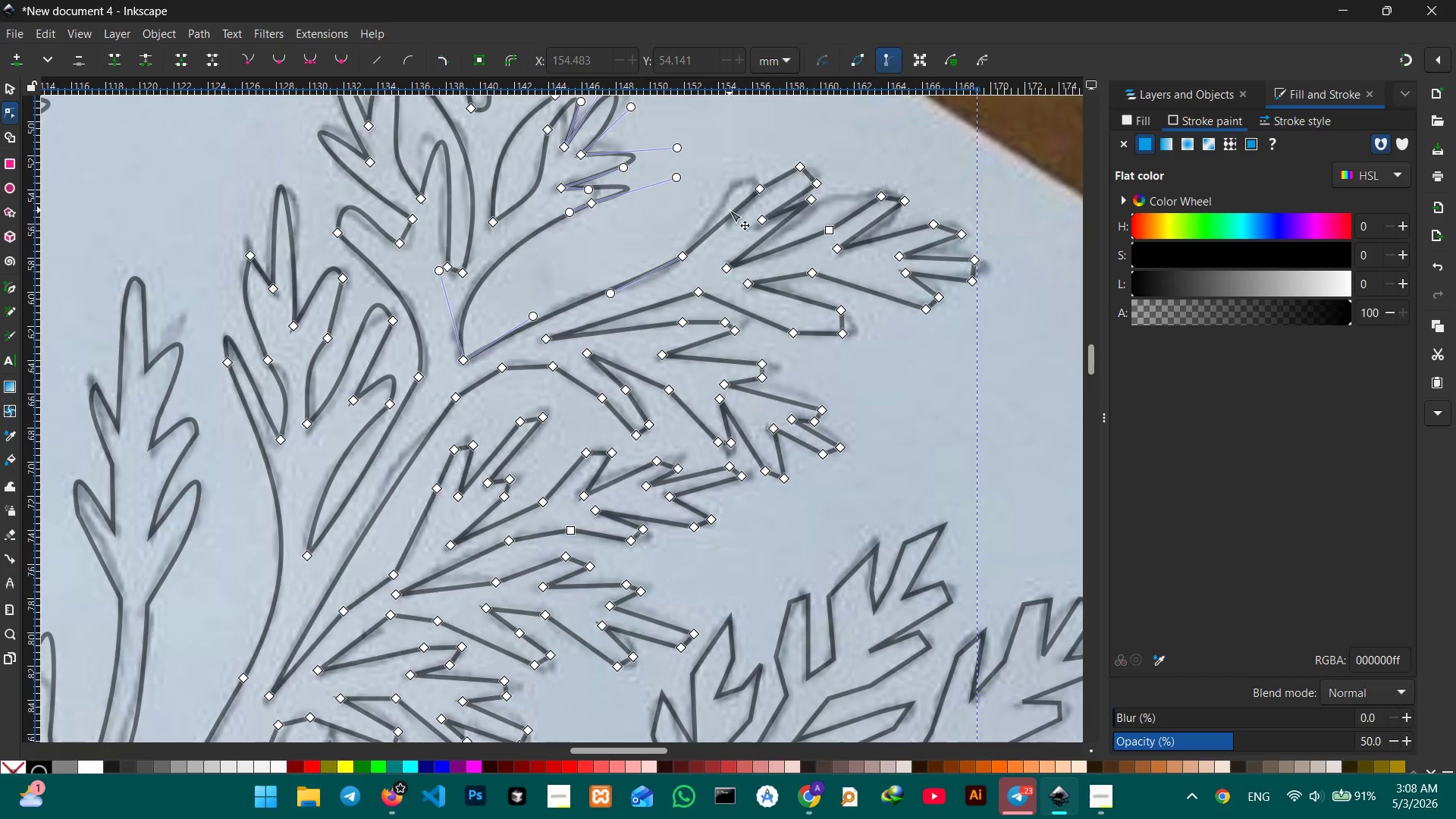 
left_click_drag(start_coordinate=[730, 211], to_coordinate=[723, 180])
 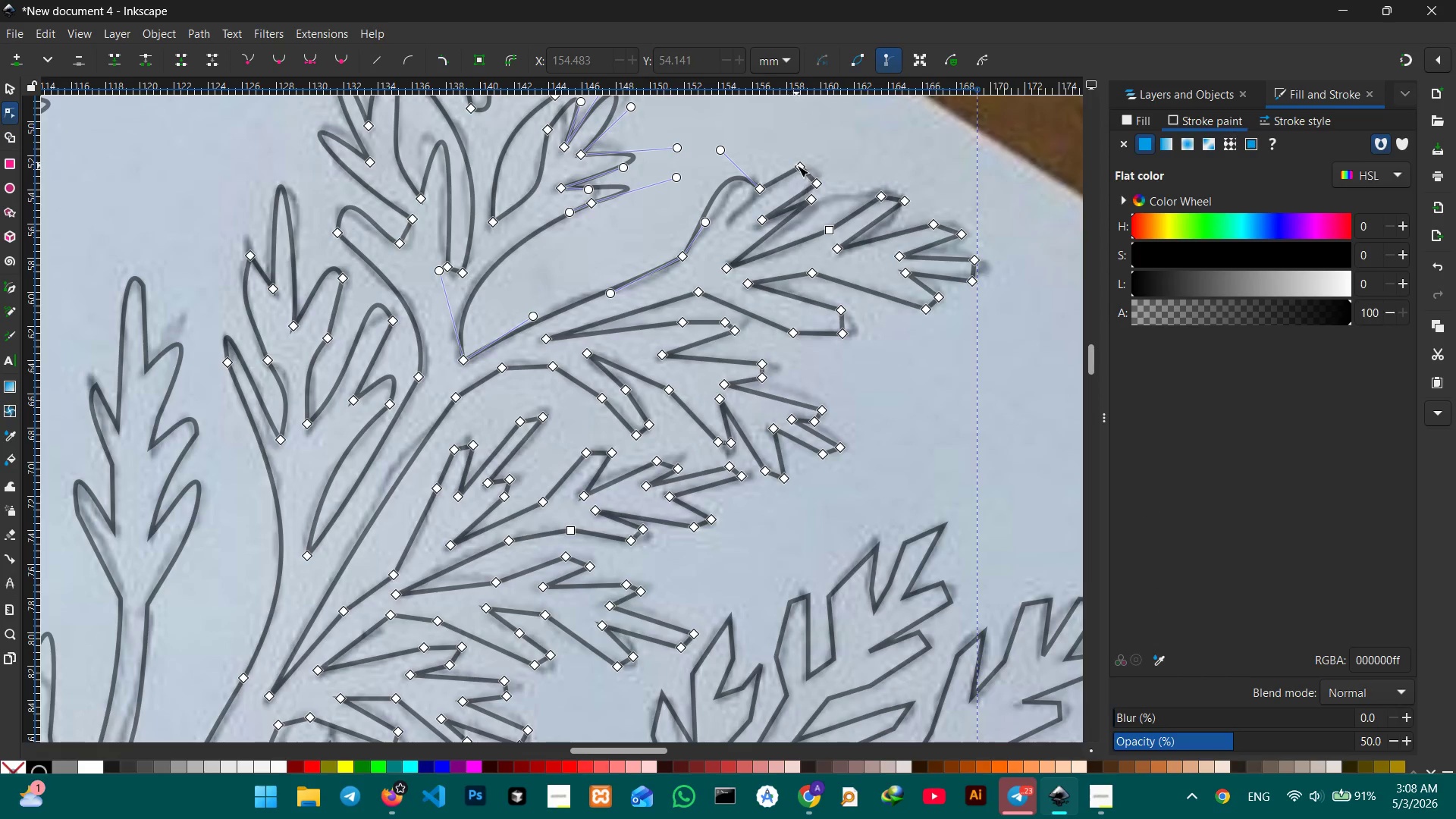 
left_click([797, 165])
 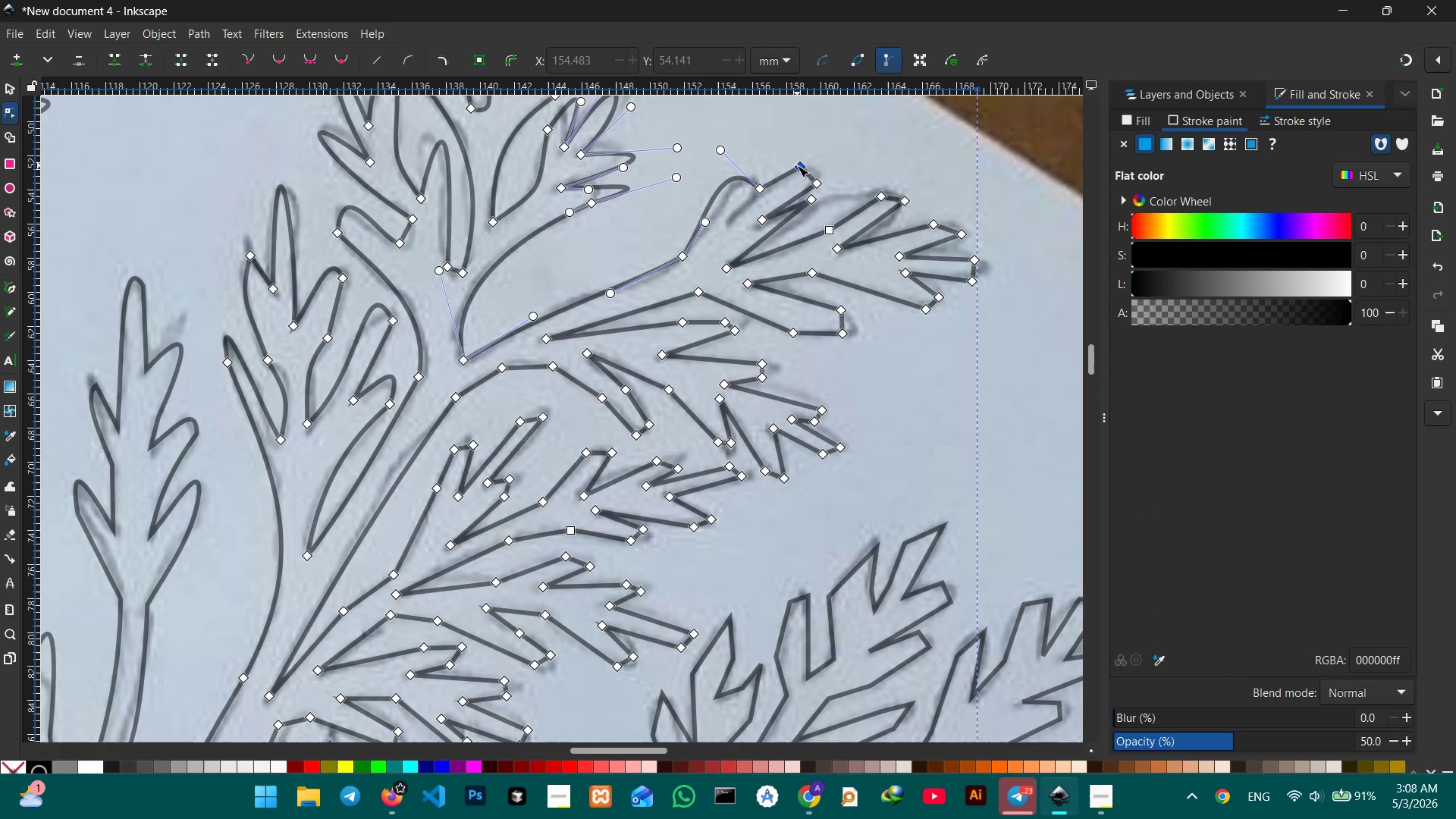 
key(Backspace)
 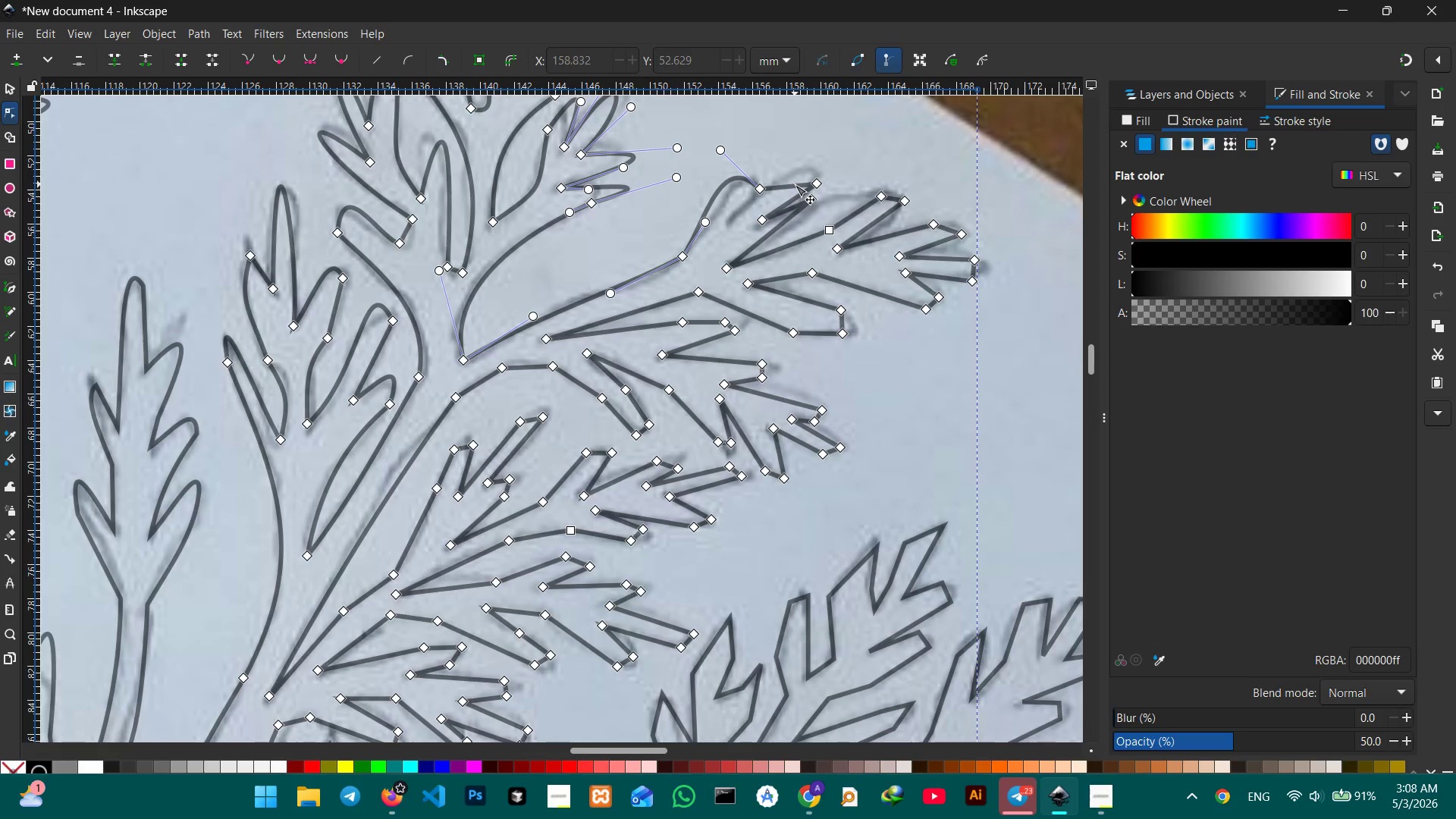 
left_click_drag(start_coordinate=[795, 185], to_coordinate=[799, 167])
 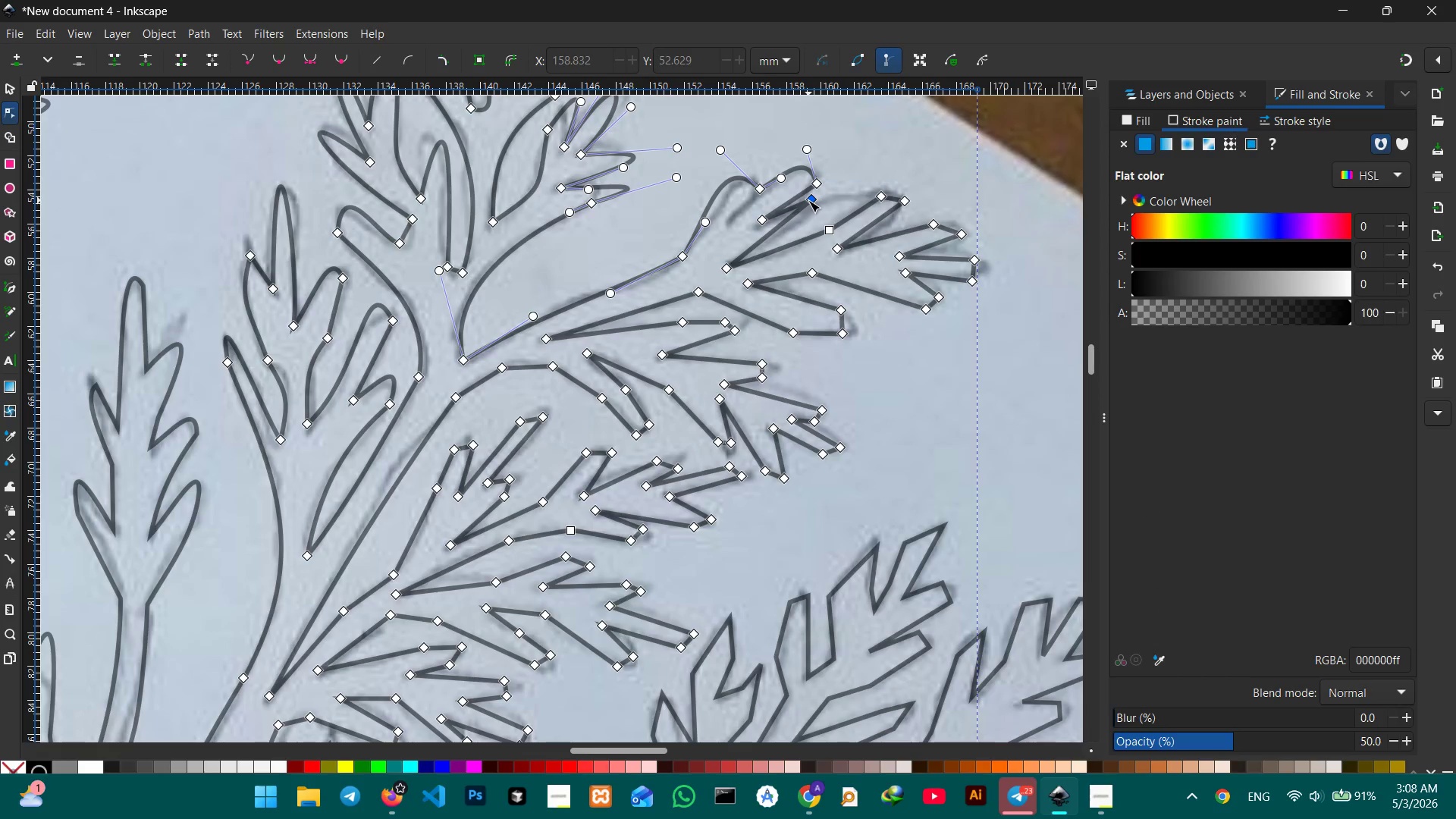 
left_click([808, 200])
 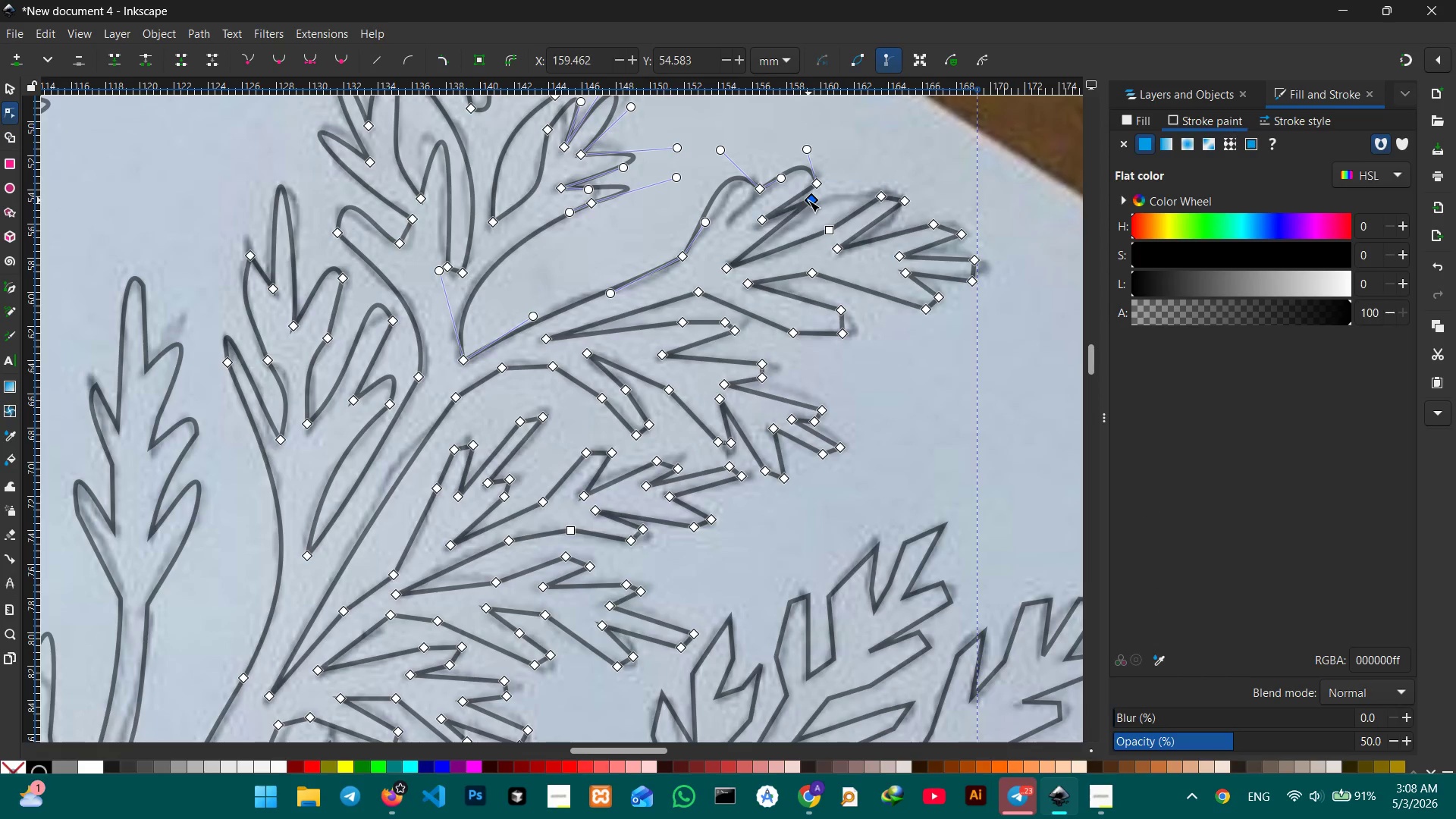 
key(Backspace)
 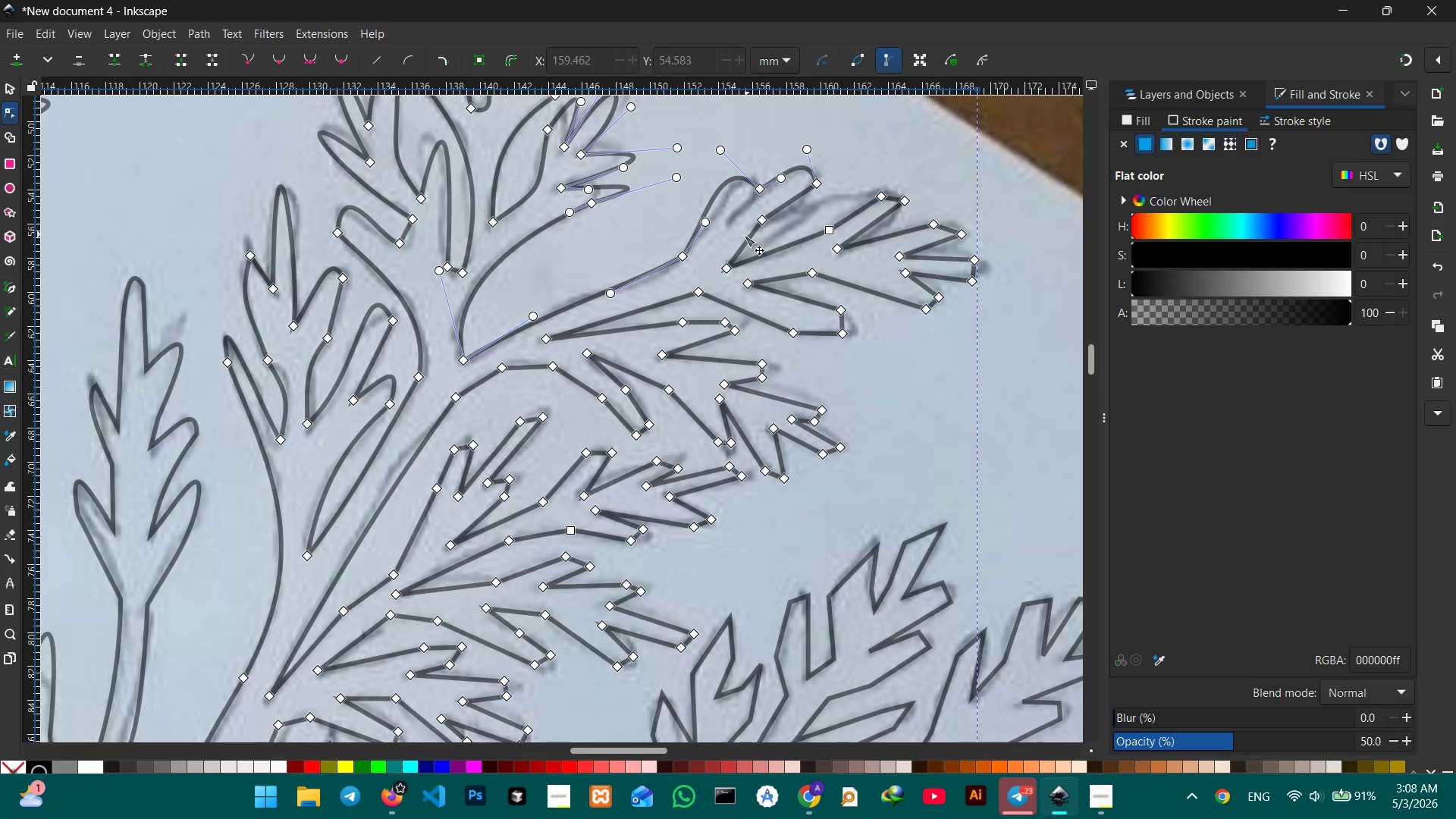 
left_click_drag(start_coordinate=[739, 237], to_coordinate=[801, 218])
 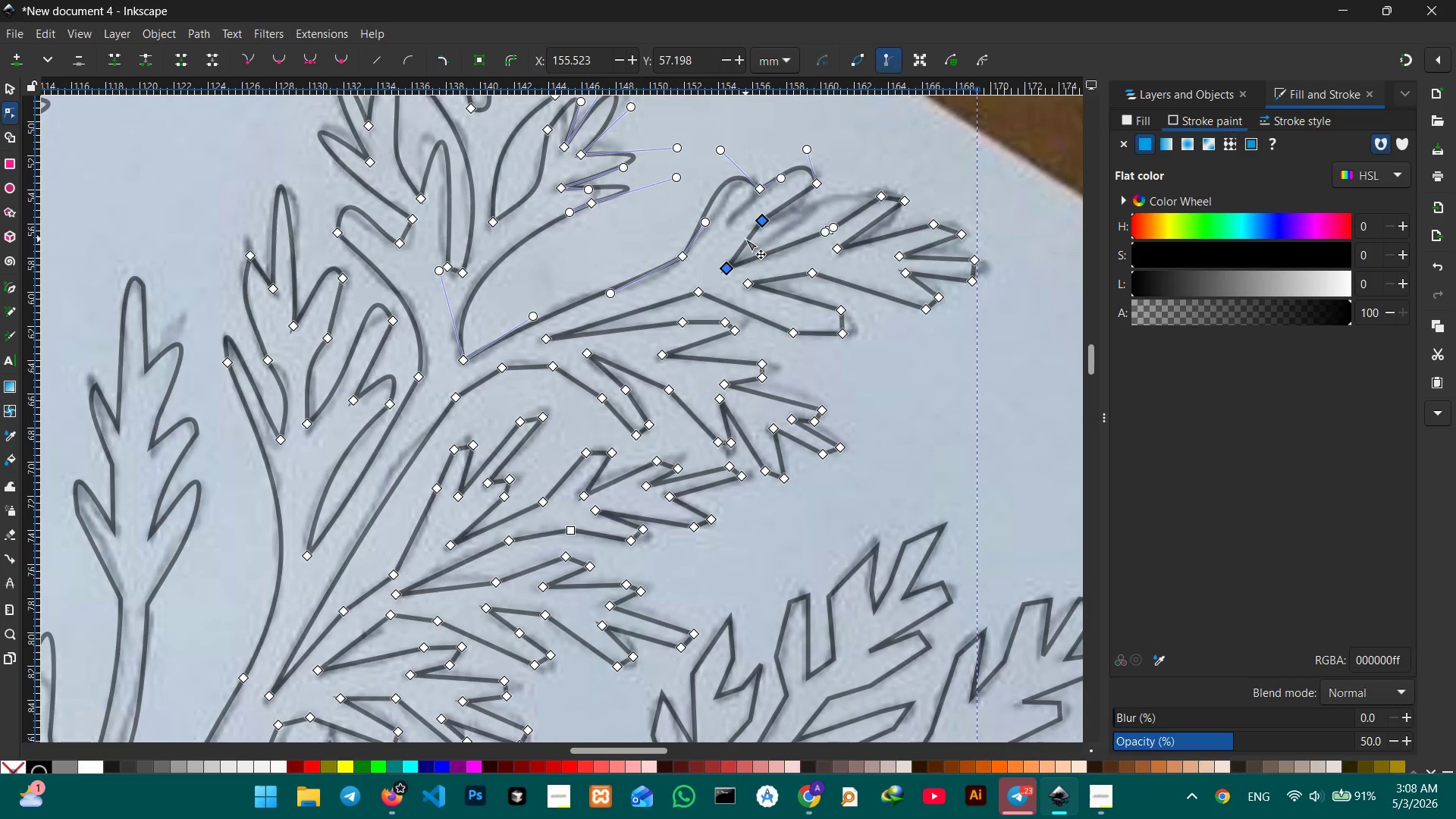 
left_click([745, 241])
 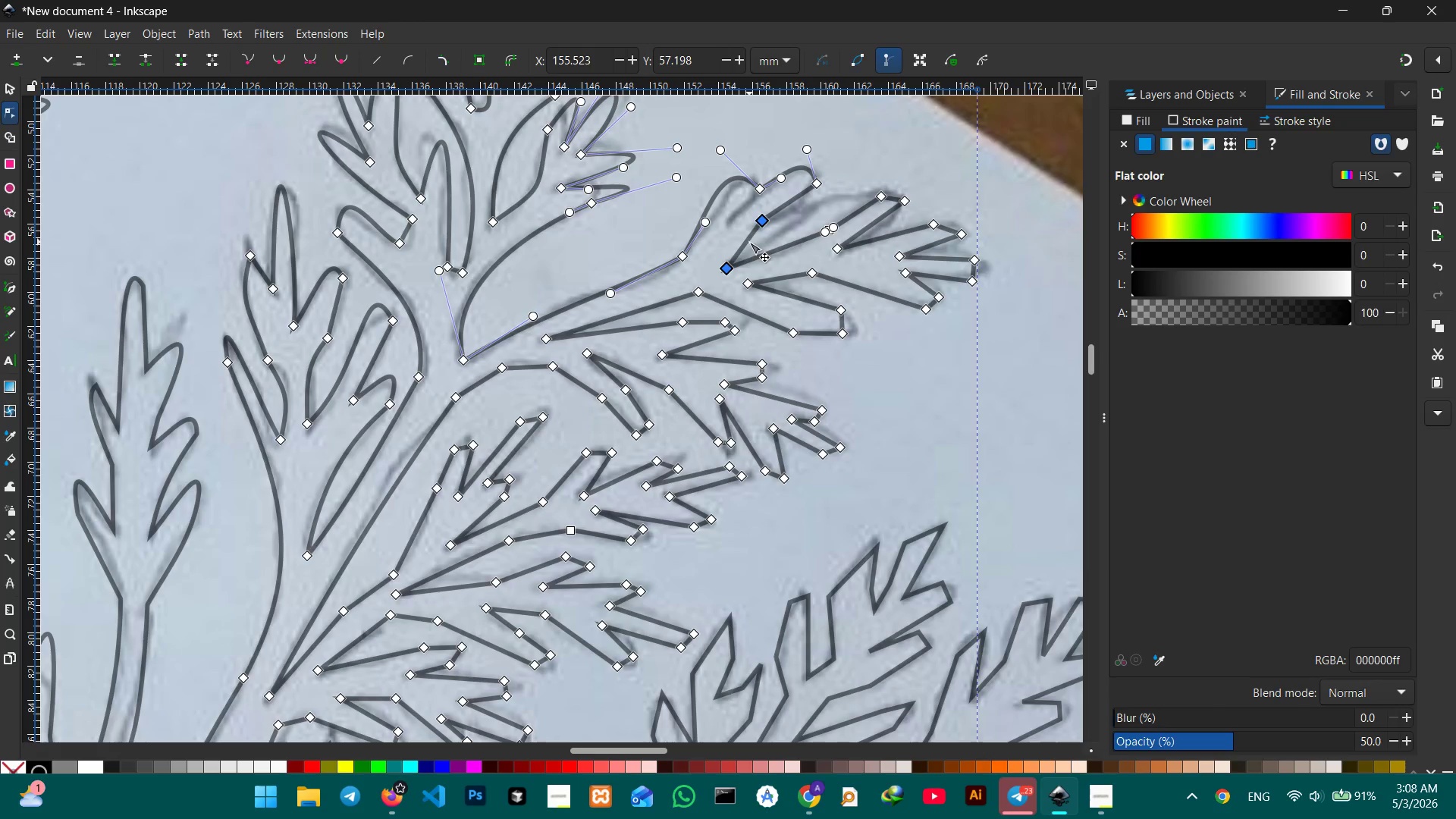 
double_click([749, 242])
 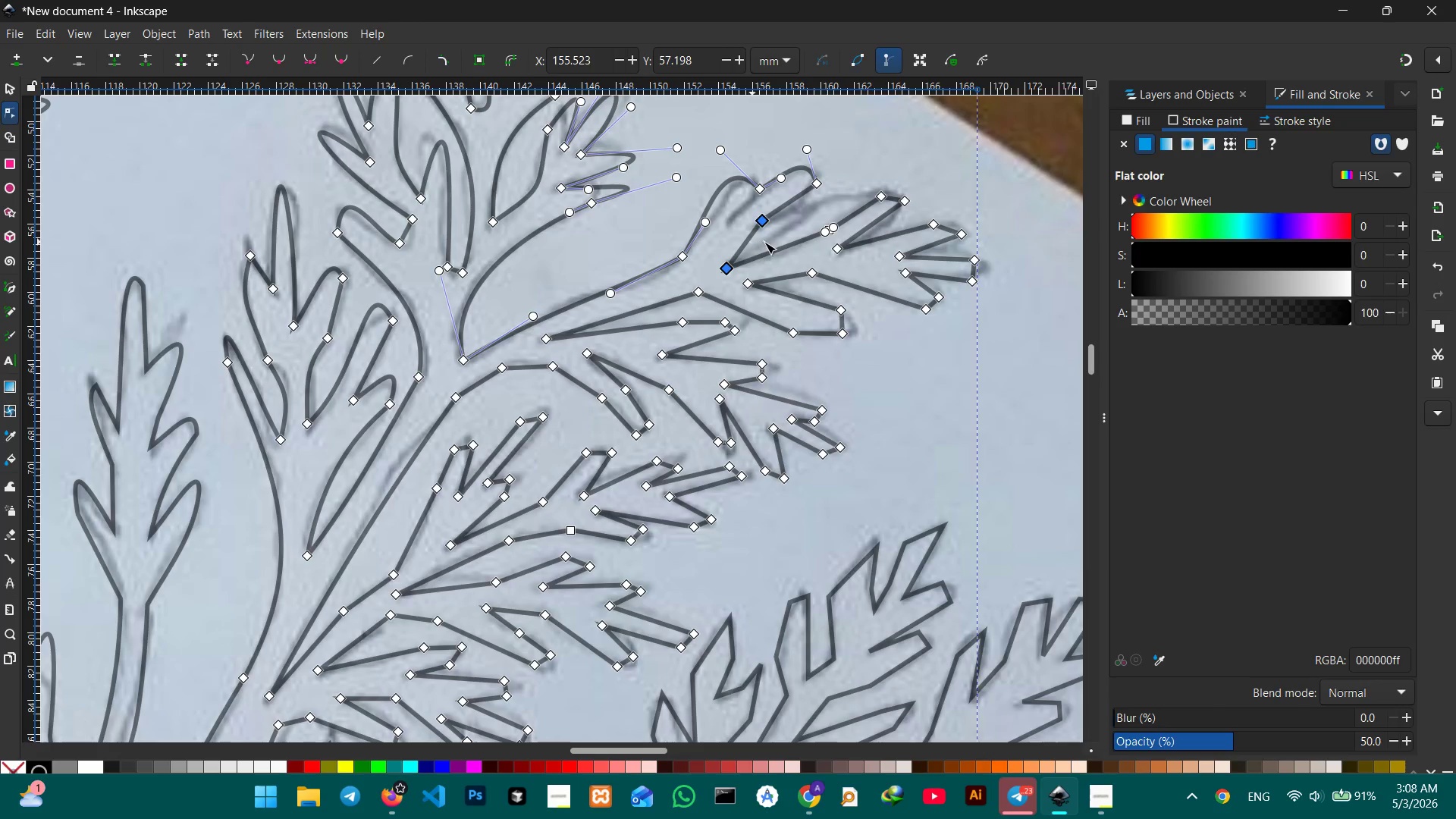 
triple_click([783, 242])
 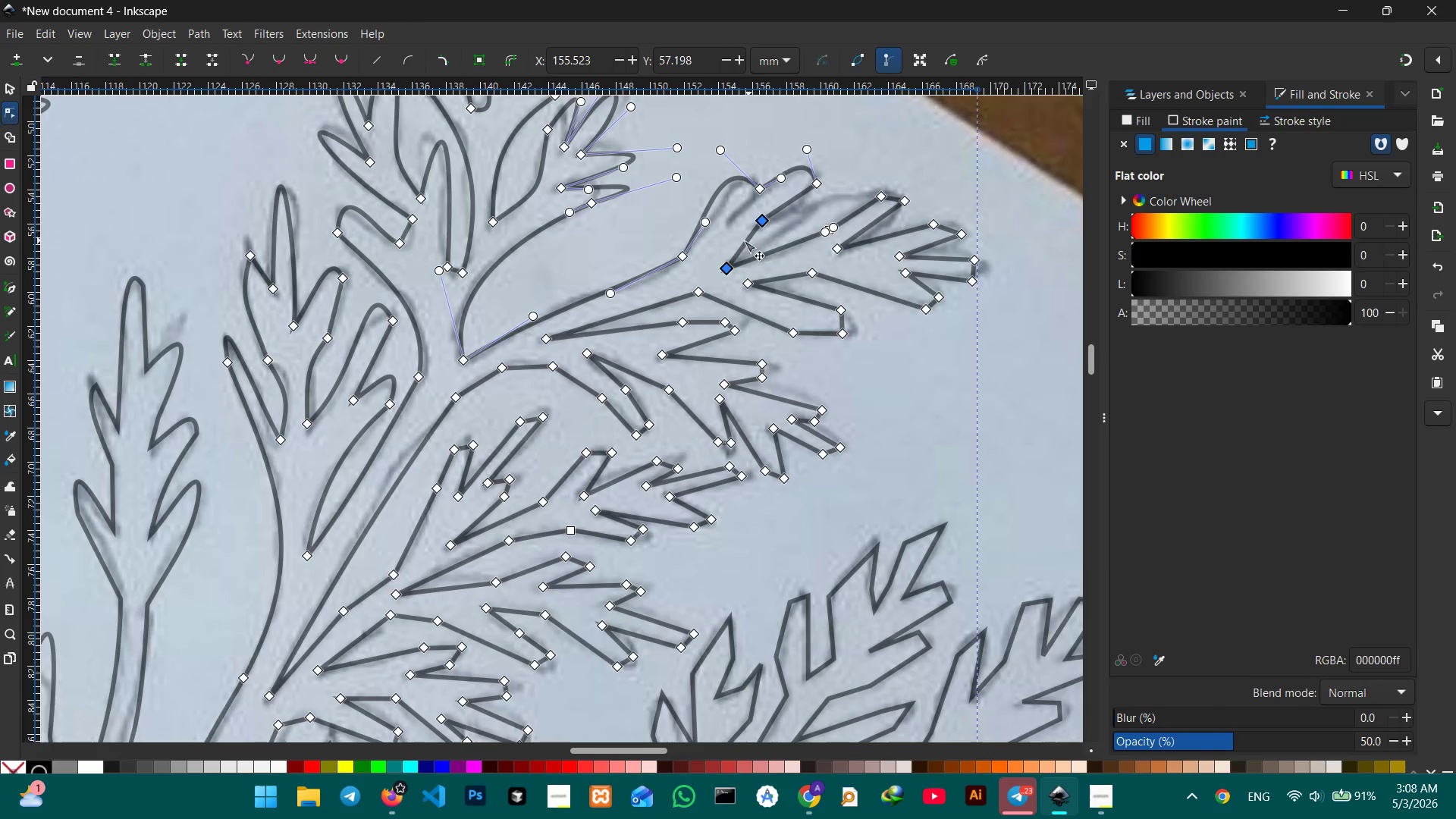 
left_click([722, 228])
 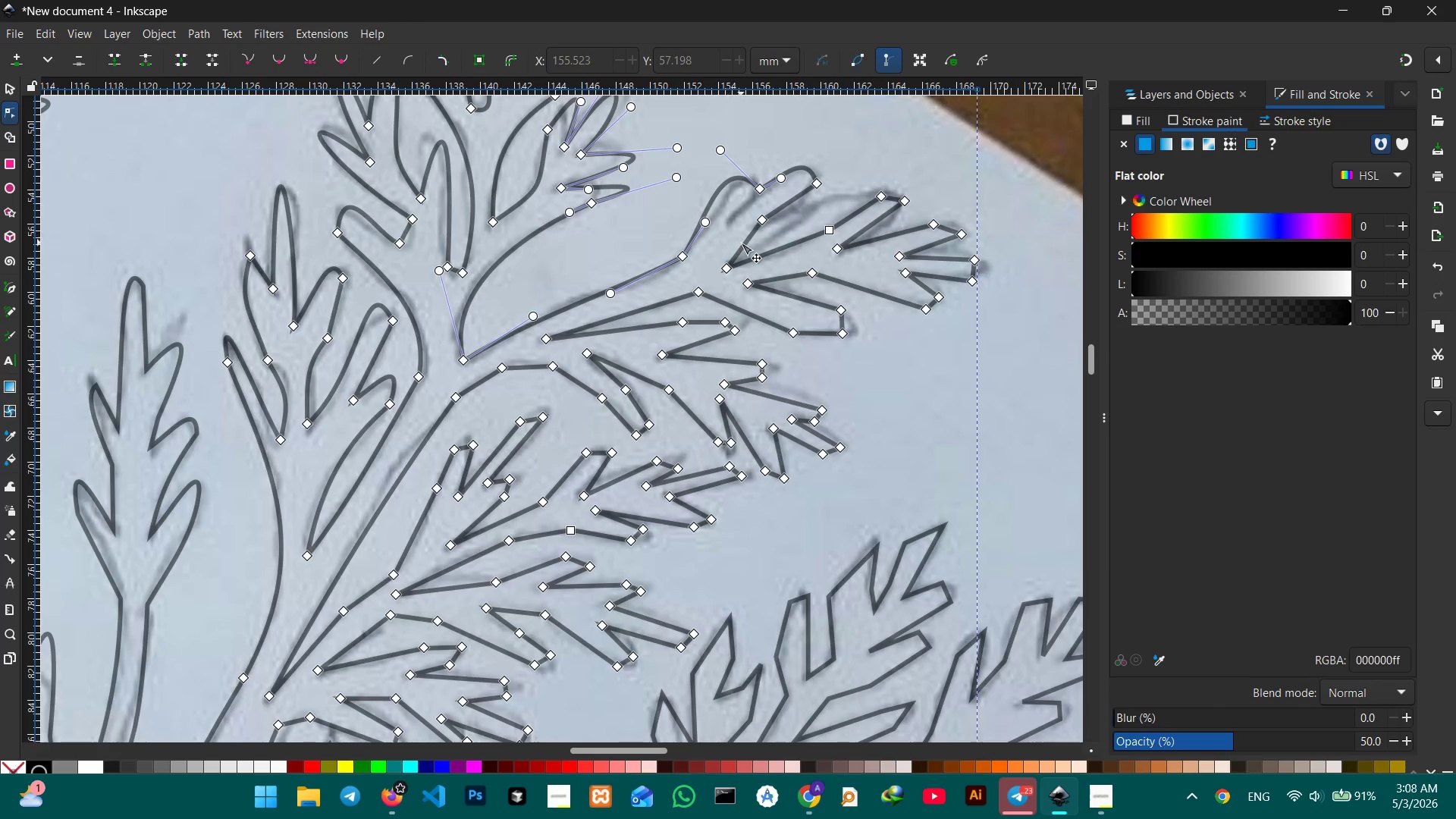 
left_click_drag(start_coordinate=[742, 243], to_coordinate=[811, 213])
 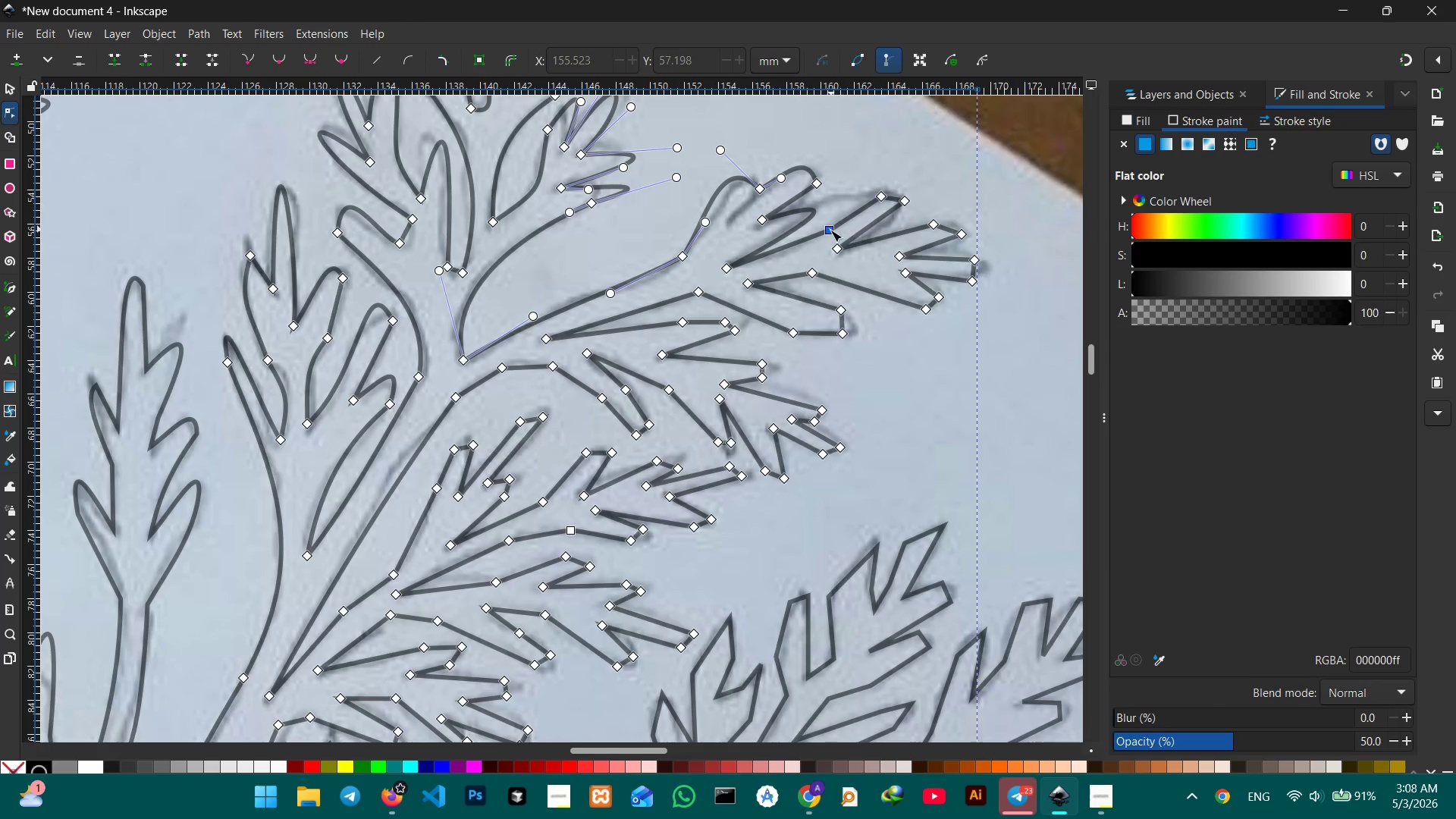 
left_click([830, 232])
 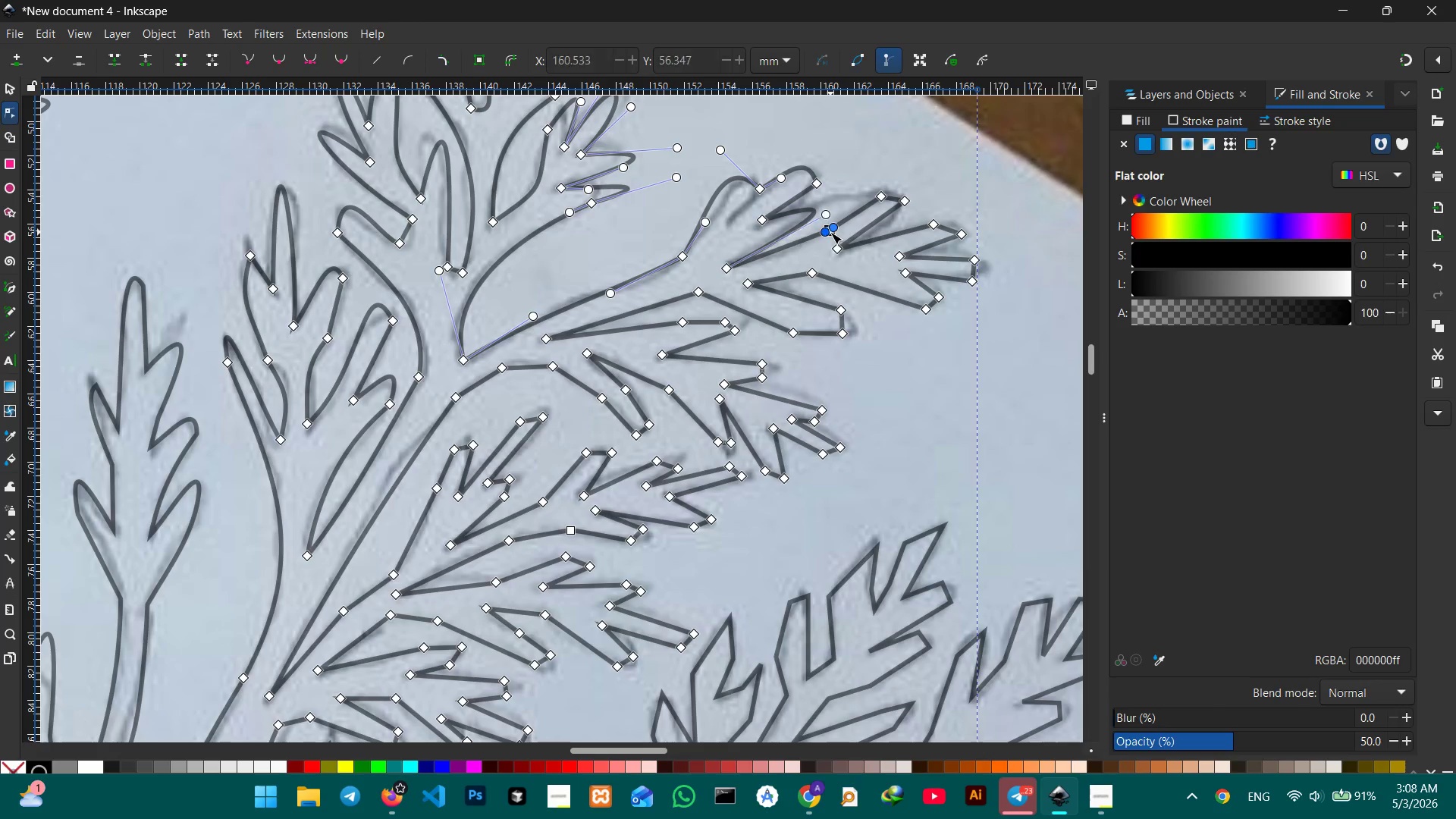 
key(Backspace)
 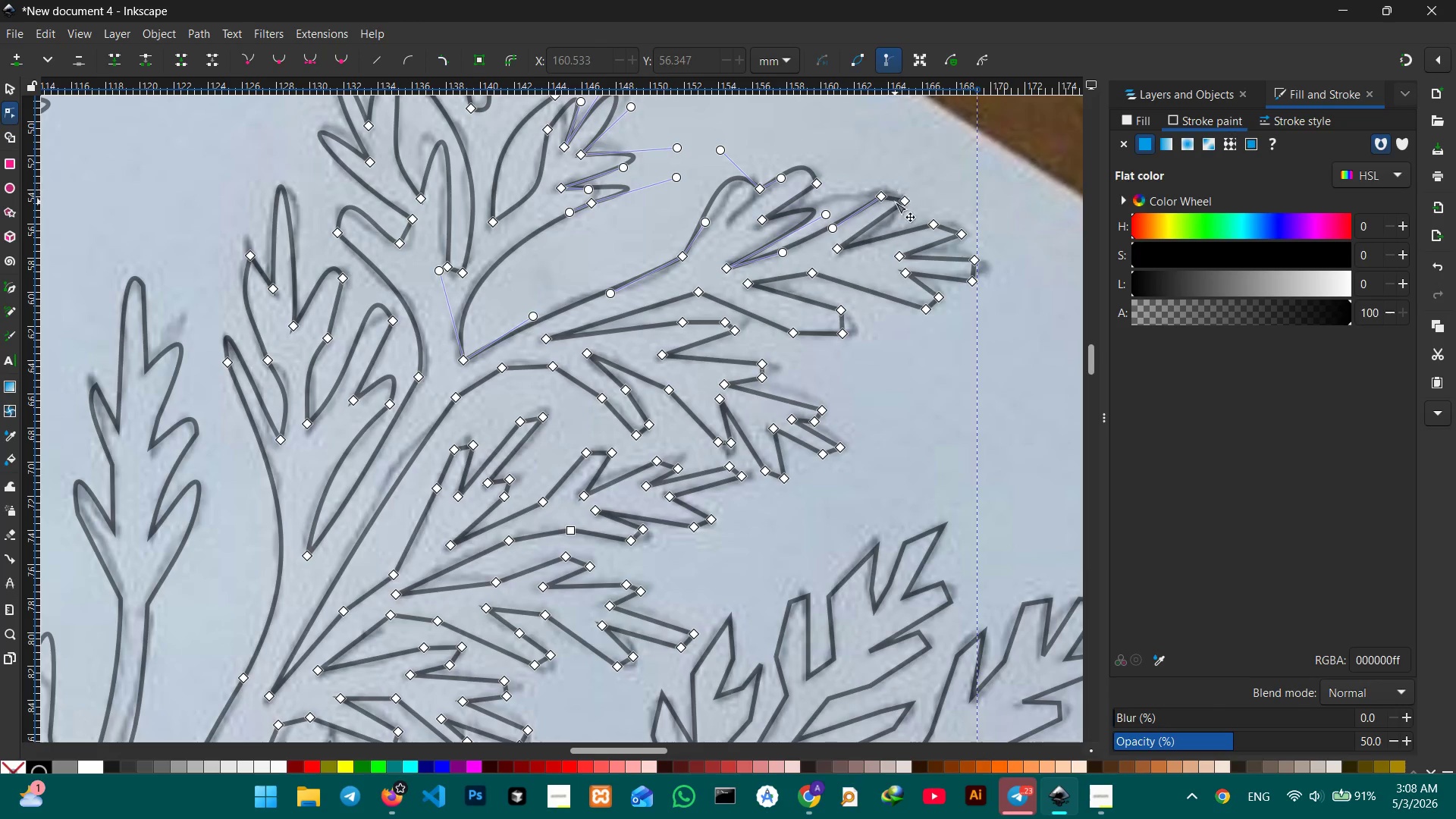 
left_click([902, 200])
 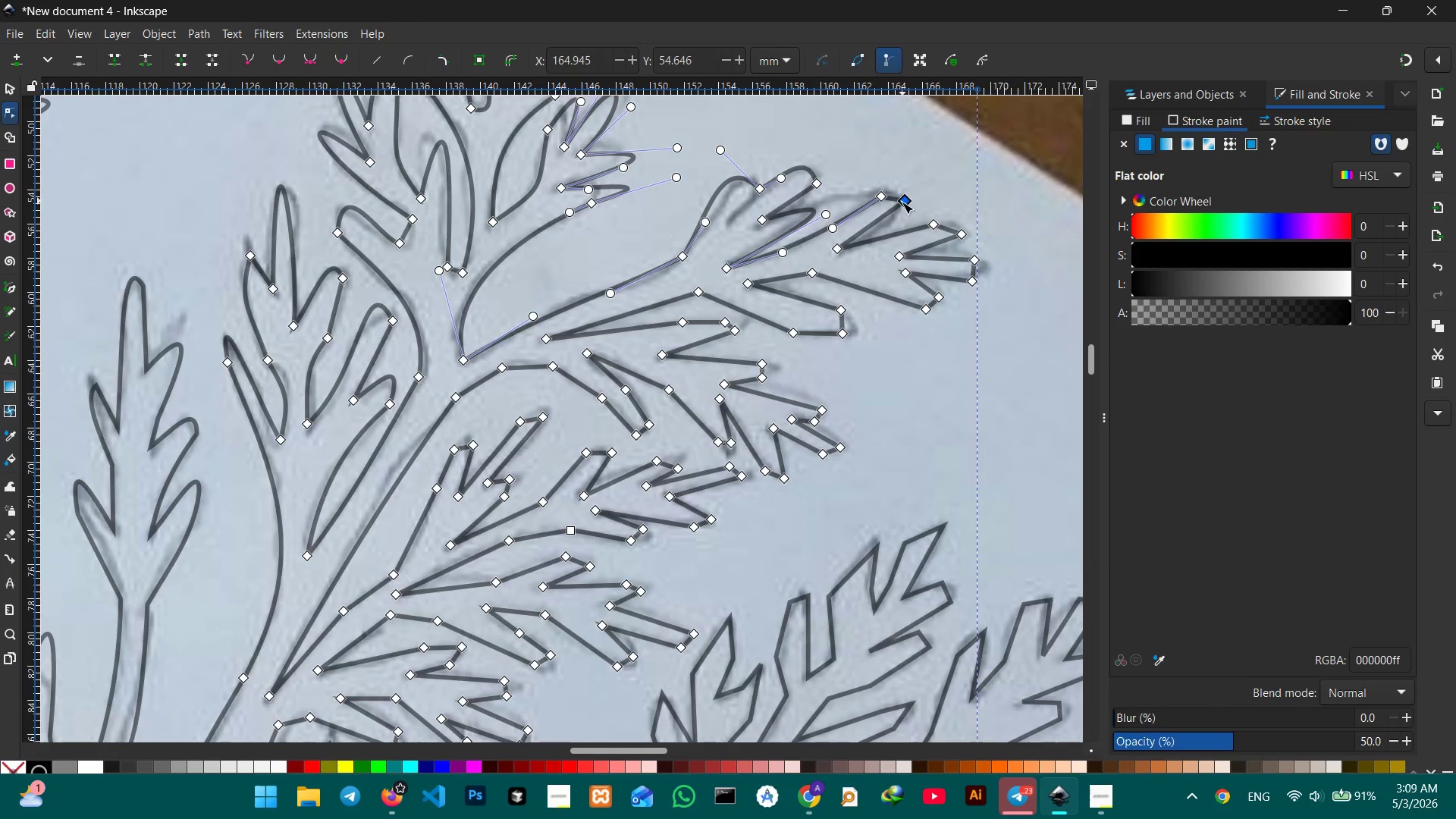 
key(Backspace)
 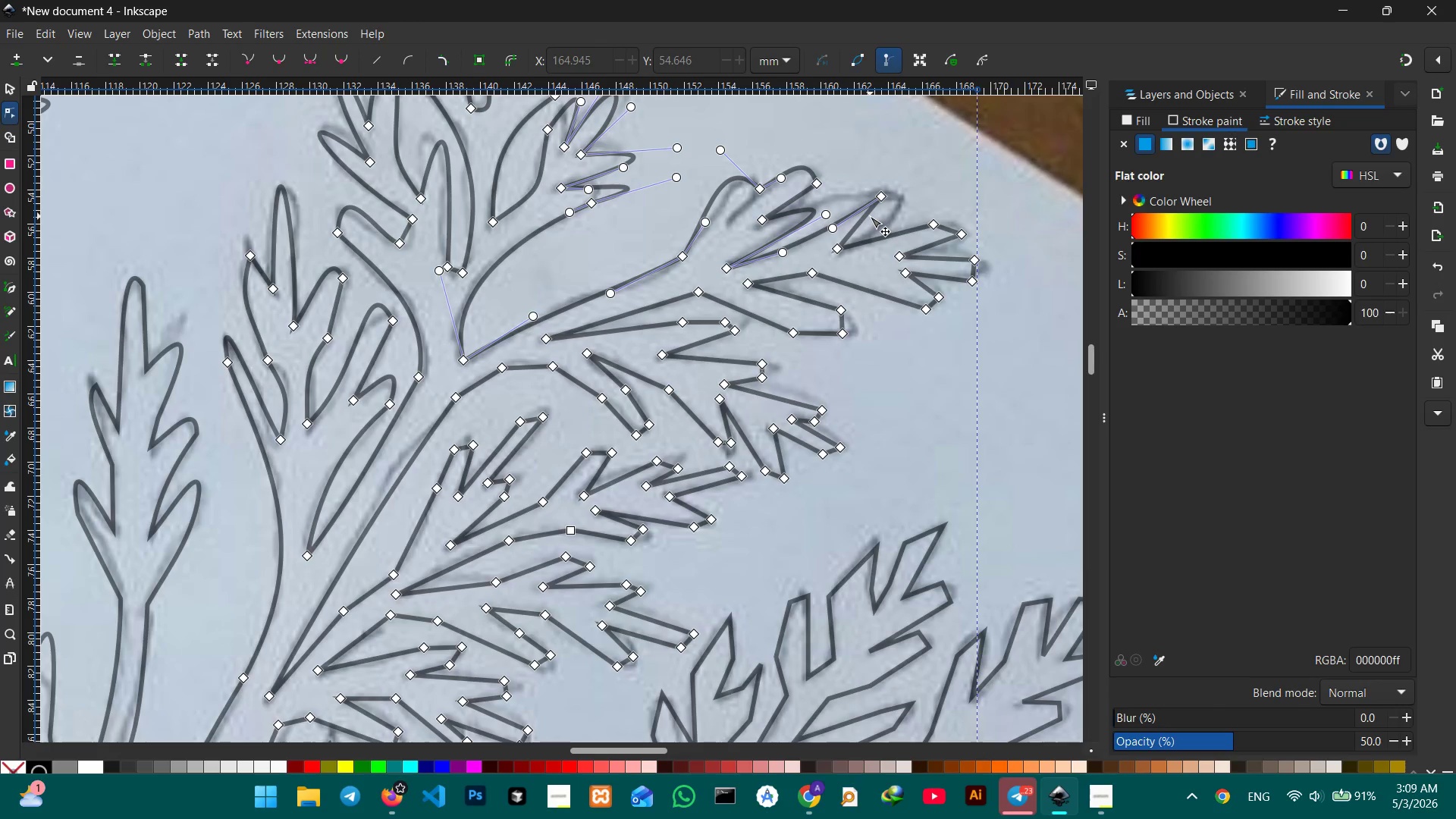 
left_click_drag(start_coordinate=[870, 216], to_coordinate=[921, 206])
 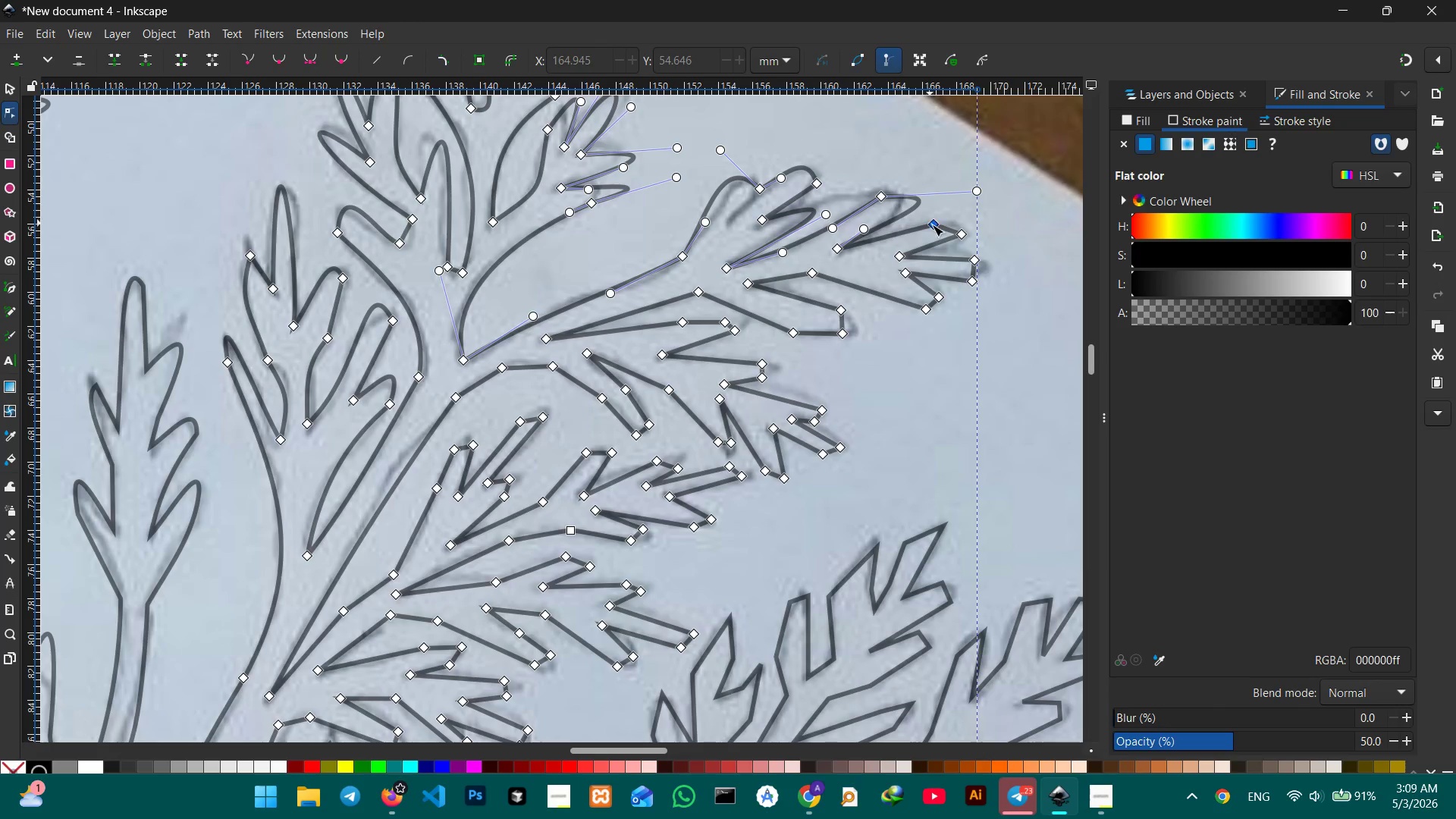 
left_click([938, 227])
 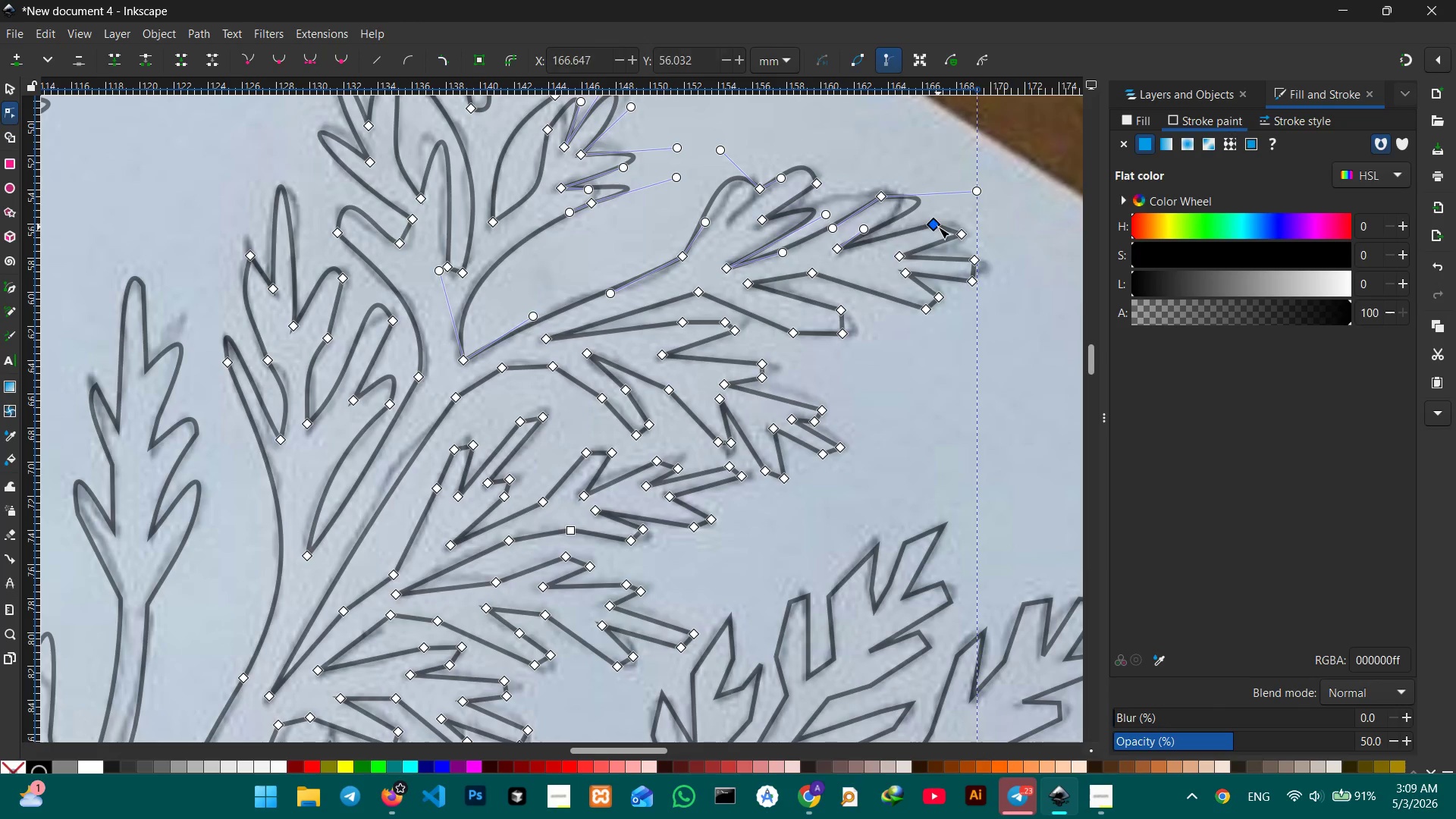 
key(Backspace)
 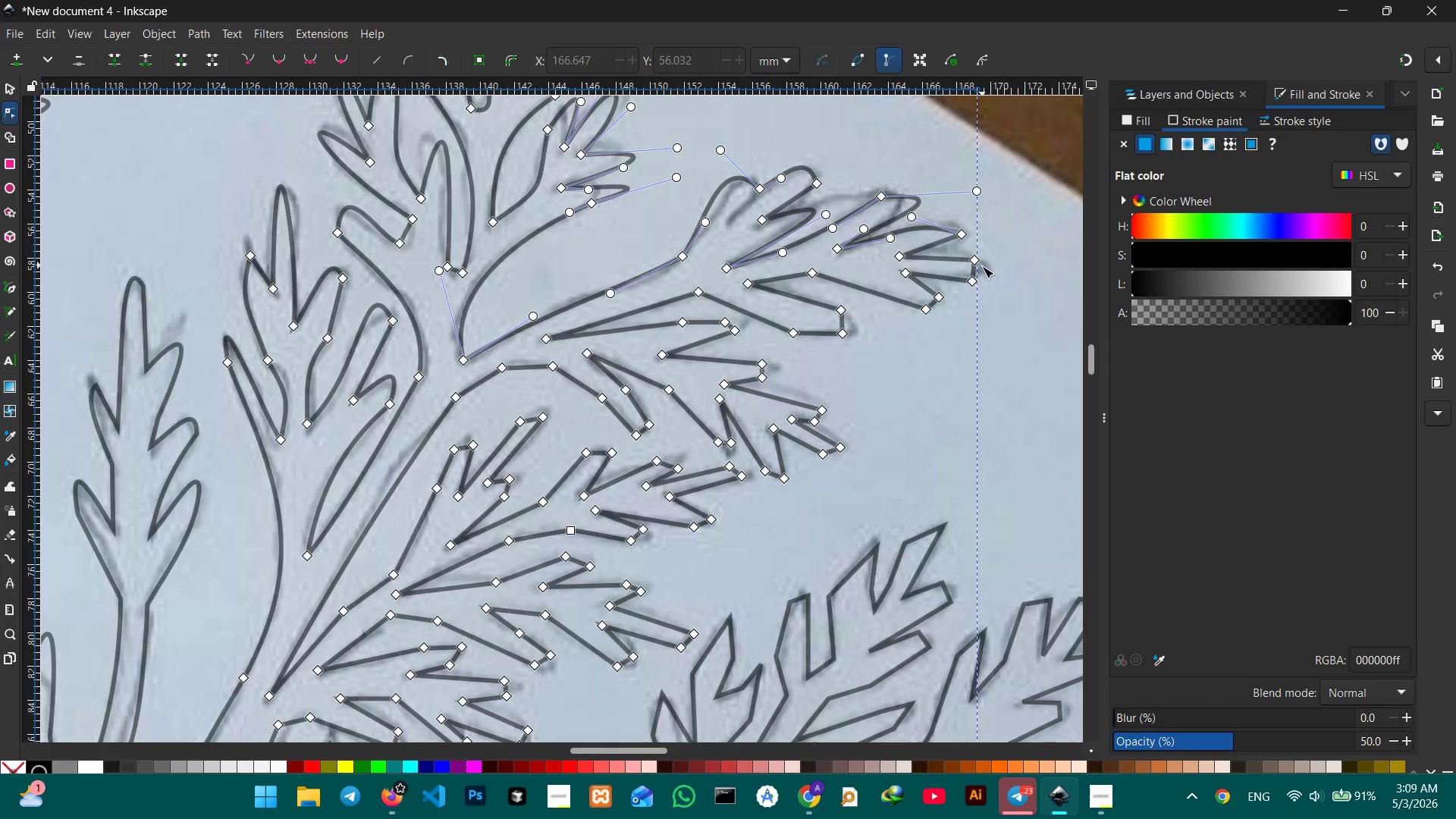 
left_click([975, 279])
 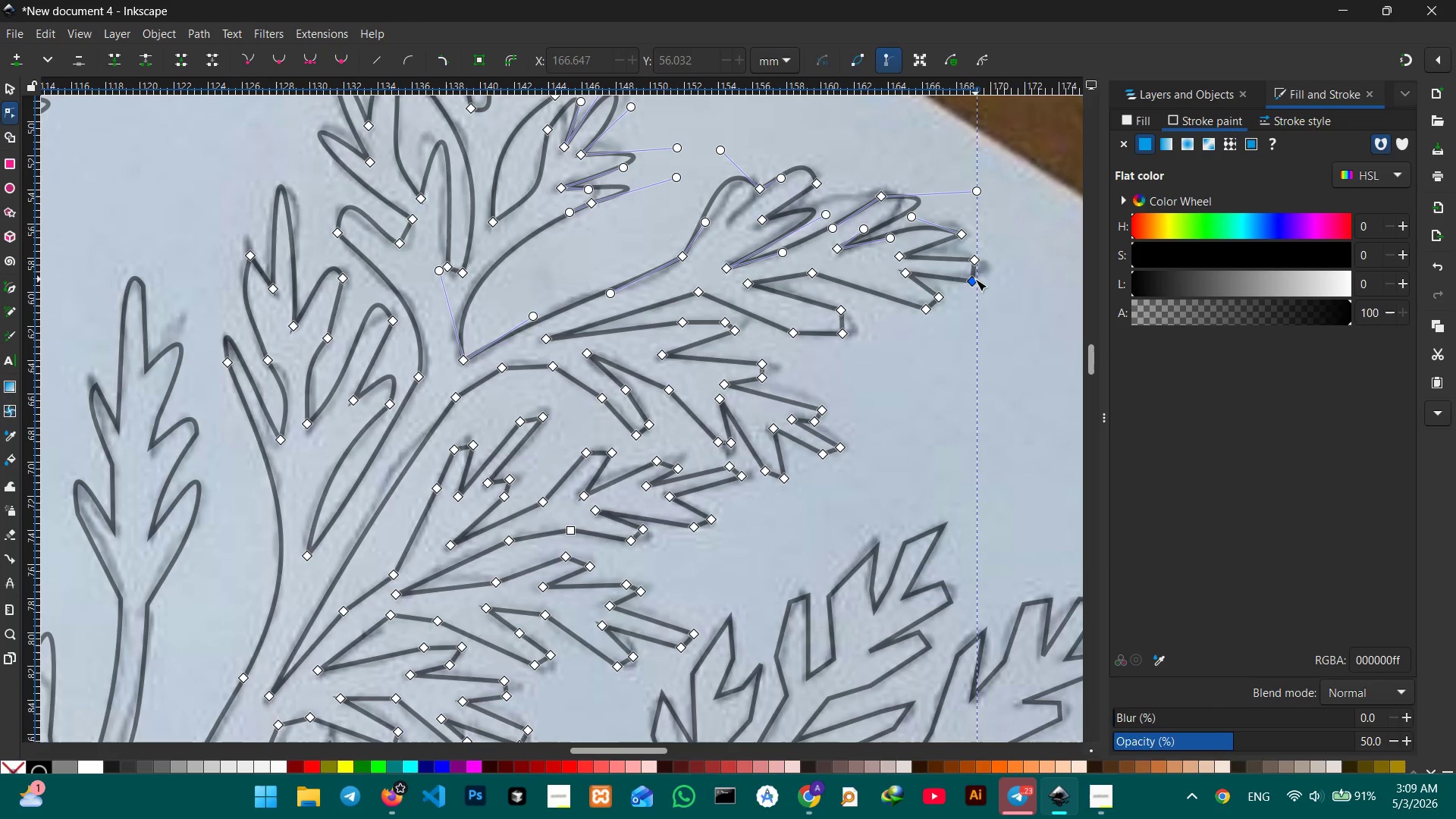 
key(Backspace)
 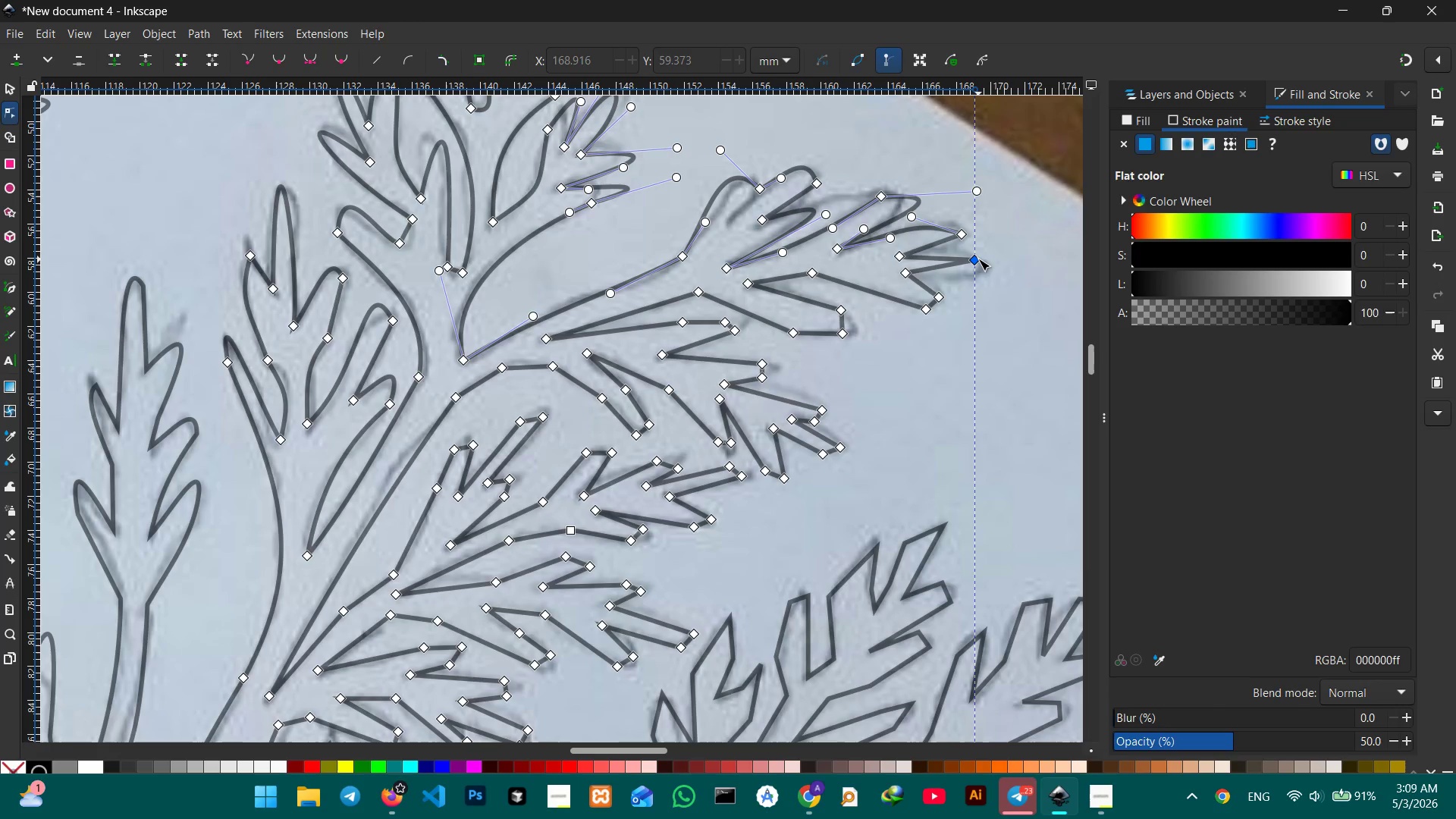 
double_click([978, 259])
 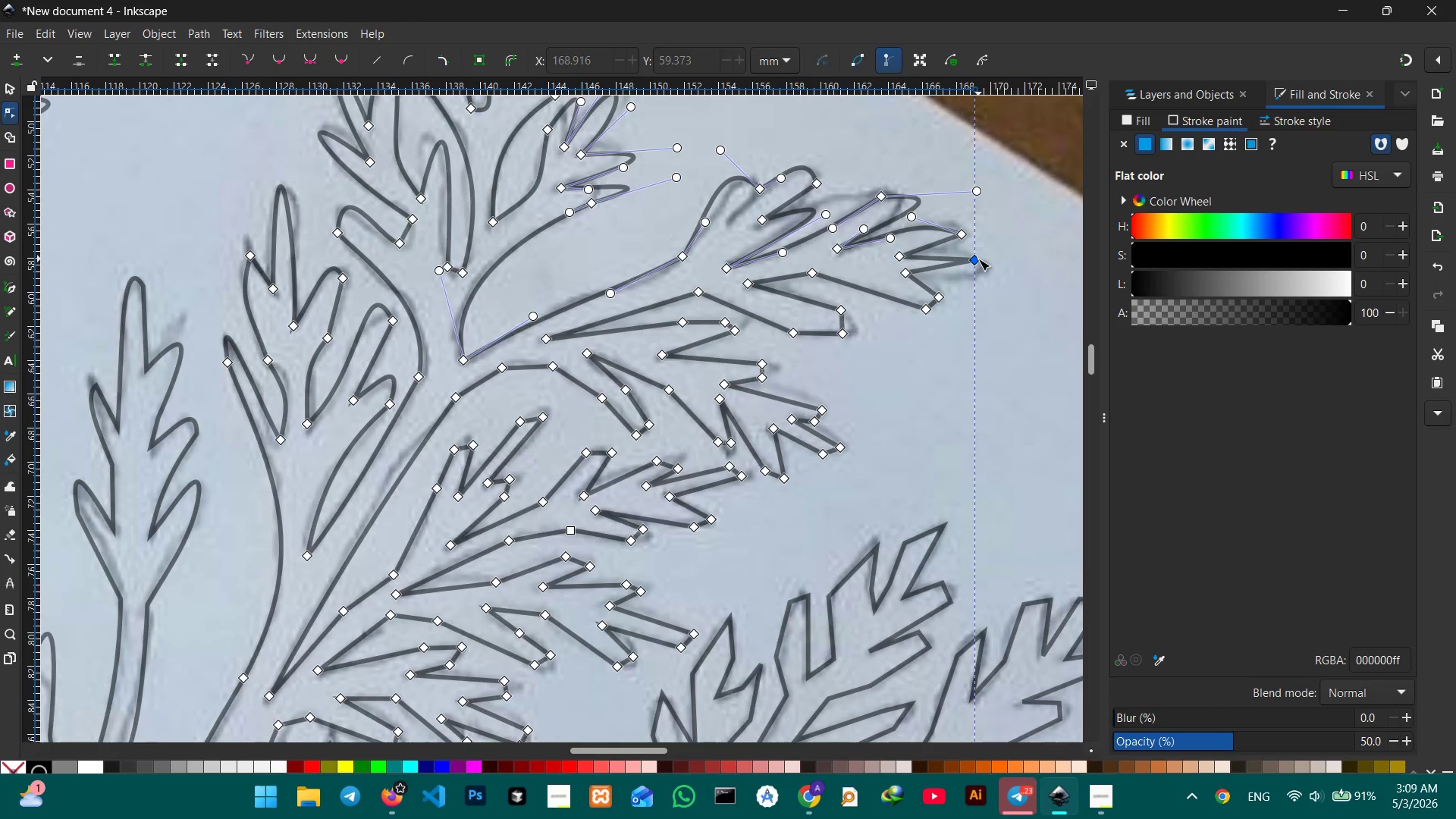 
key(Backspace)
 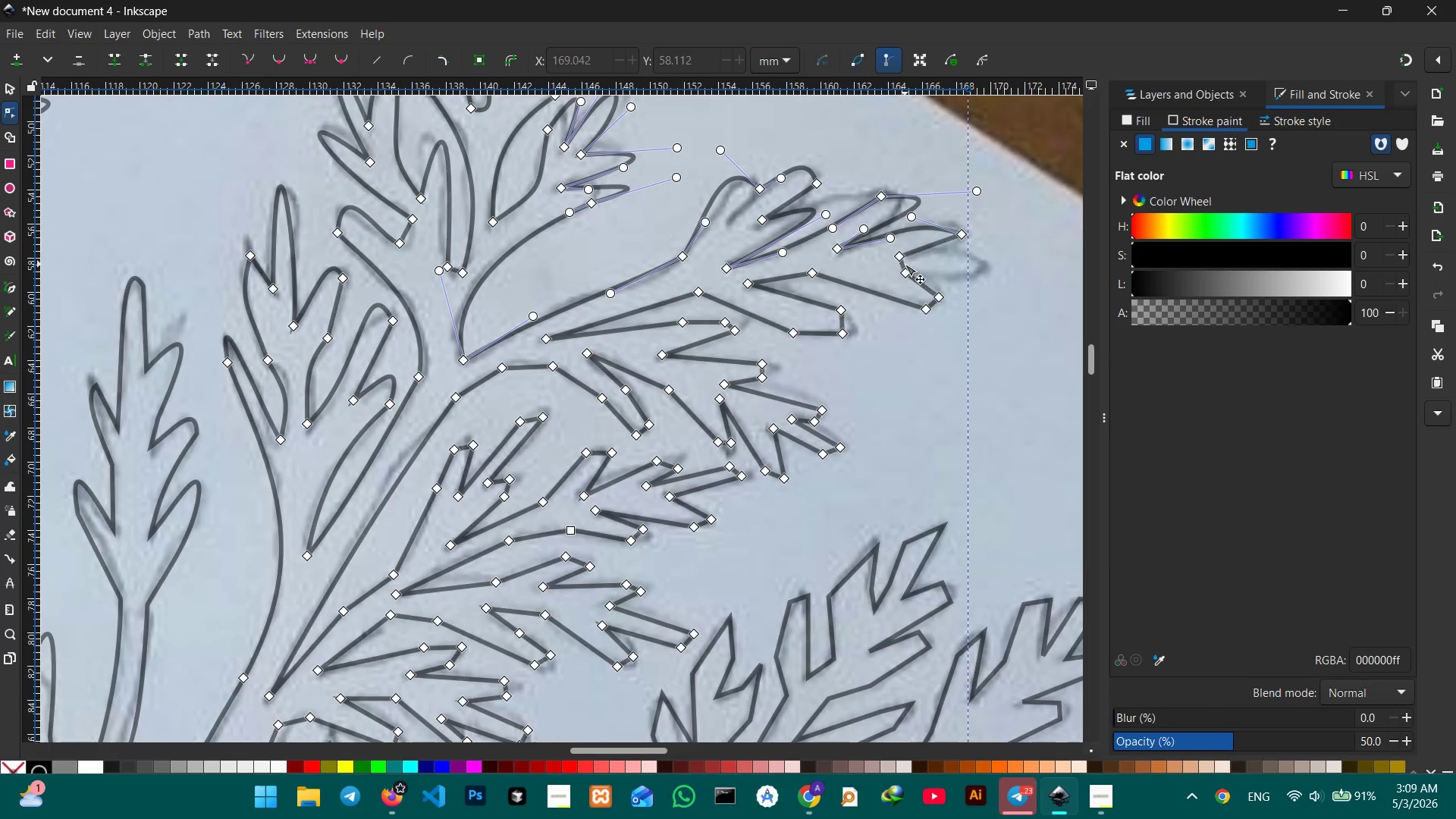 
left_click_drag(start_coordinate=[905, 264], to_coordinate=[990, 268])
 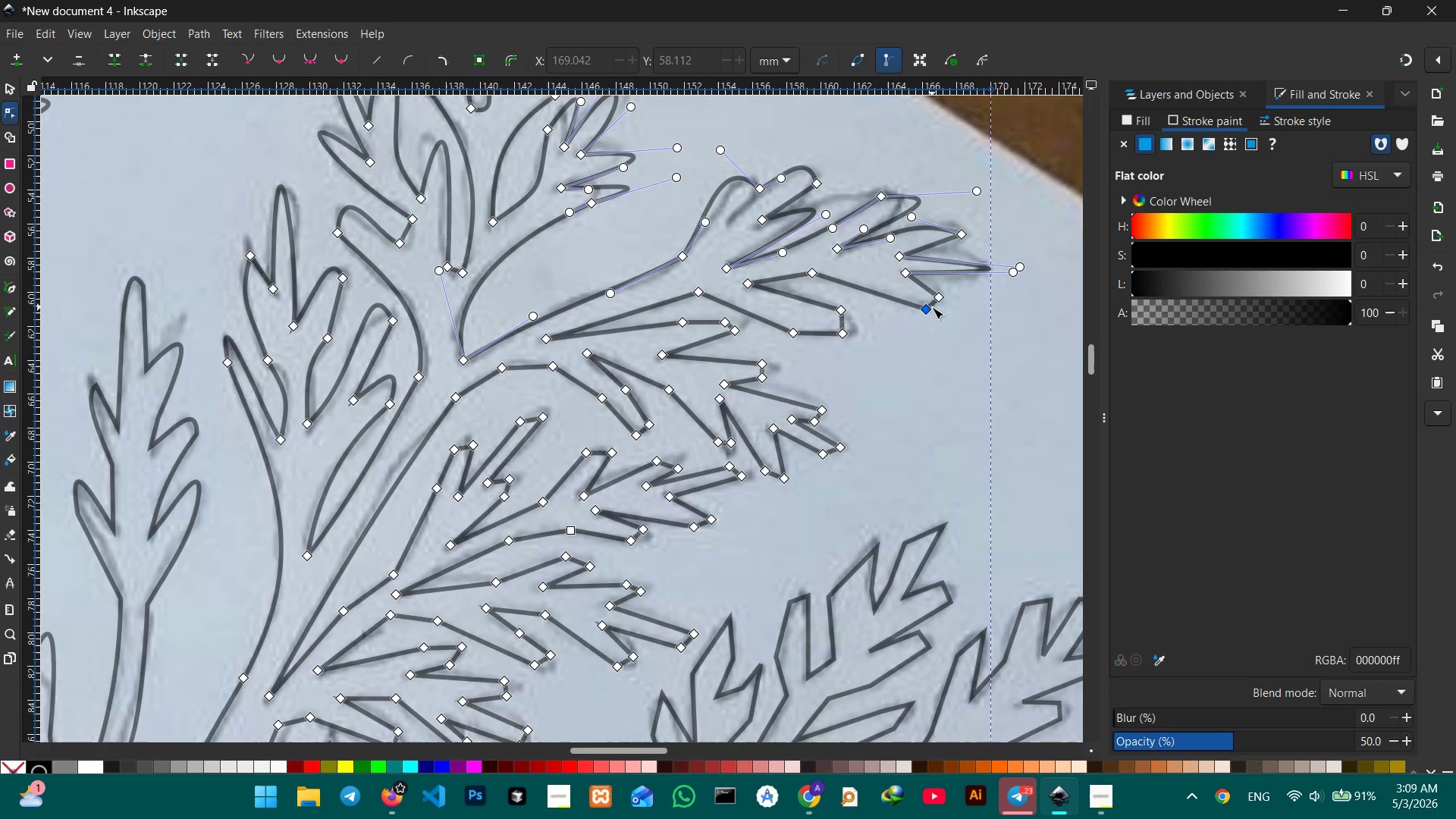 
left_click([932, 307])
 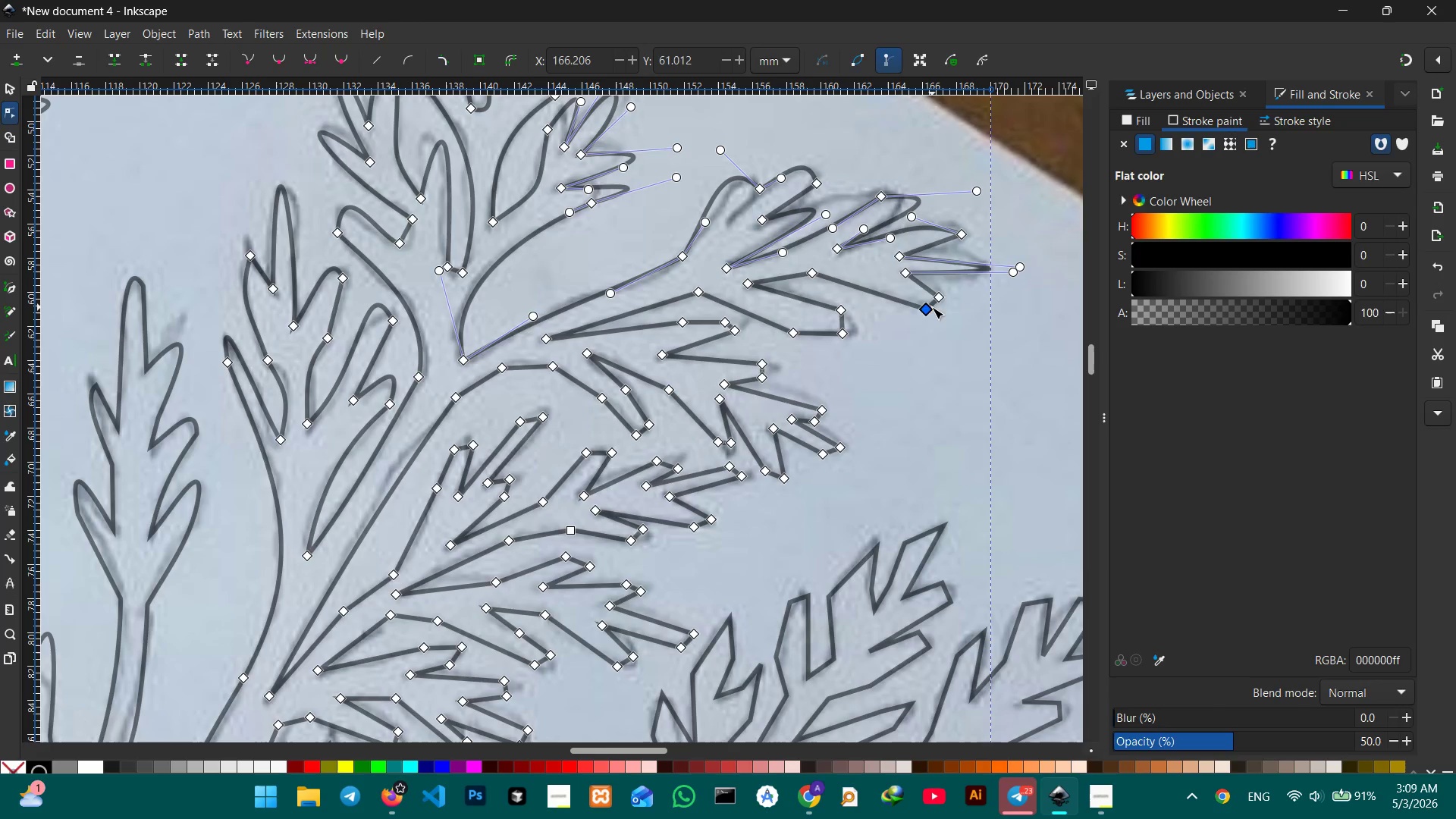 
key(Backspace)
 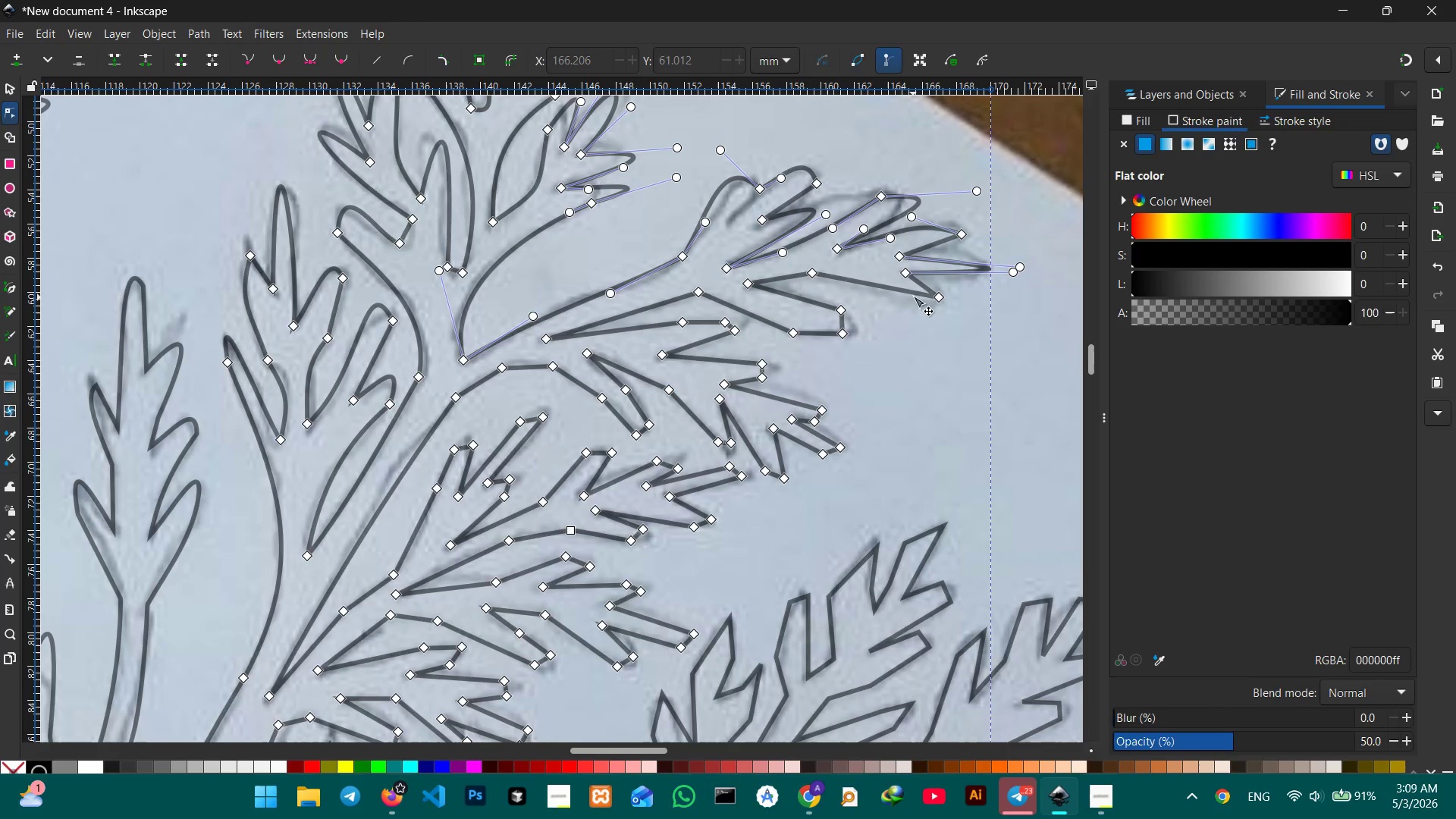 
left_click_drag(start_coordinate=[913, 295], to_coordinate=[927, 319])
 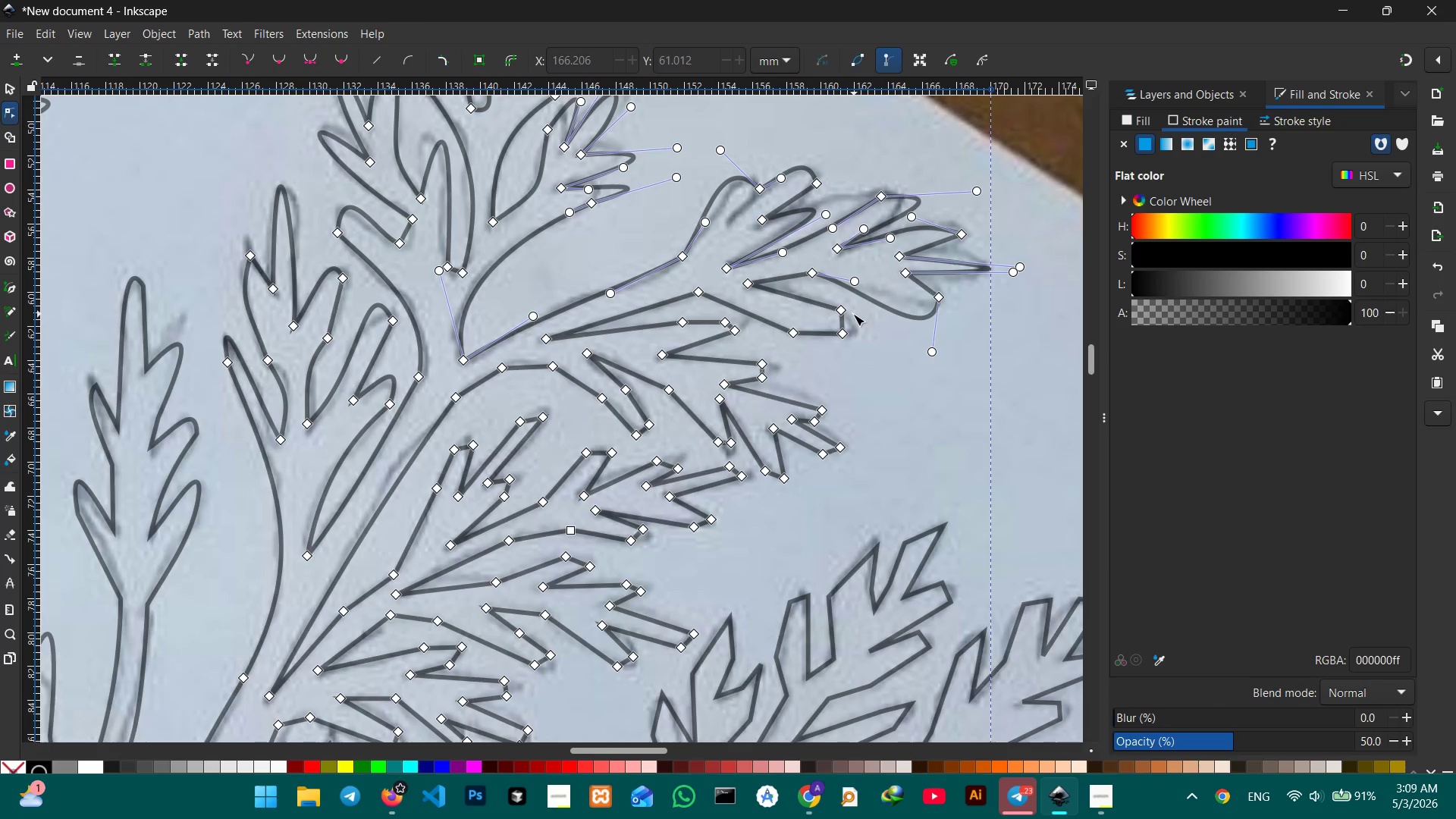 
left_click([846, 314])
 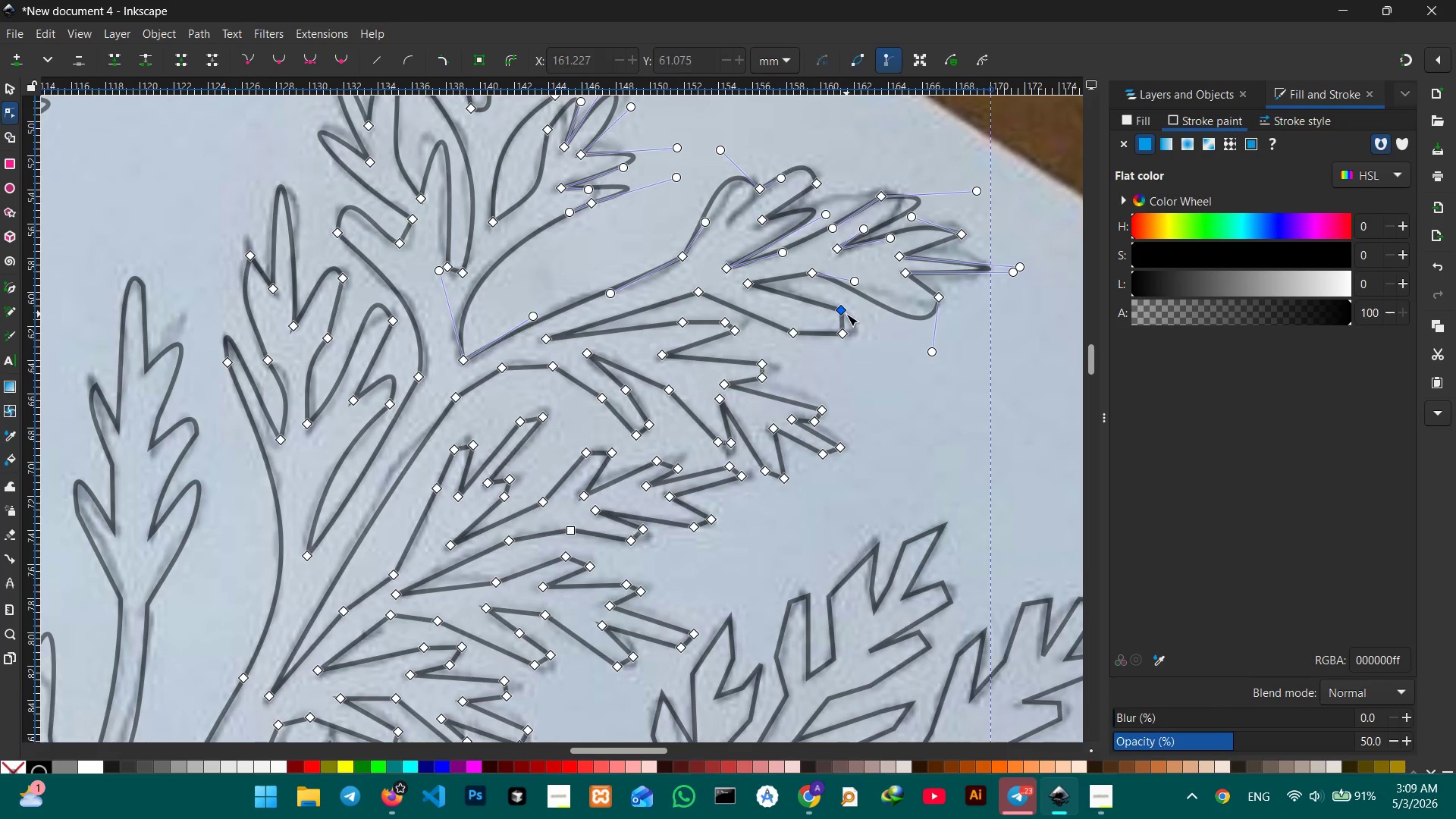 
key(Backspace)
 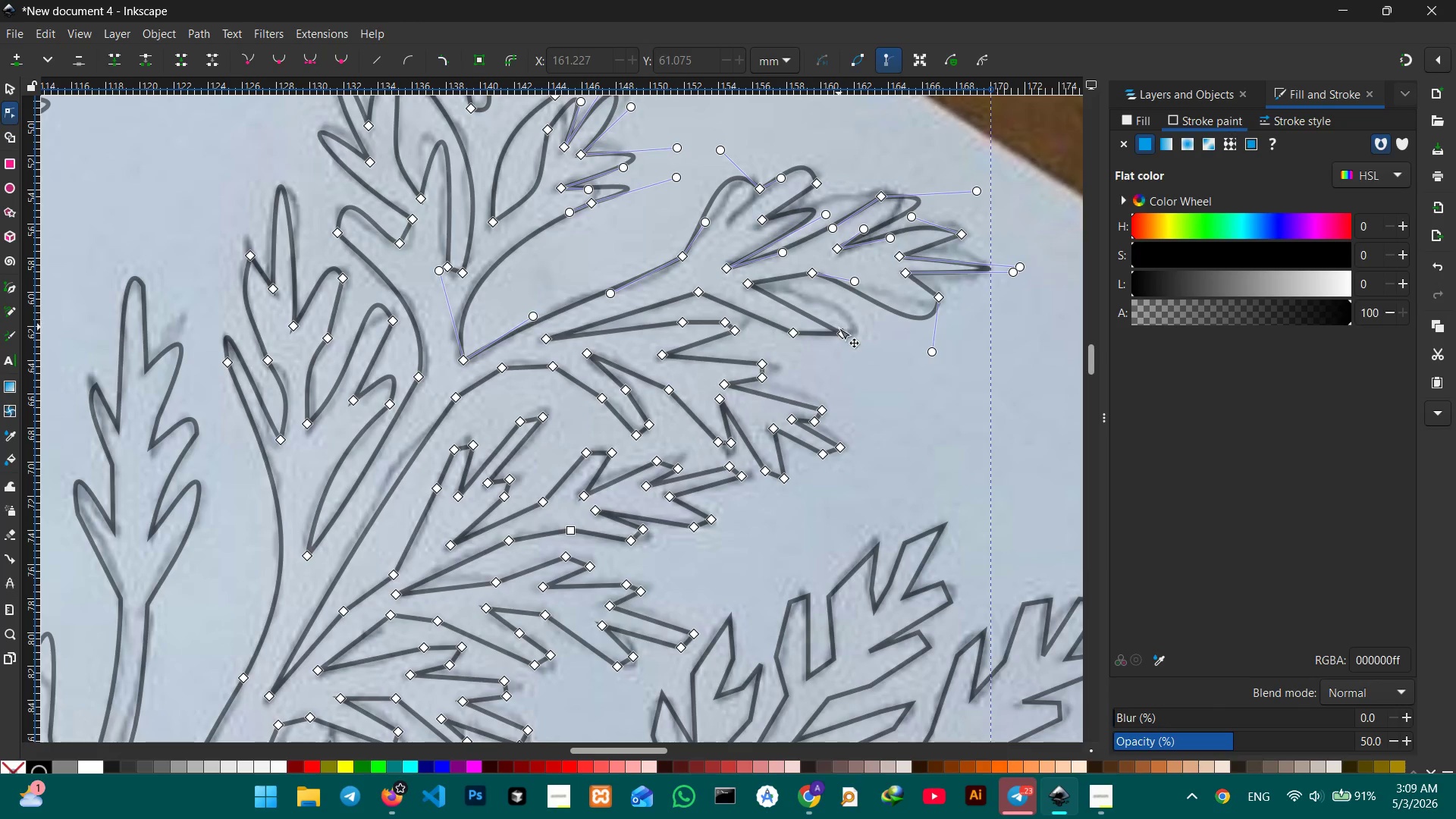 
left_click([840, 331])
 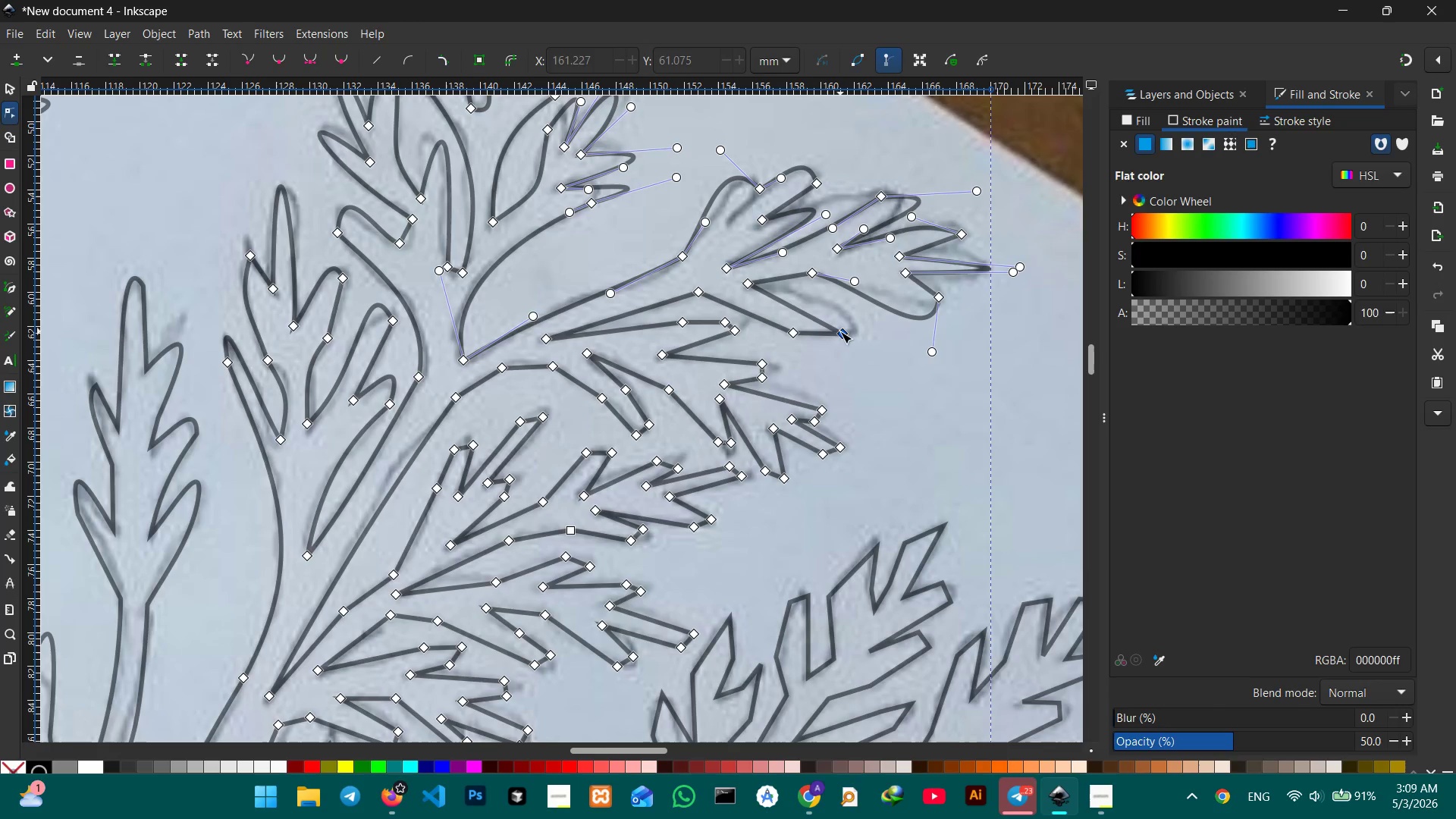 
key(Backspace)
 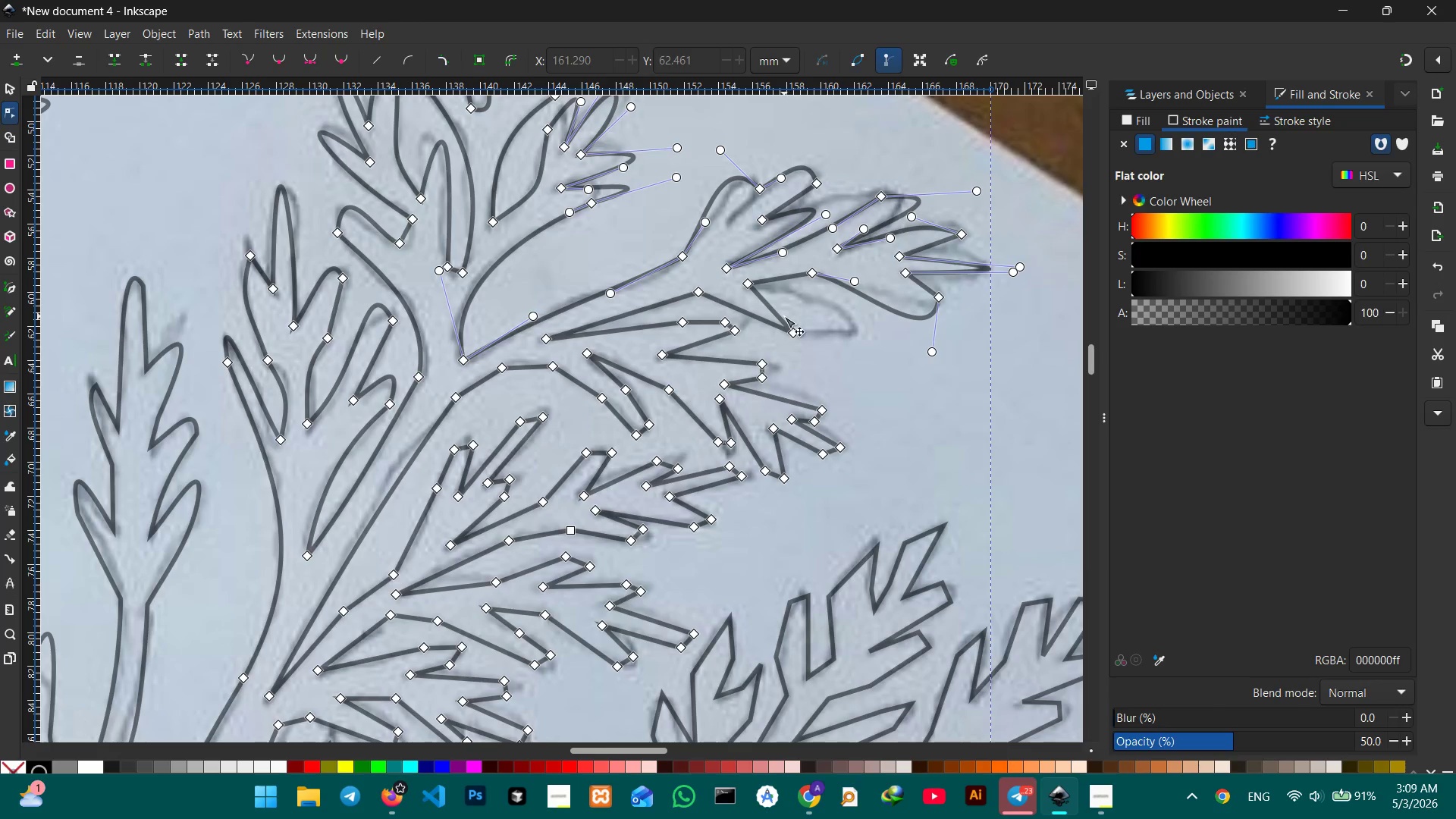 
left_click_drag(start_coordinate=[783, 316], to_coordinate=[870, 326])
 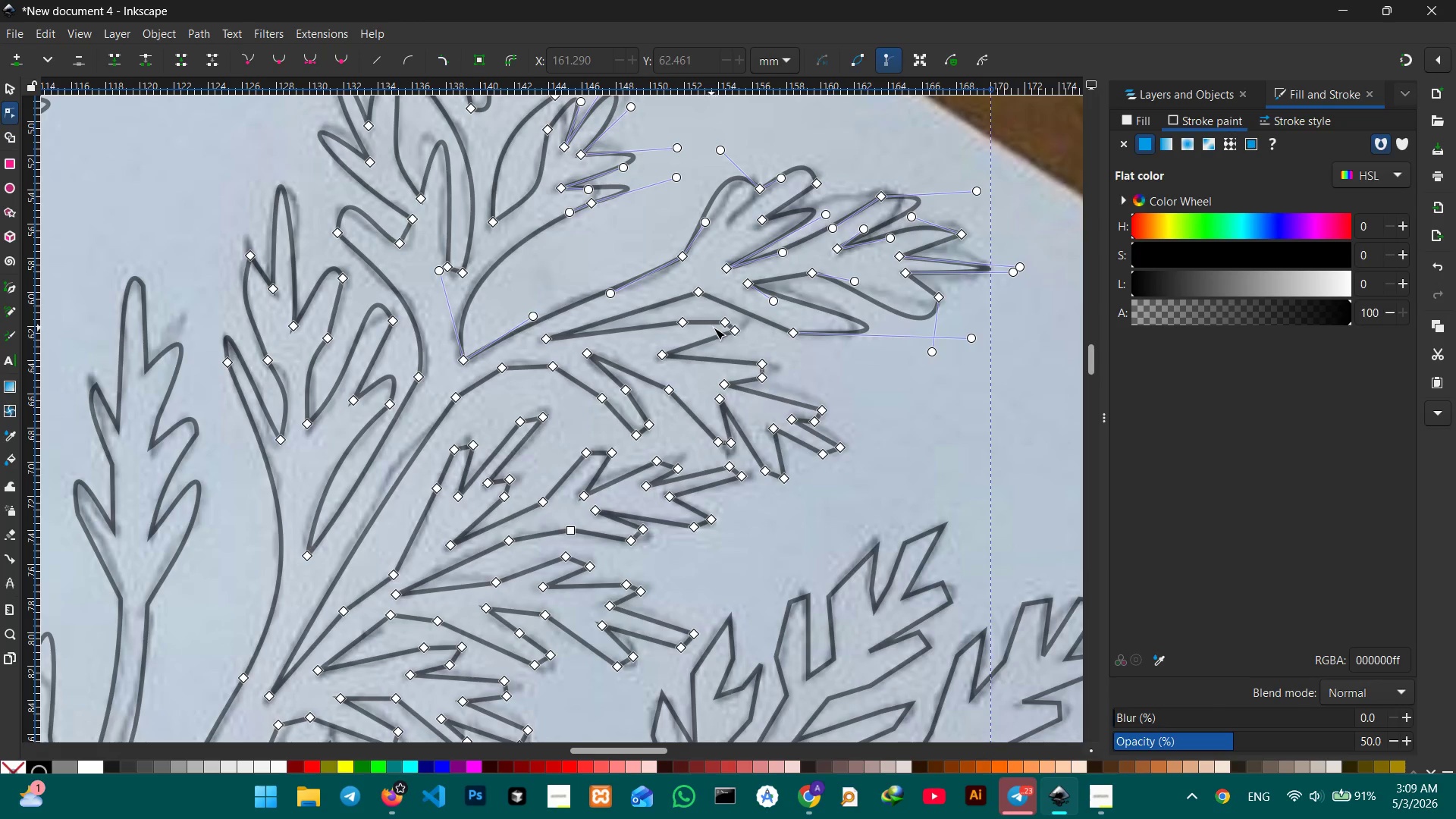 
left_click([730, 331])
 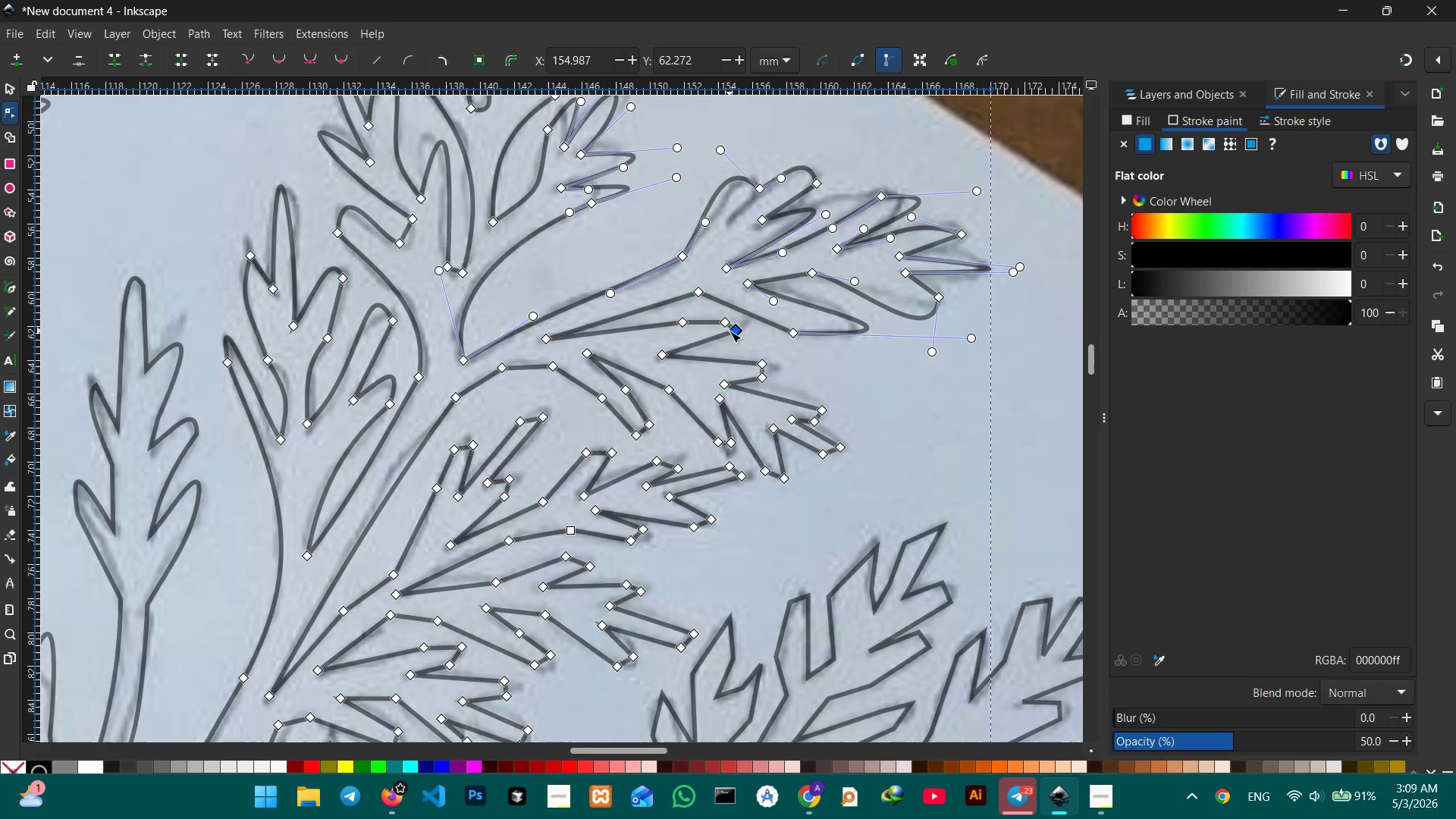 
key(Backspace)
 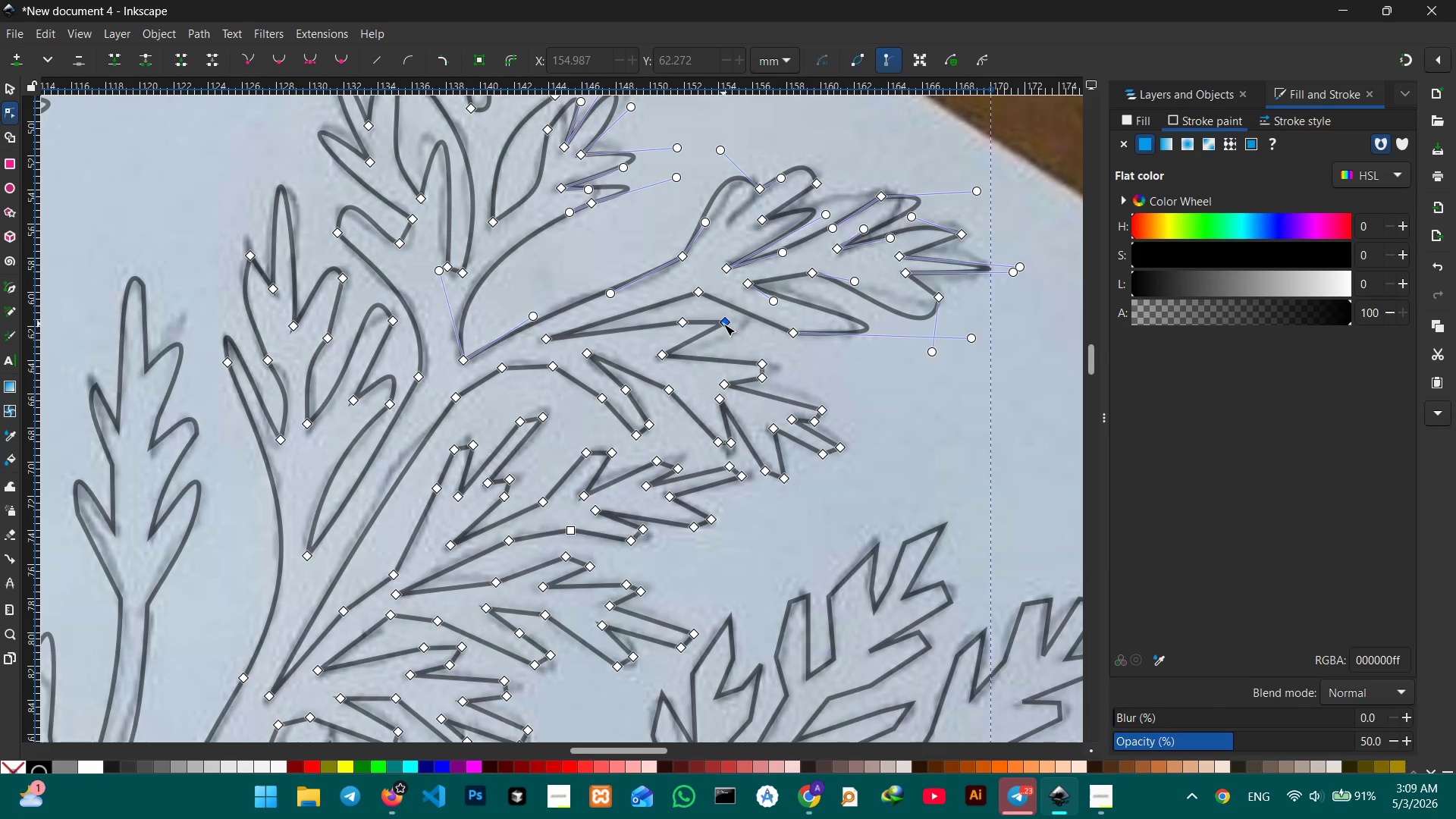 
left_click([723, 324])
 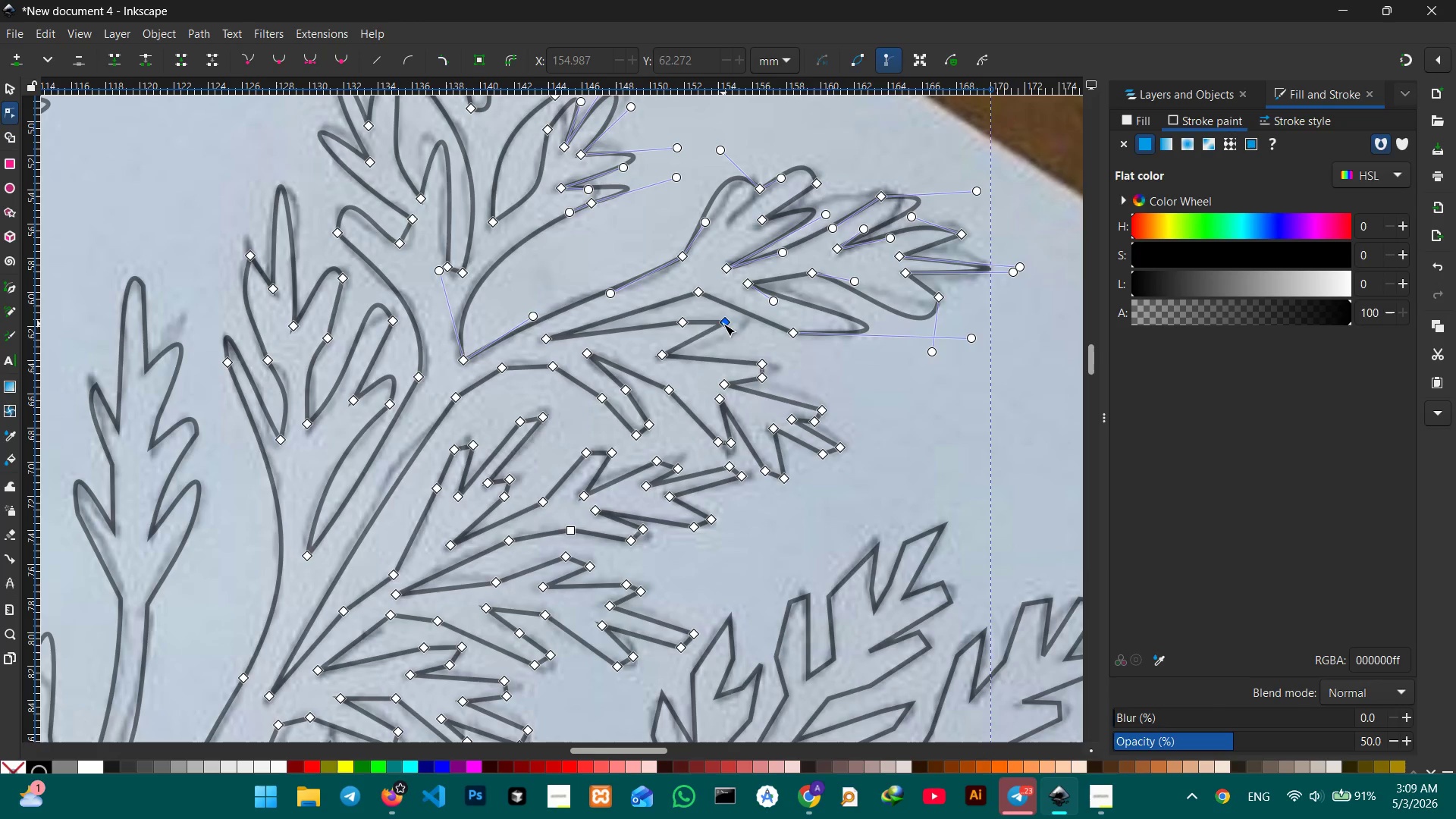 
key(Backspace)
 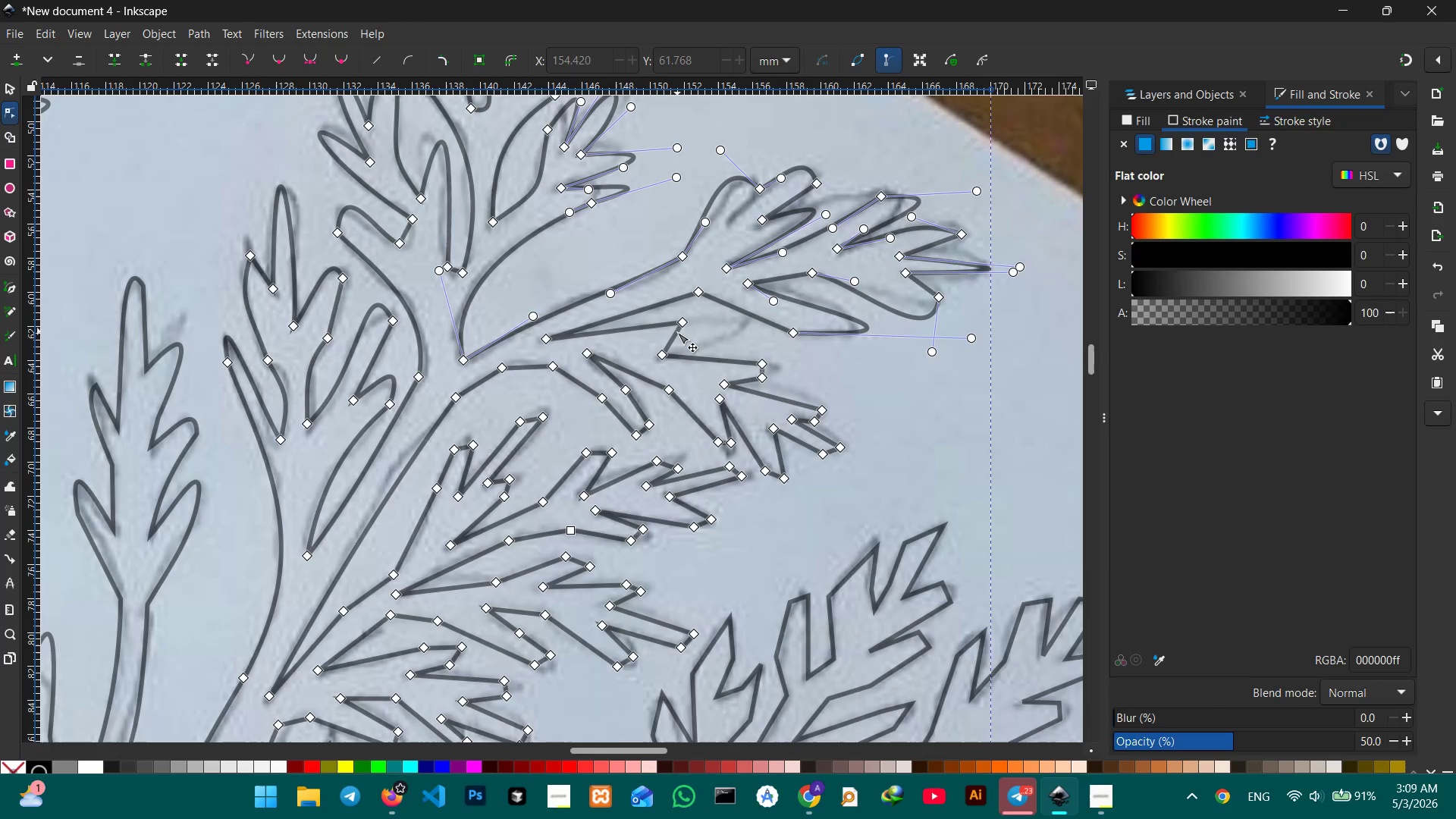 
left_click_drag(start_coordinate=[676, 334], to_coordinate=[751, 331])
 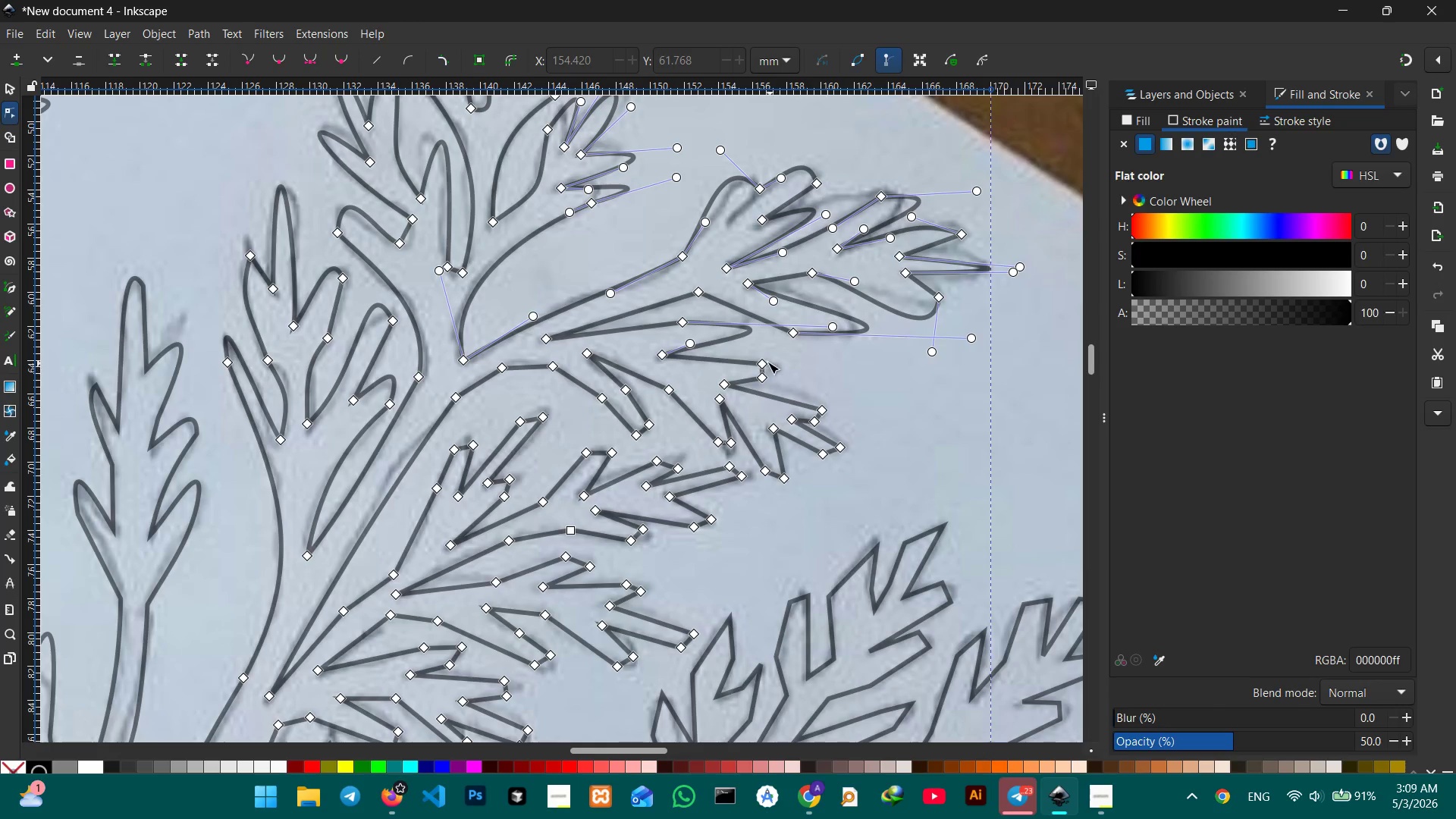 
left_click([766, 362])
 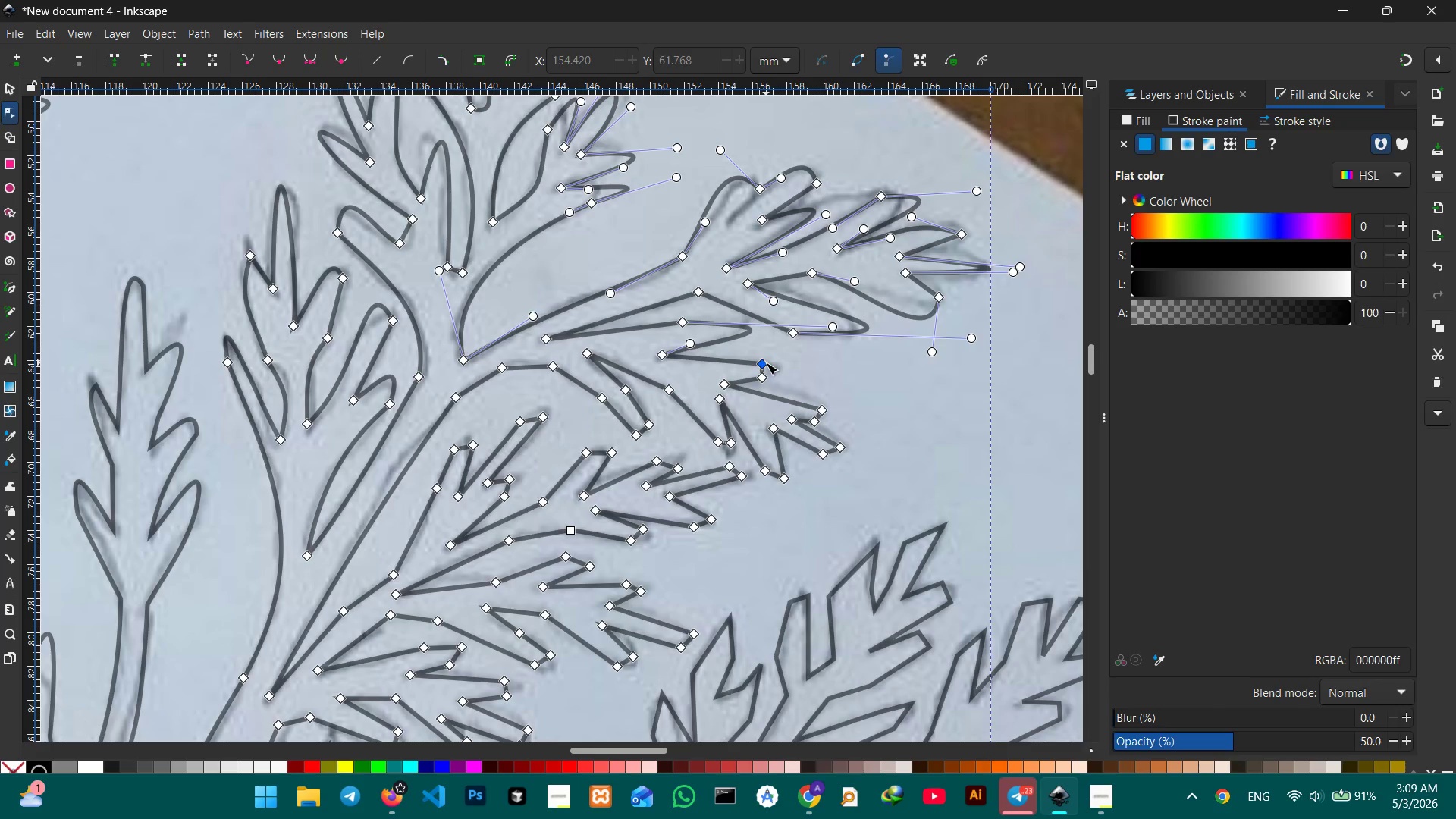 
key(Backspace)
 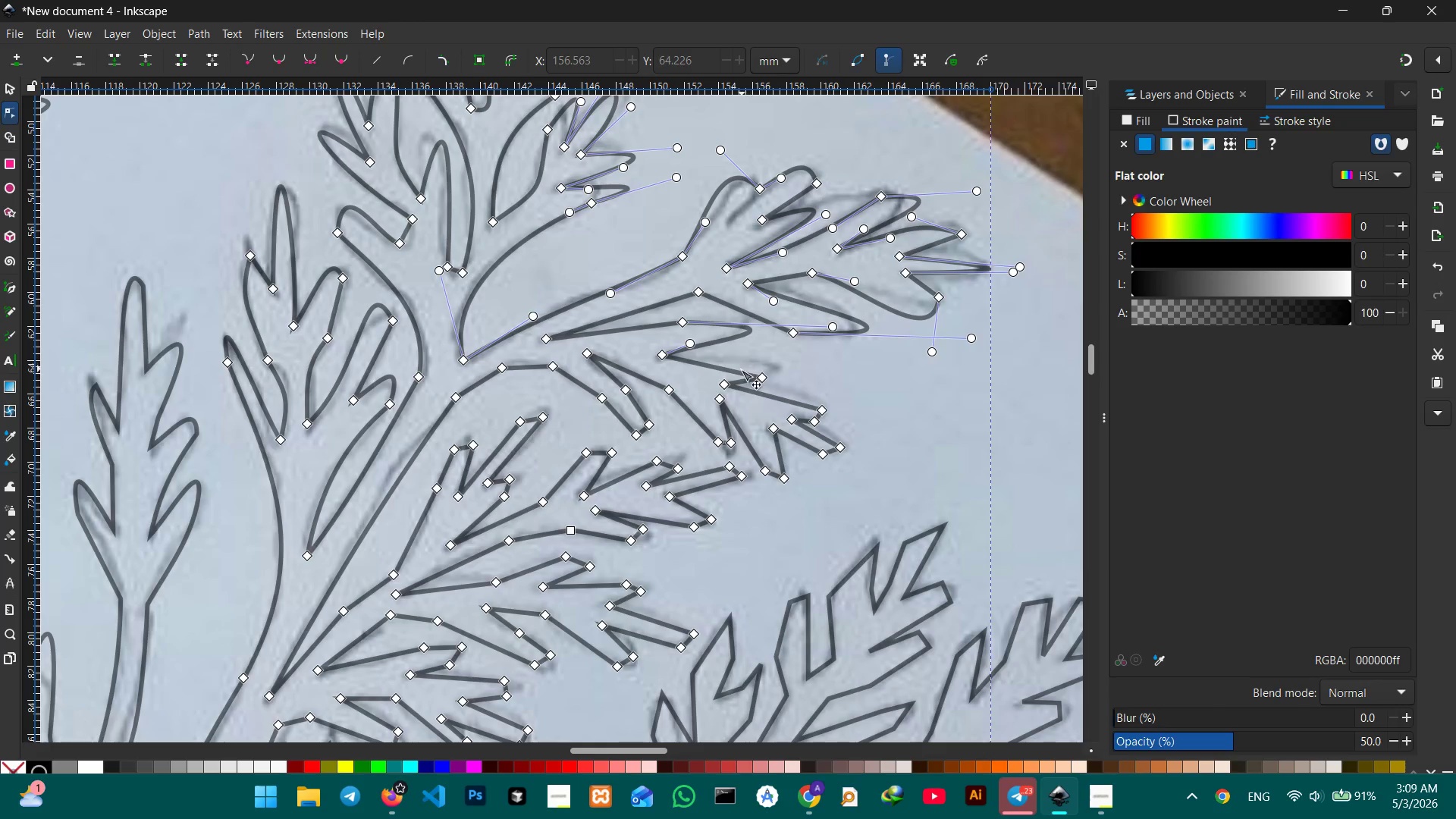 
left_click_drag(start_coordinate=[740, 370], to_coordinate=[788, 363])
 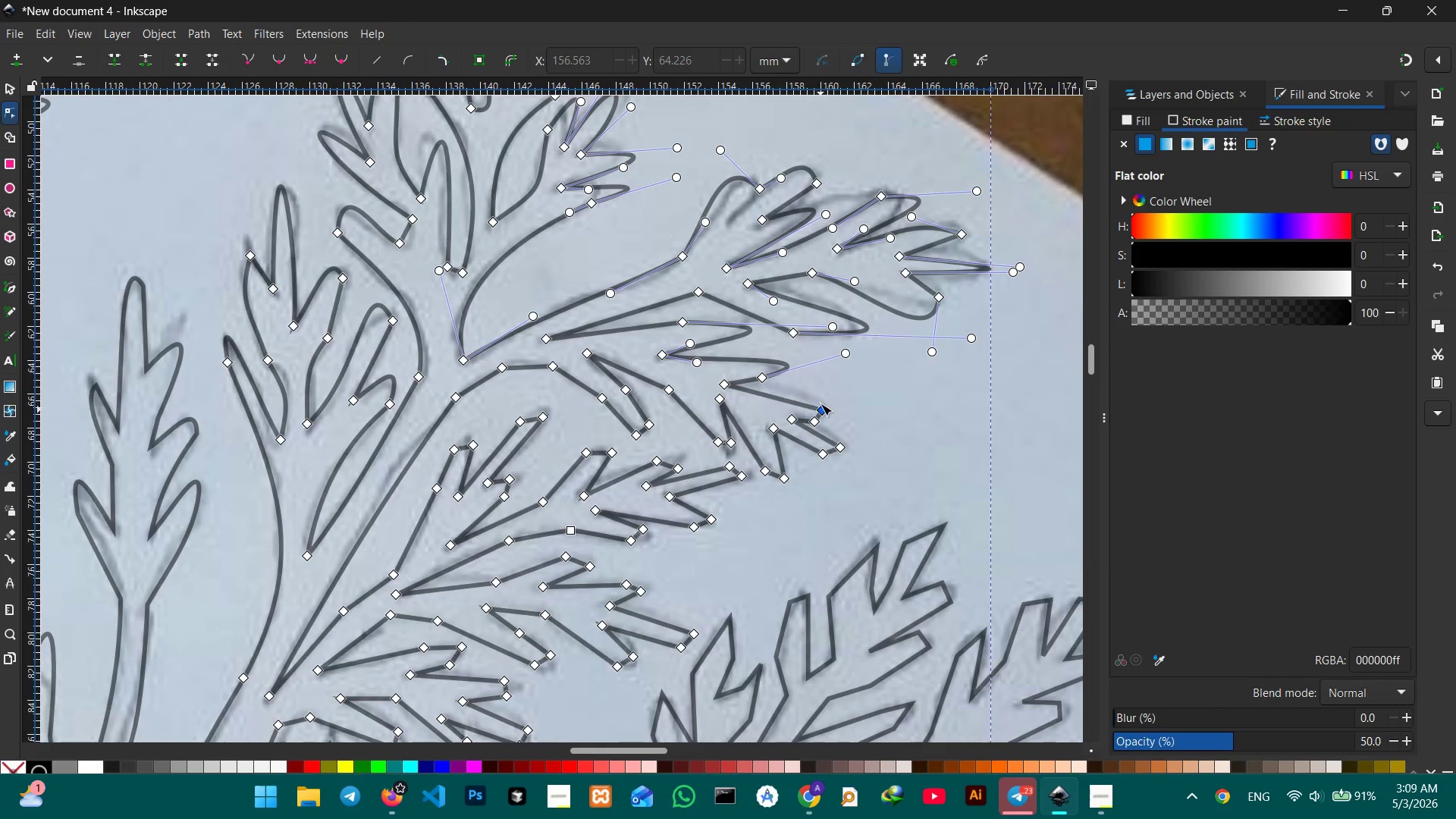 
scroll: coordinate [817, 398], scroll_direction: down, amount: 2.0
 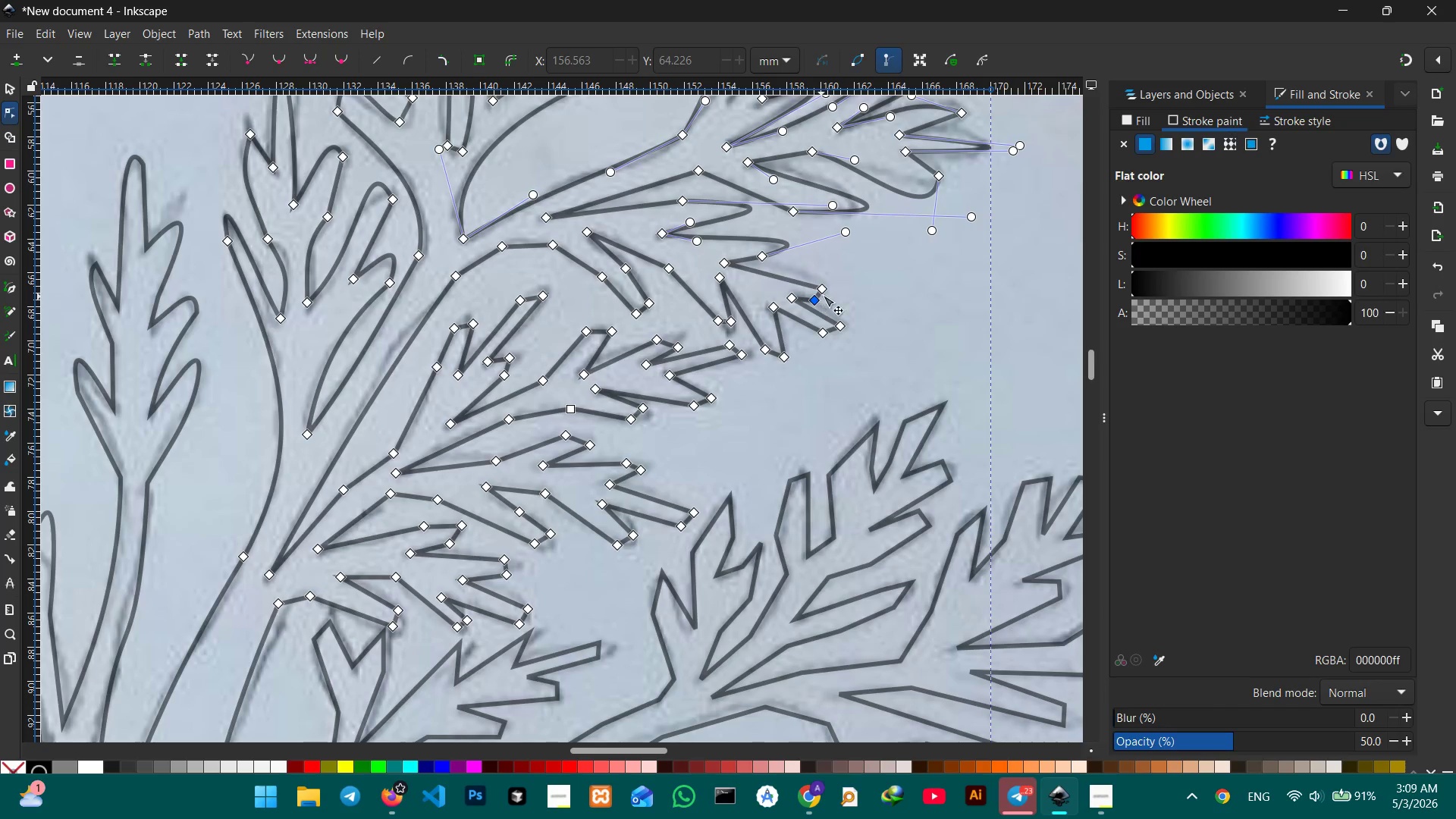 
left_click([824, 294])
 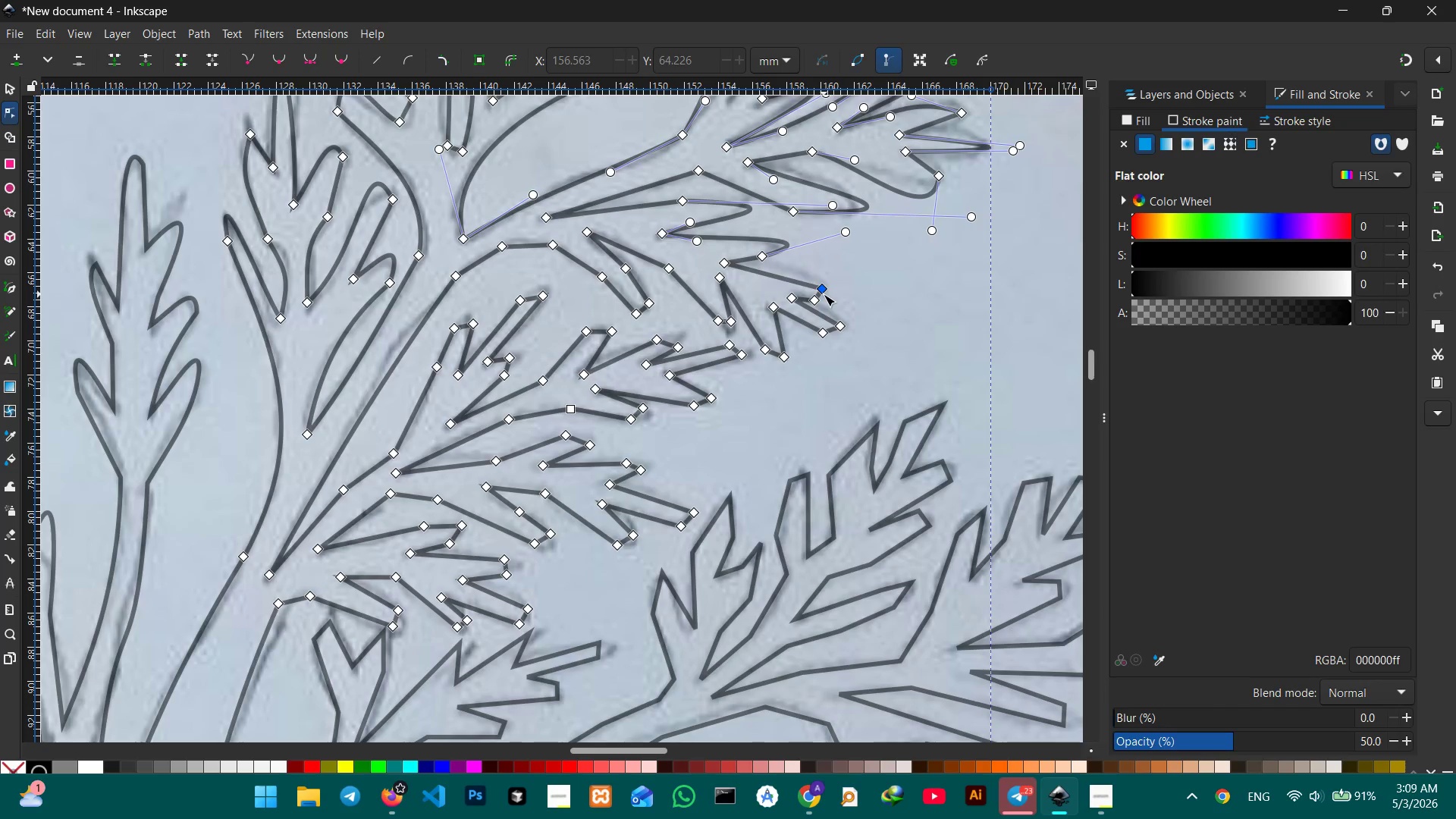 
key(Backspace)
 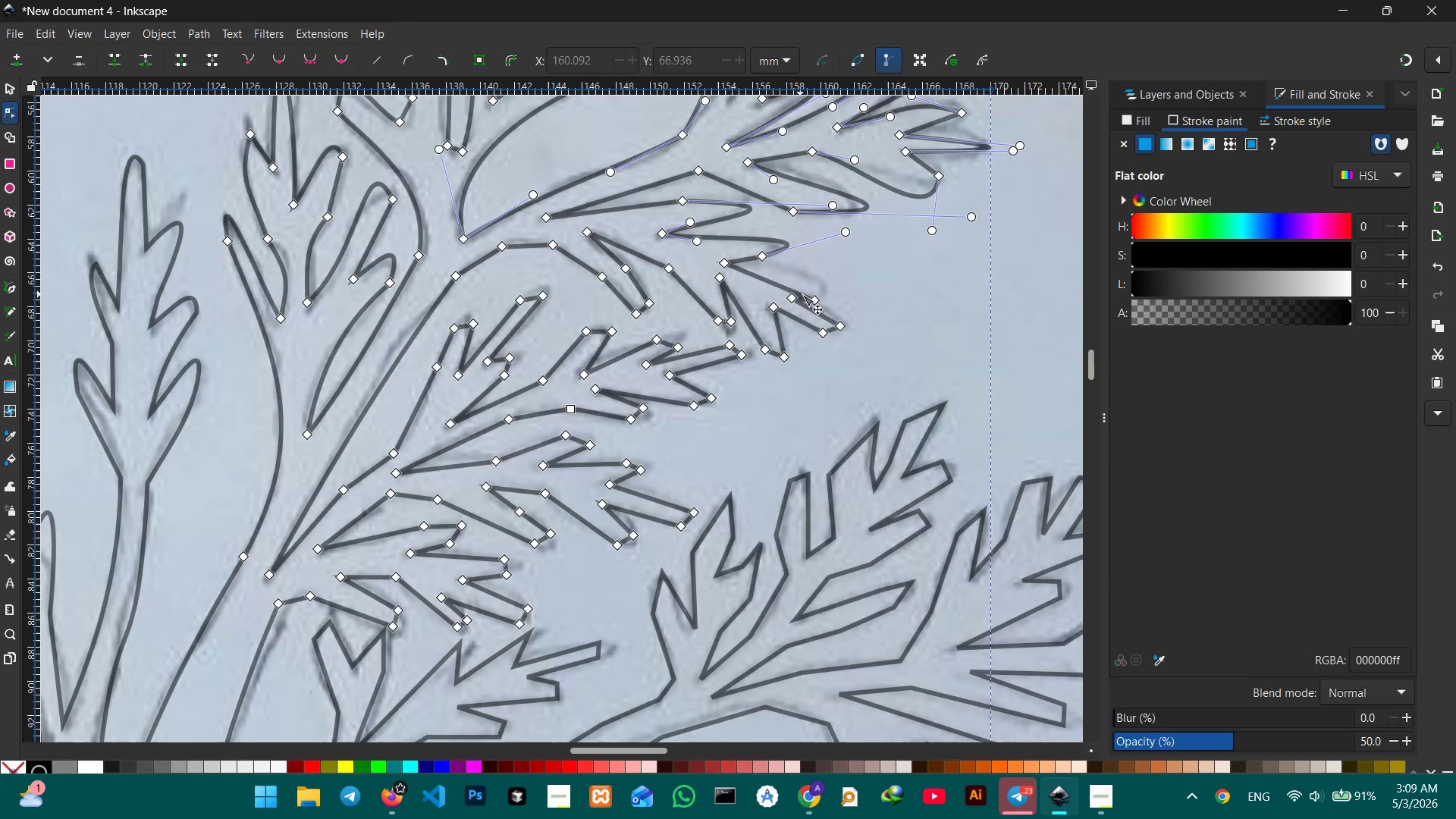 
left_click([814, 297])
 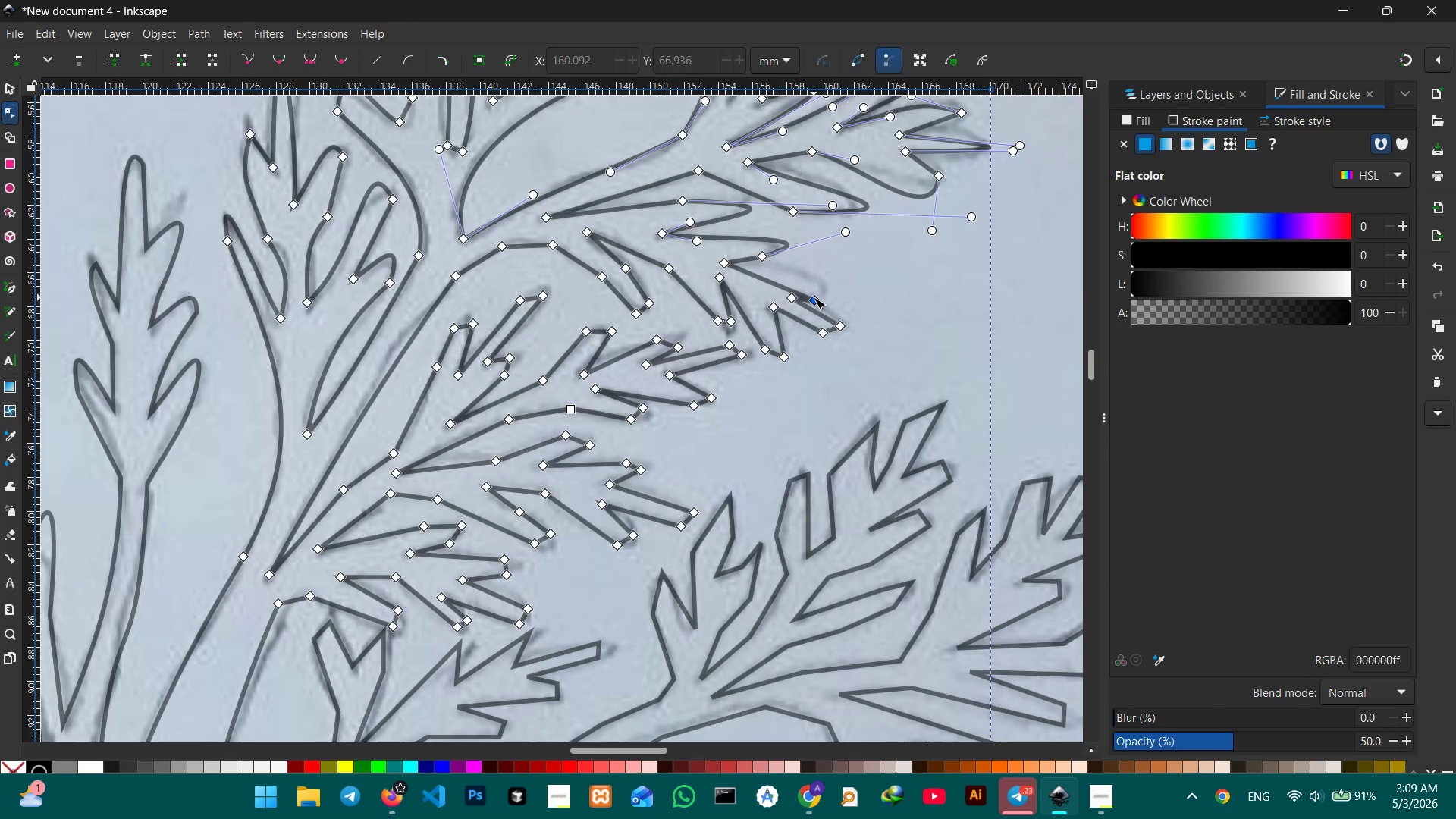 
key(Backspace)
 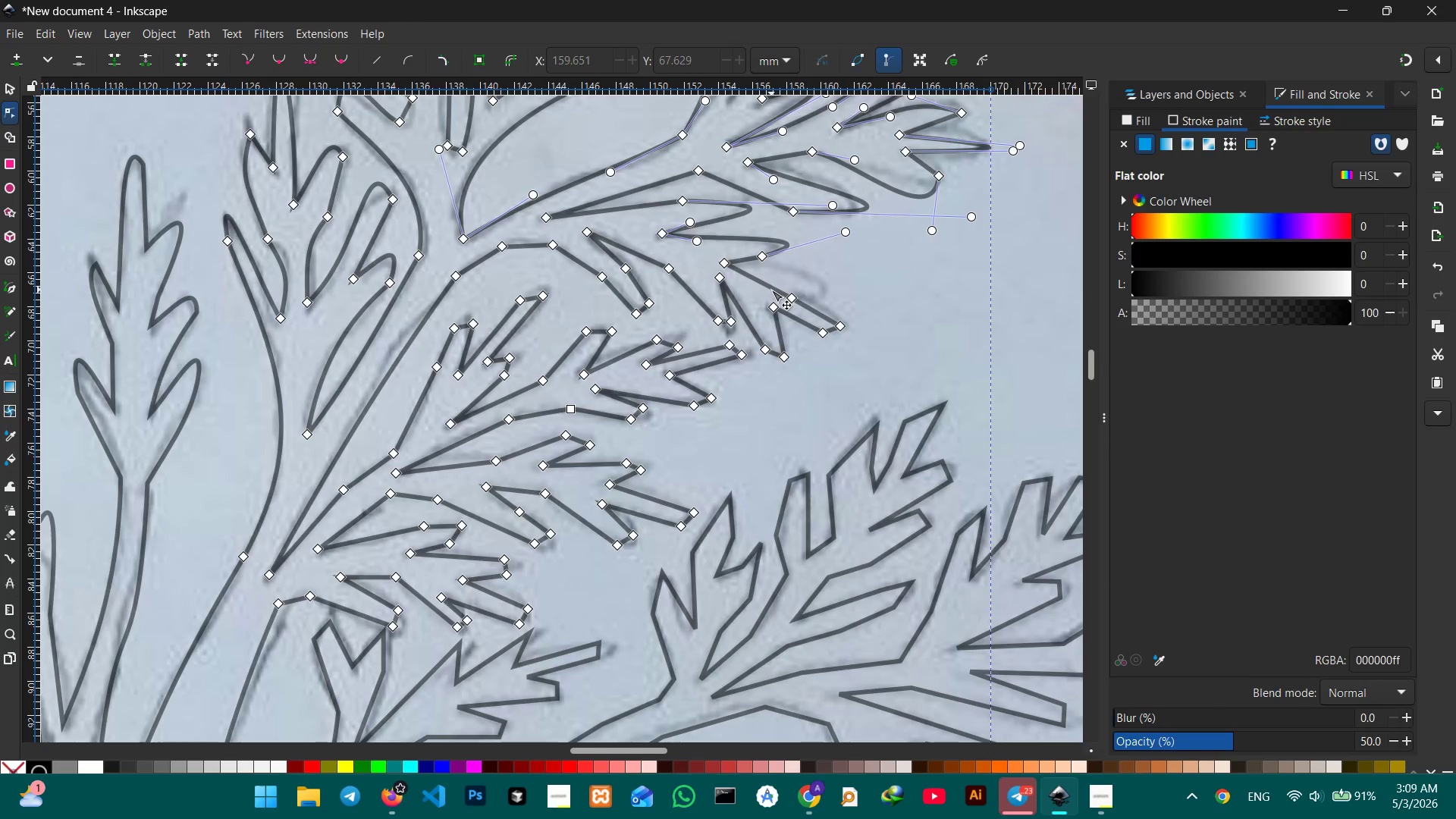 
left_click_drag(start_coordinate=[771, 289], to_coordinate=[846, 280])
 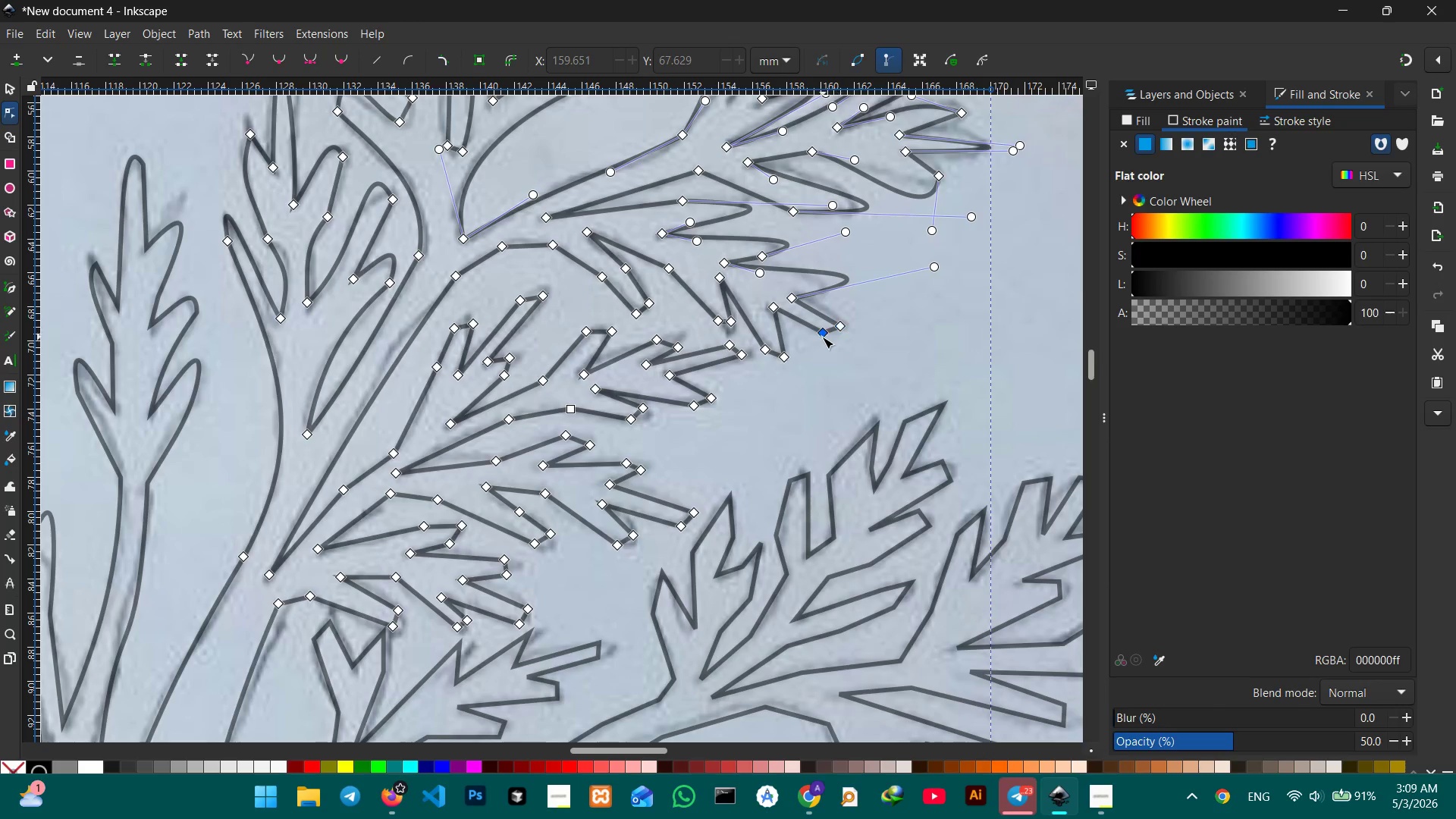 
left_click([822, 337])
 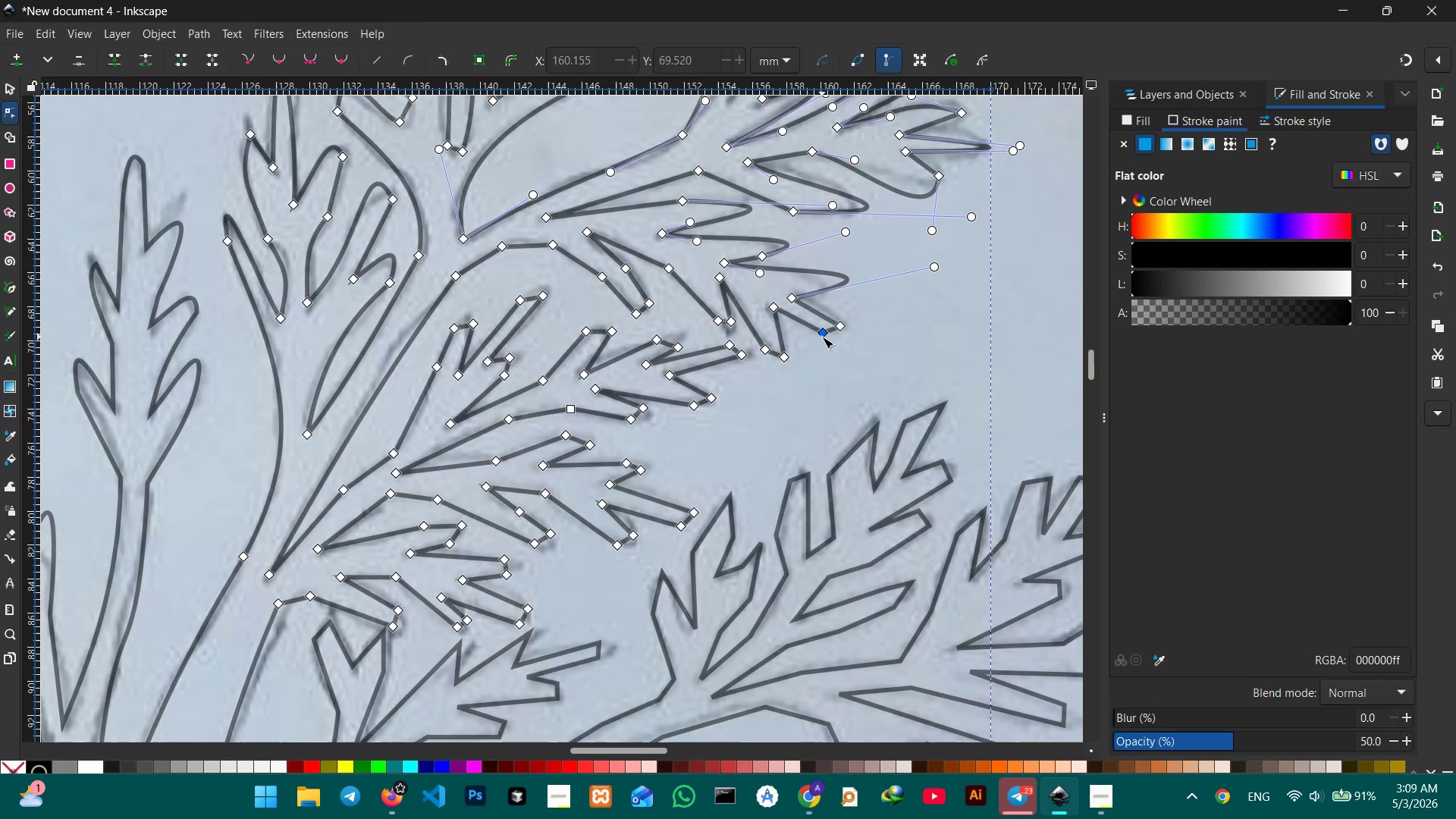 
key(Backspace)
 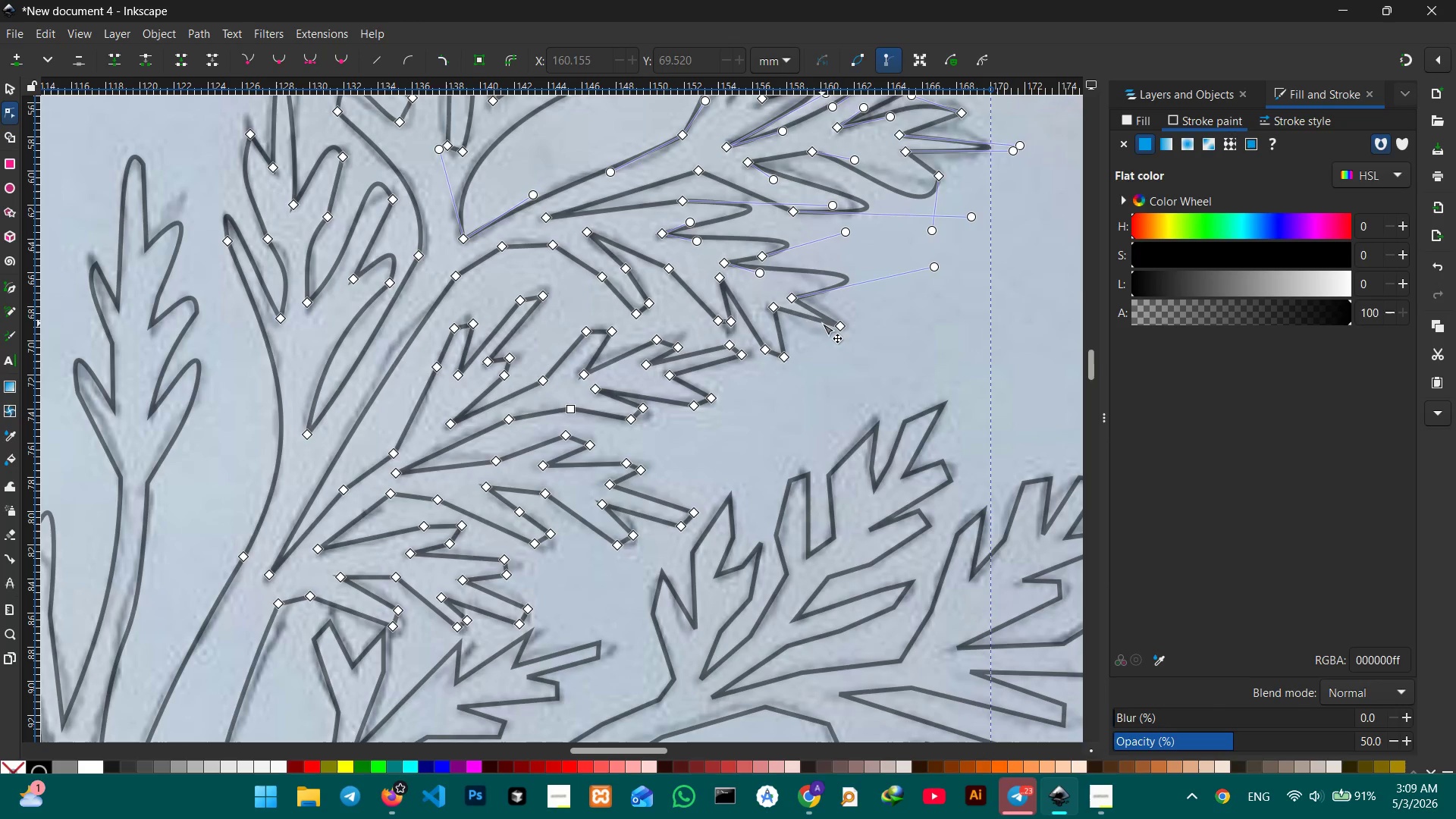 
left_click_drag(start_coordinate=[822, 322], to_coordinate=[835, 345])
 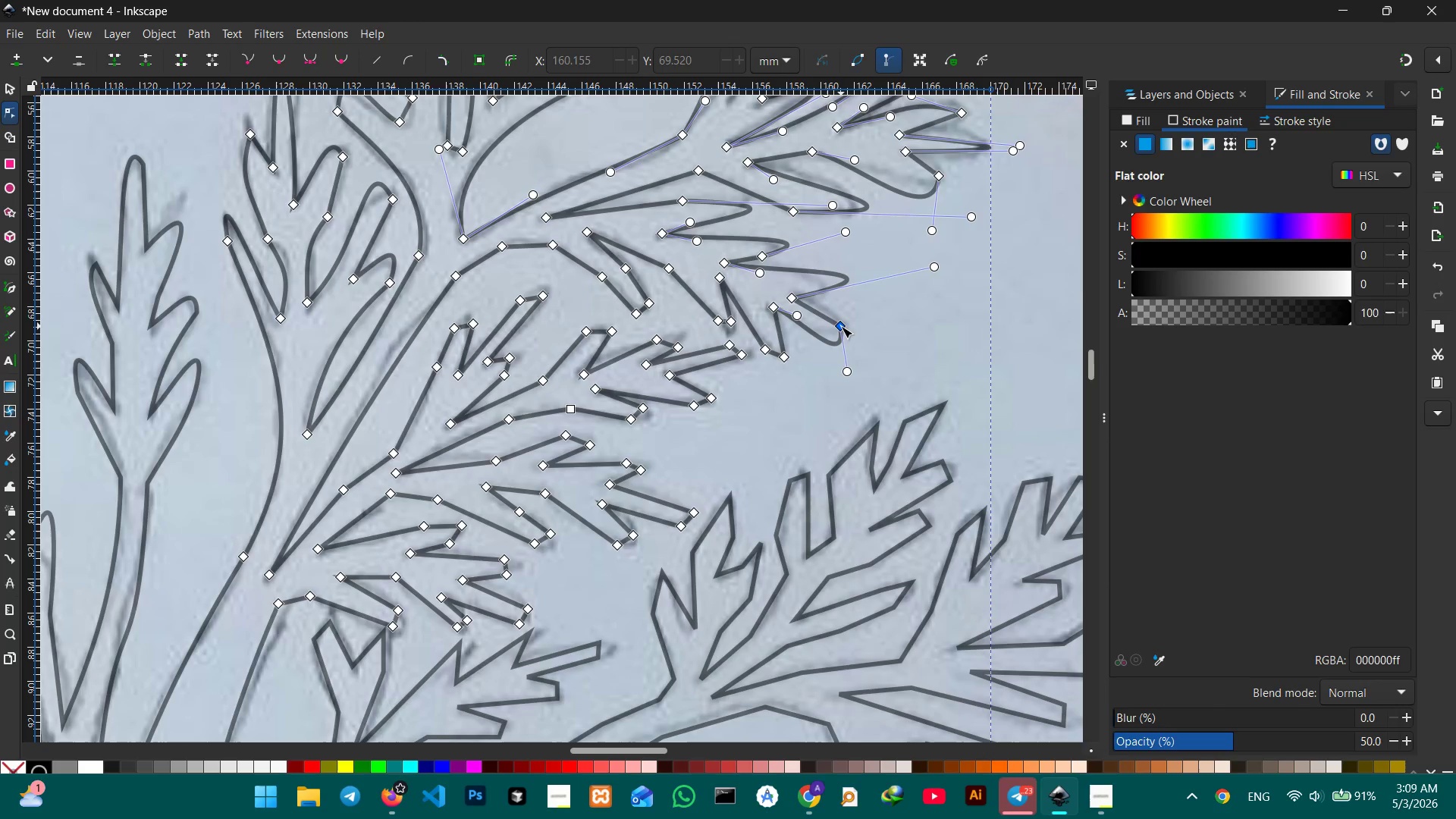 
left_click([841, 326])
 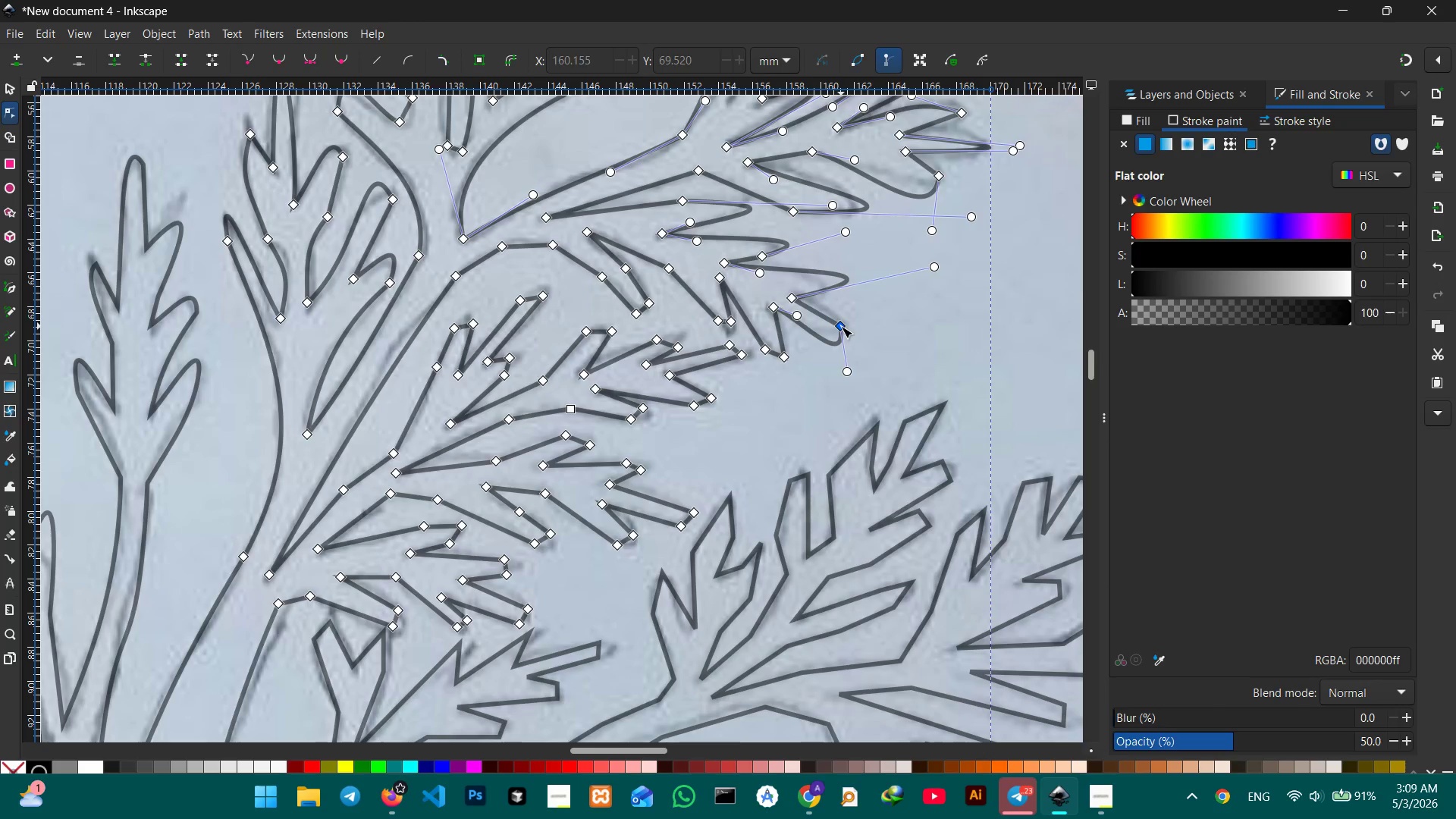 
key(Backspace)
 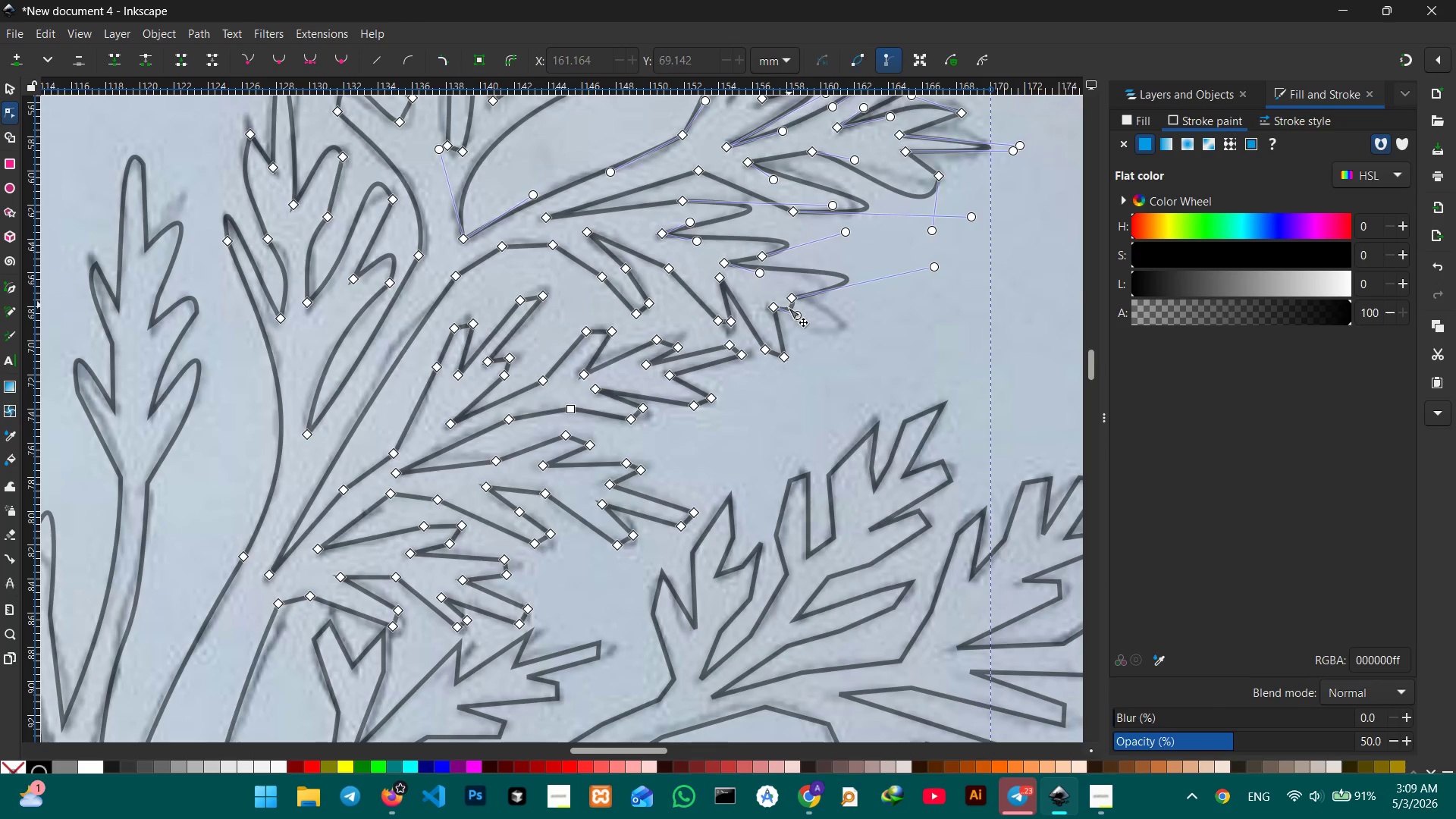 
left_click_drag(start_coordinate=[789, 306], to_coordinate=[852, 337])
 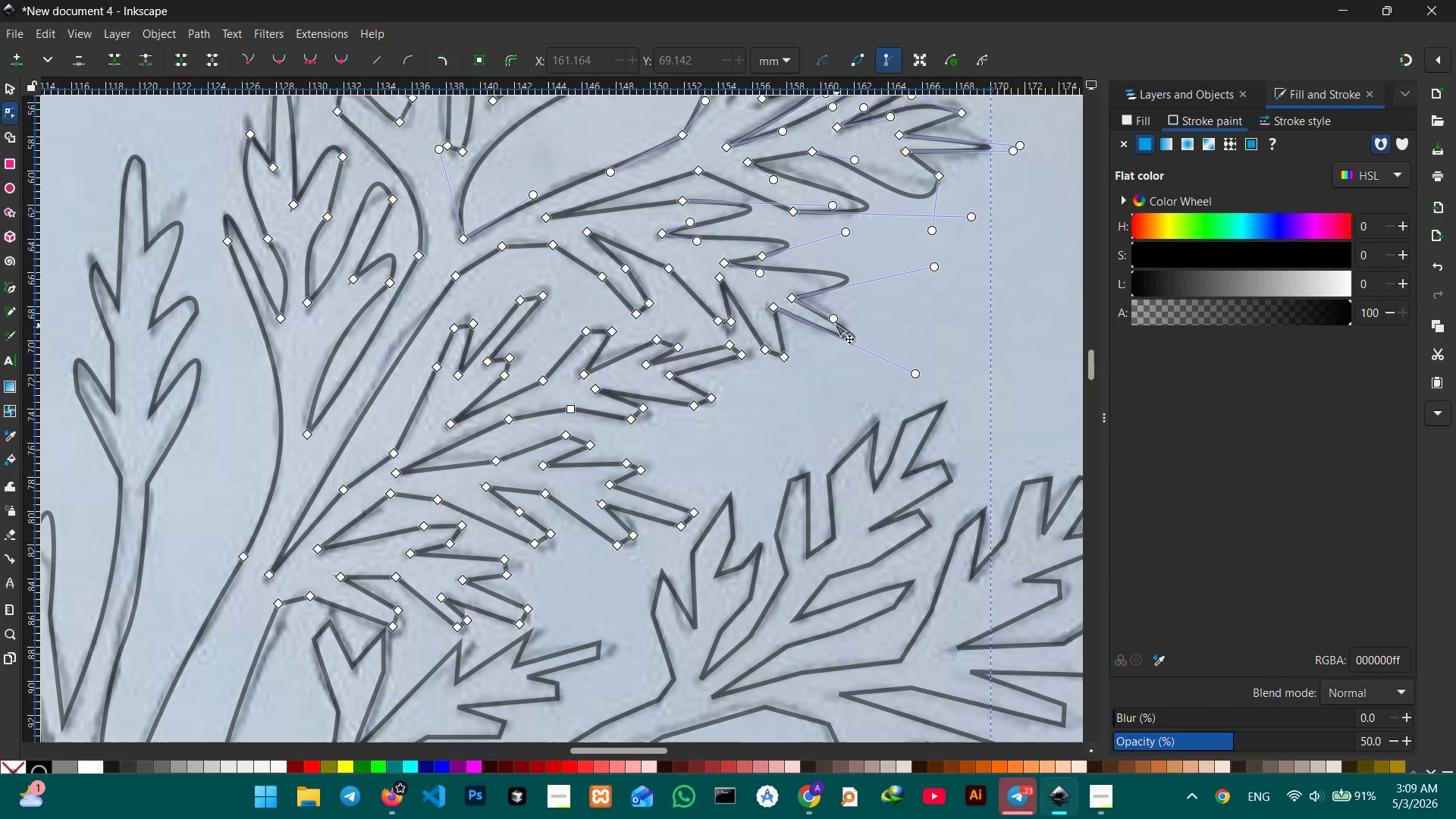 
left_click_drag(start_coordinate=[834, 322], to_coordinate=[879, 309])
 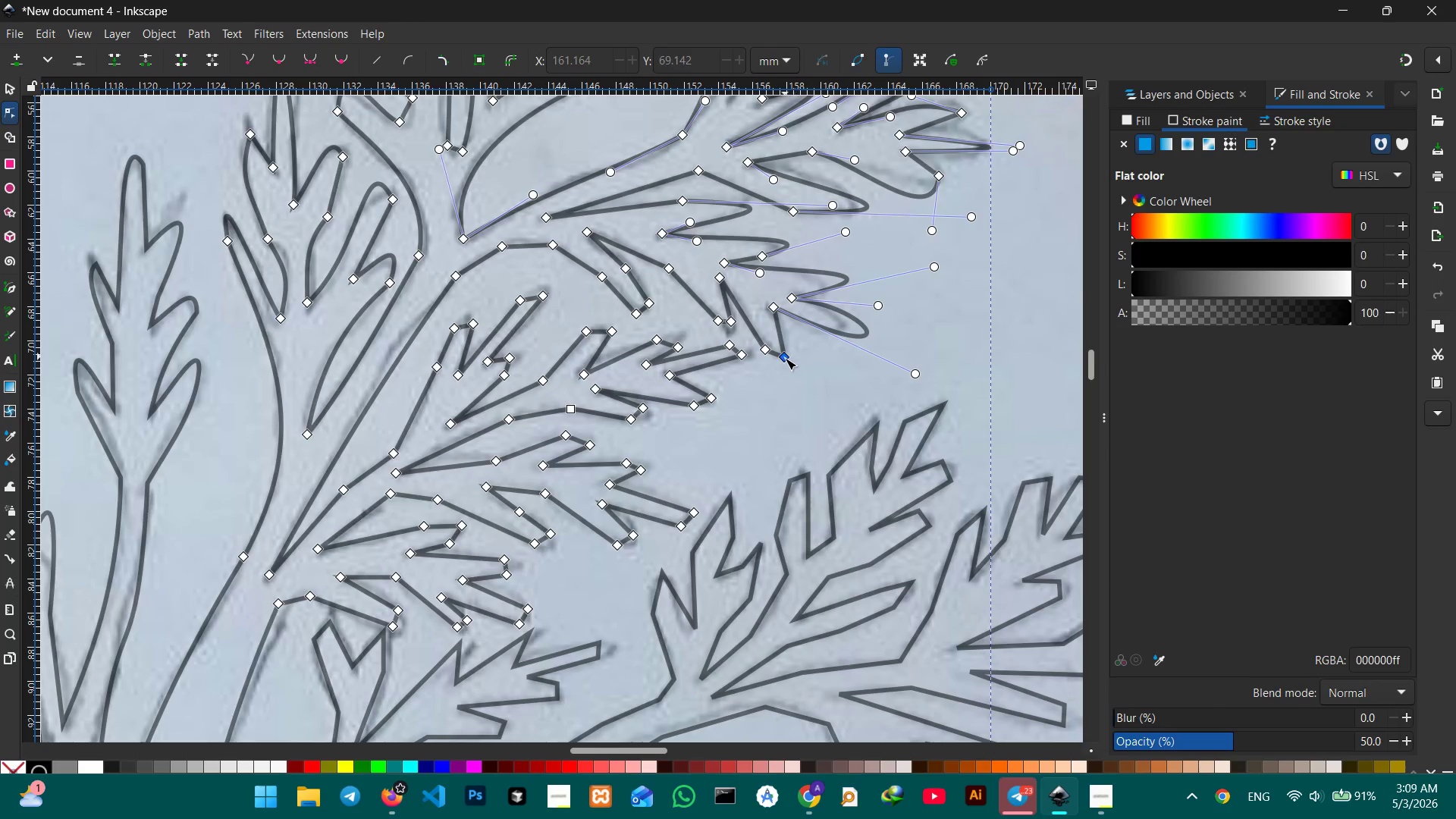 
left_click([785, 358])
 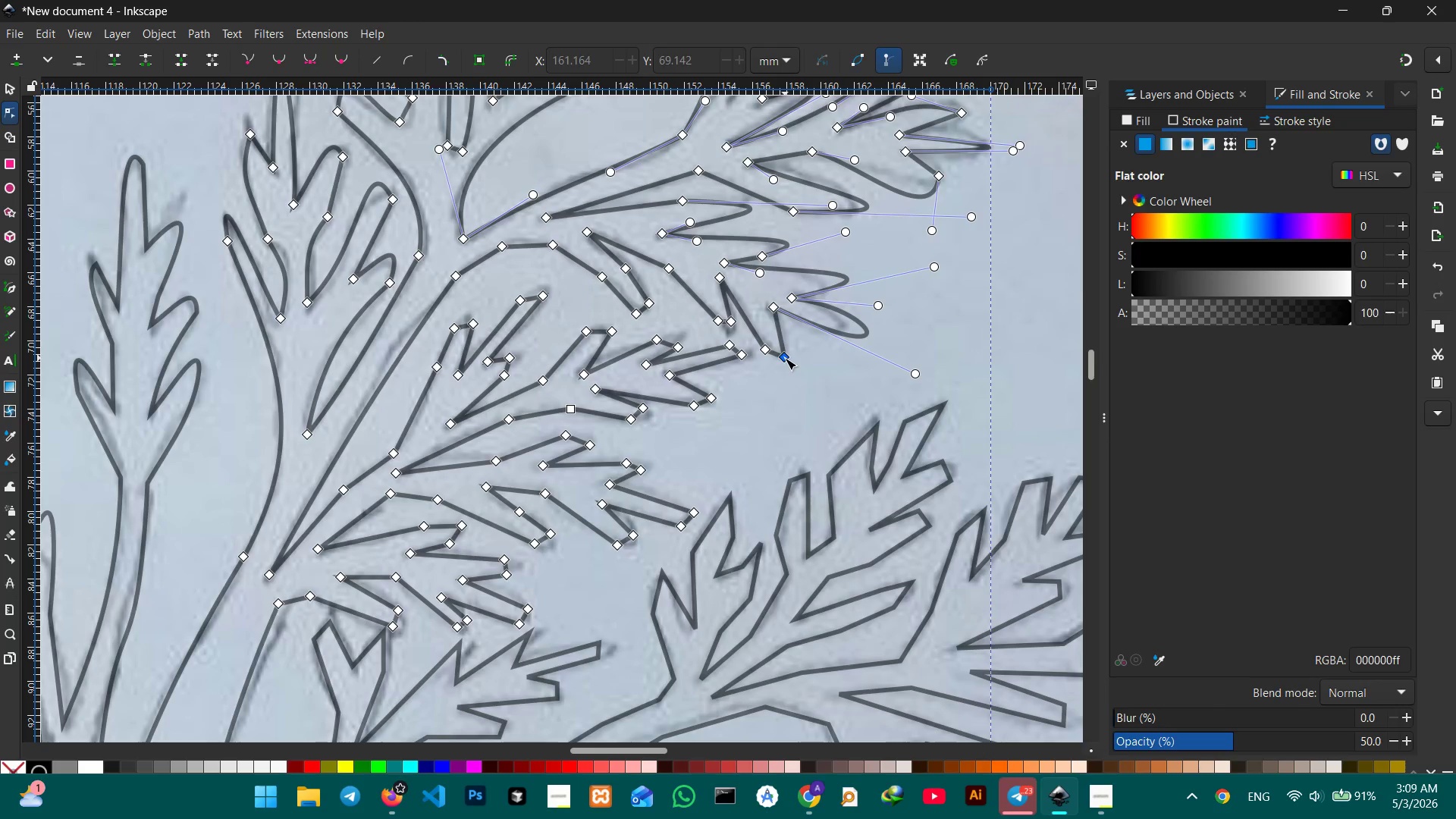 
key(Backspace)
 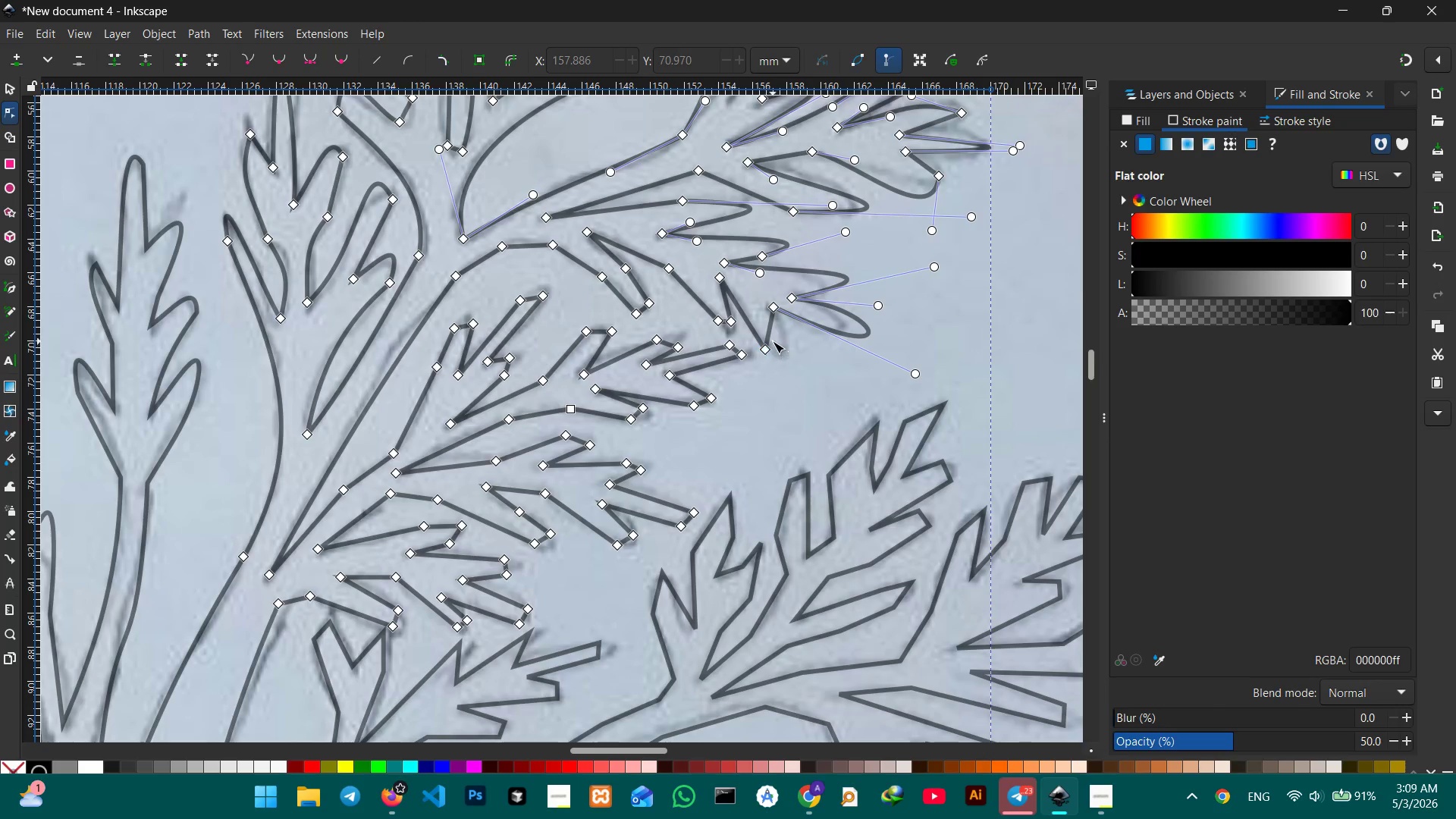 
left_click_drag(start_coordinate=[772, 334], to_coordinate=[784, 356])
 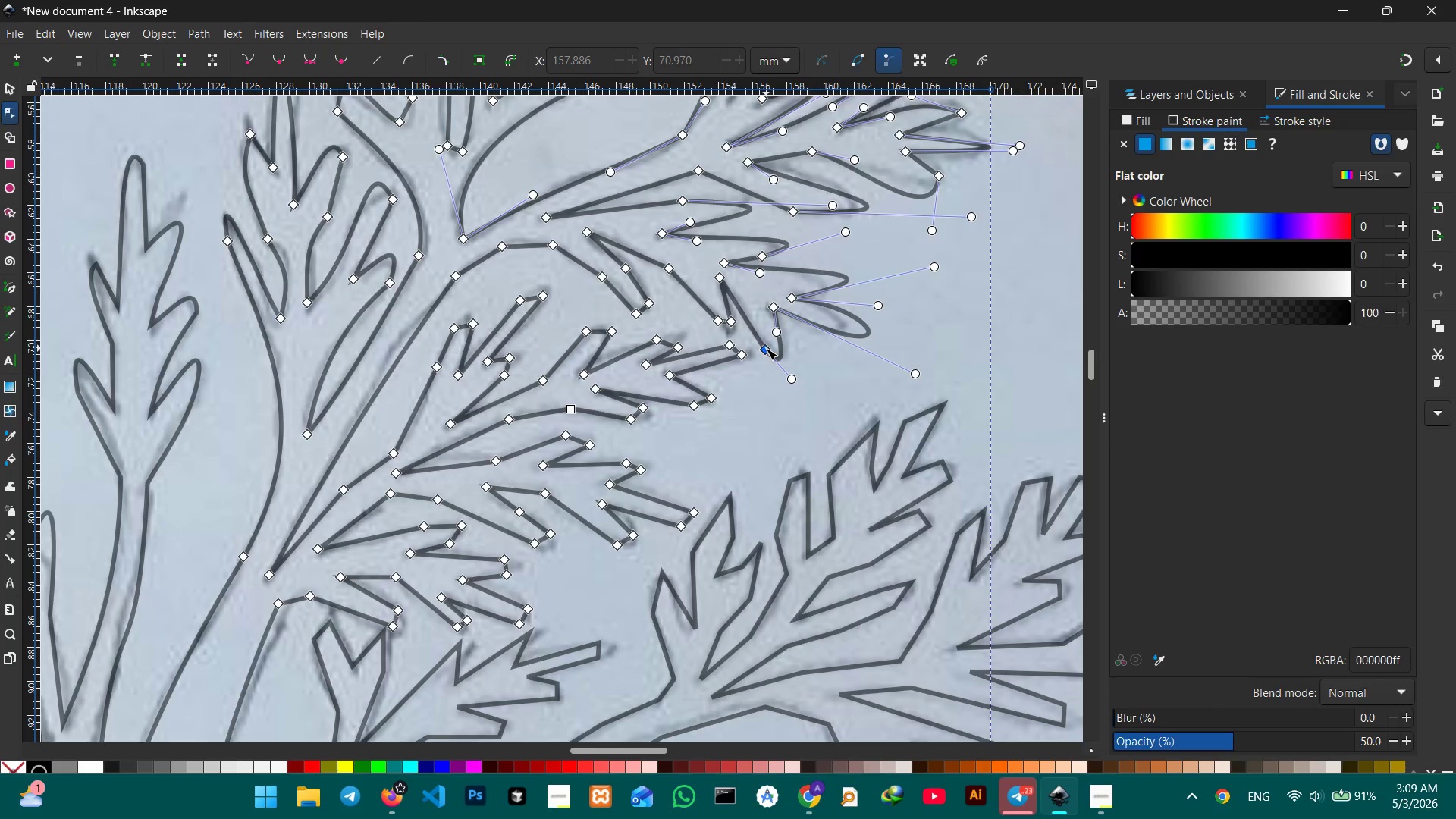 
left_click([766, 348])
 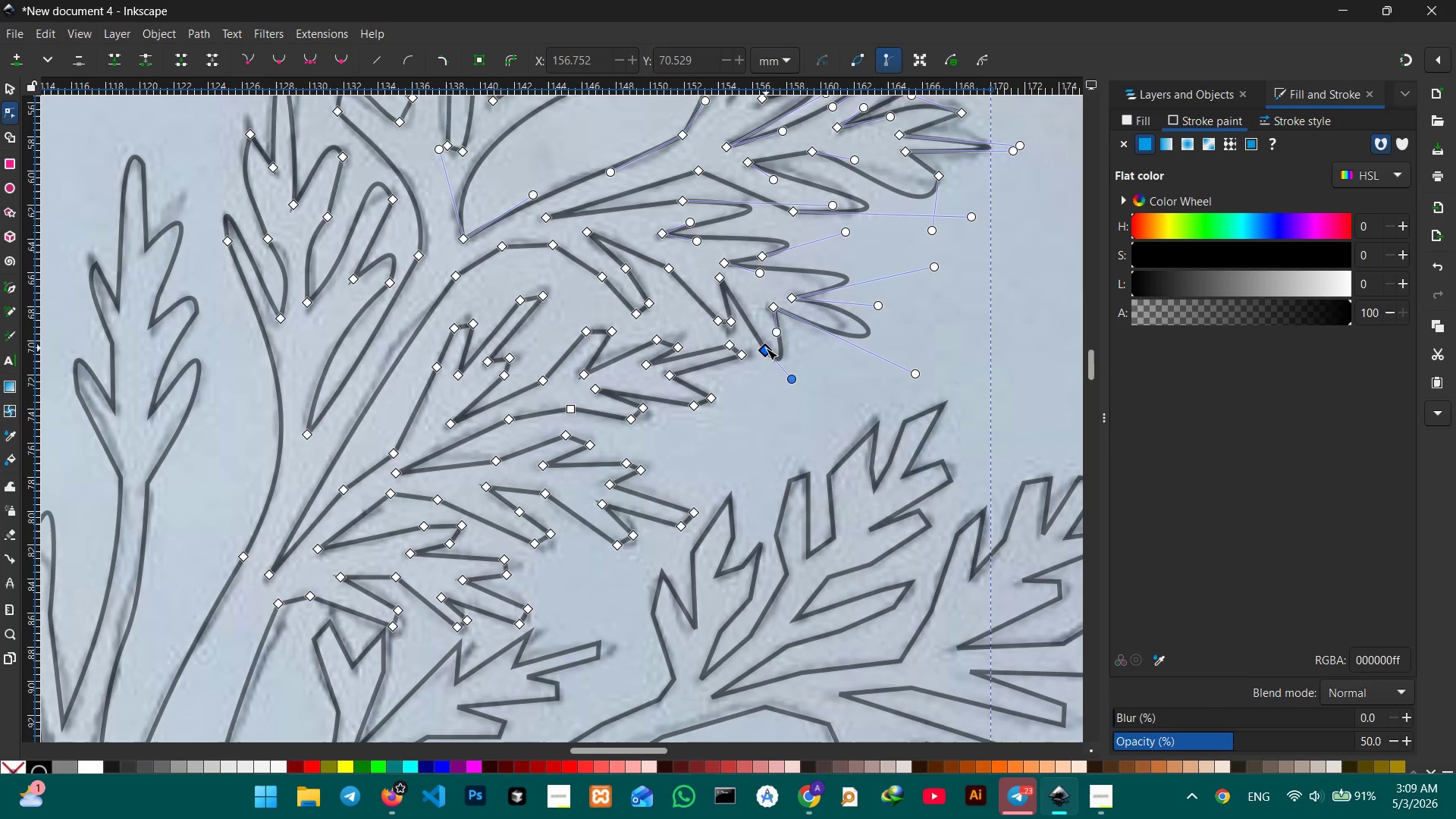 
key(Backspace)
 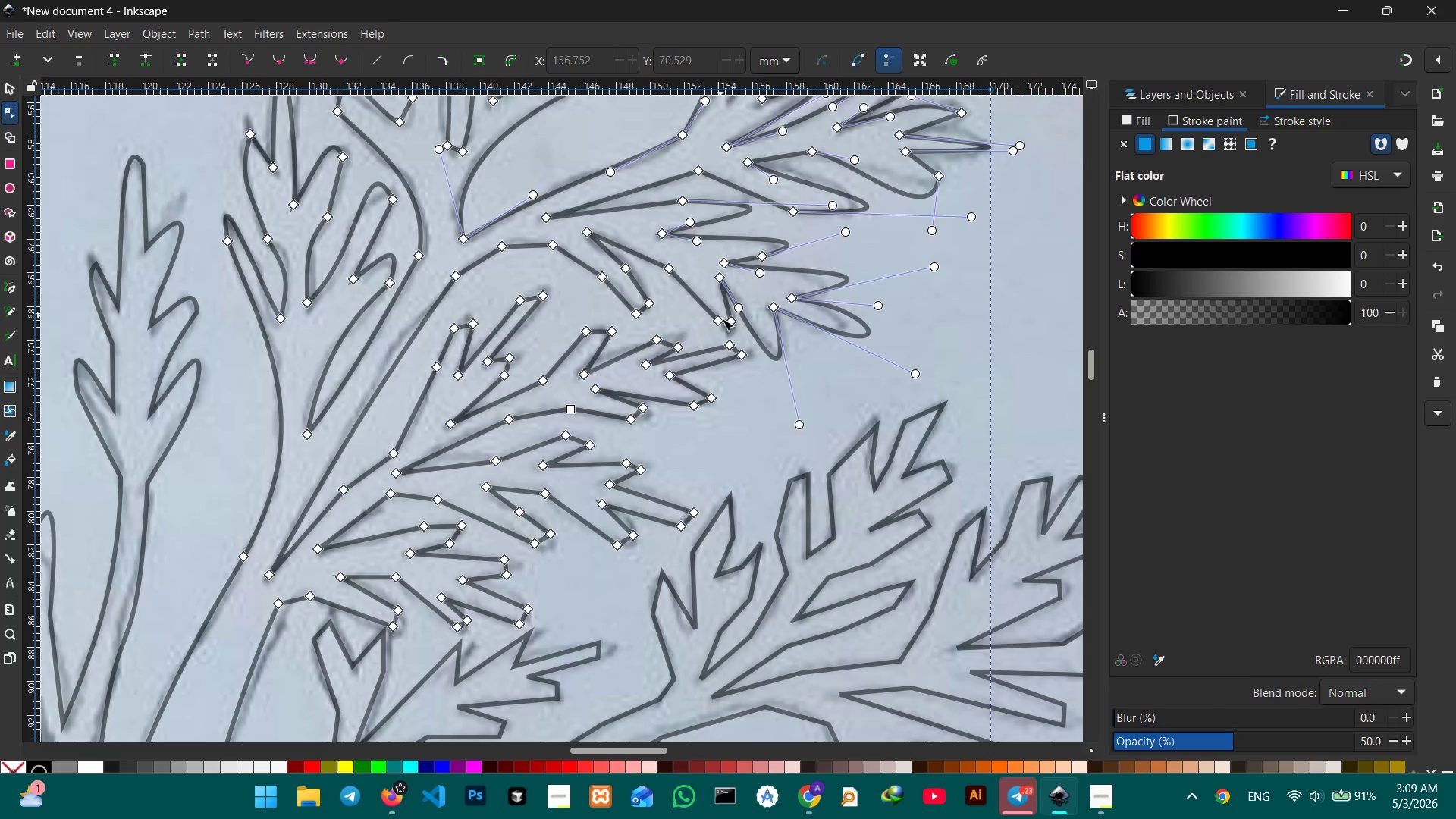 
left_click([717, 321])
 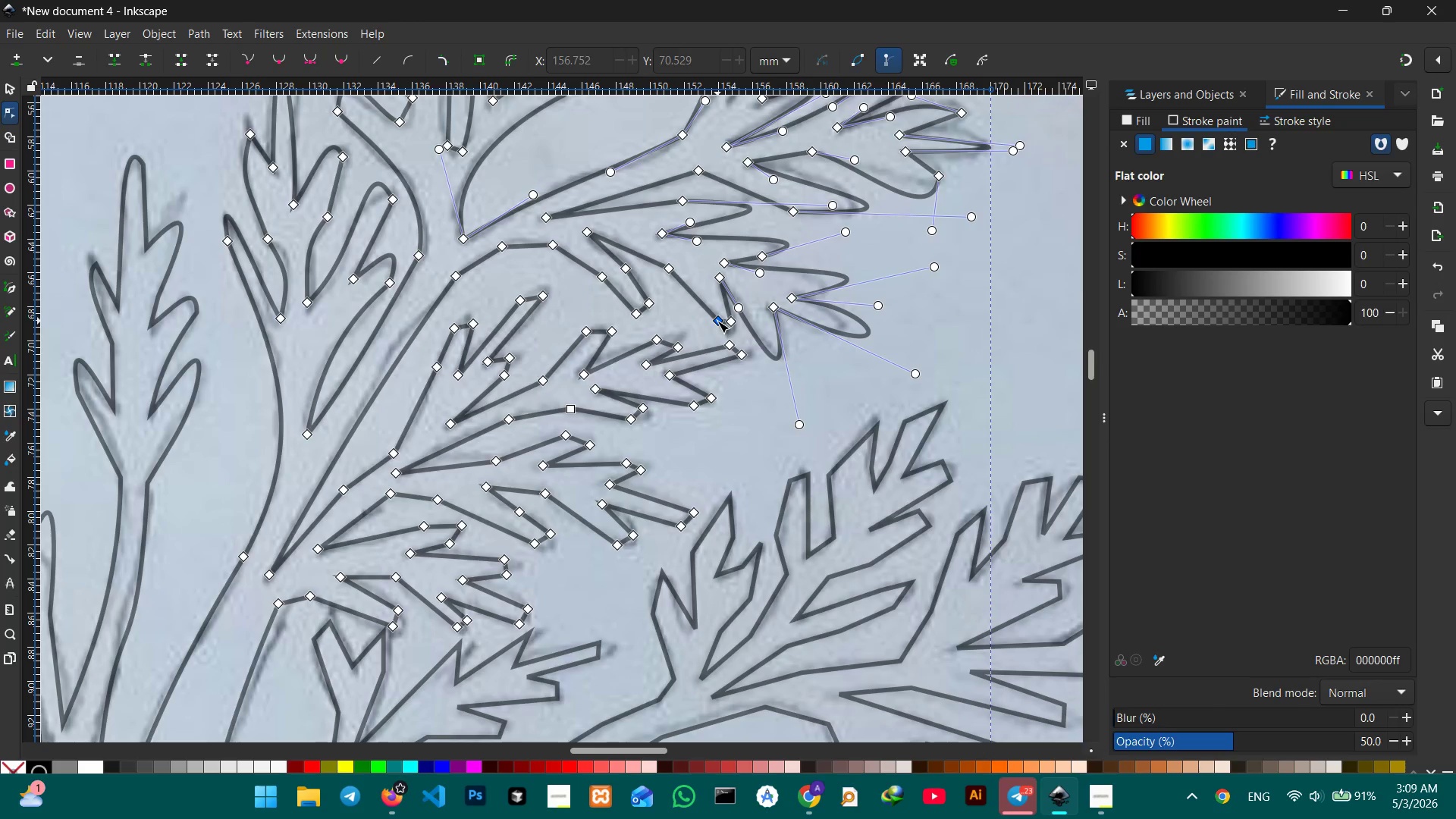 
key(Backspace)
 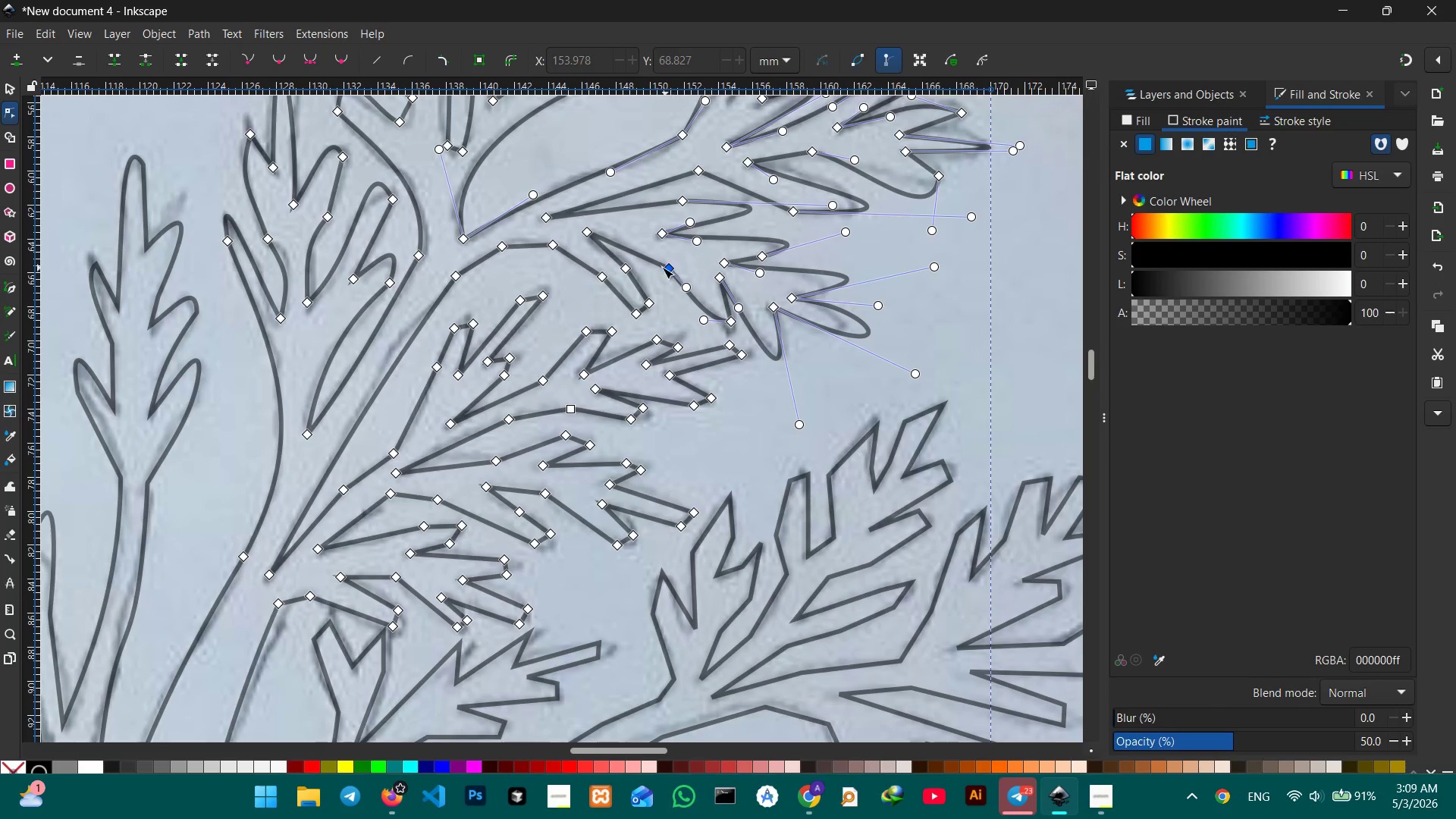 
left_click([627, 267])
 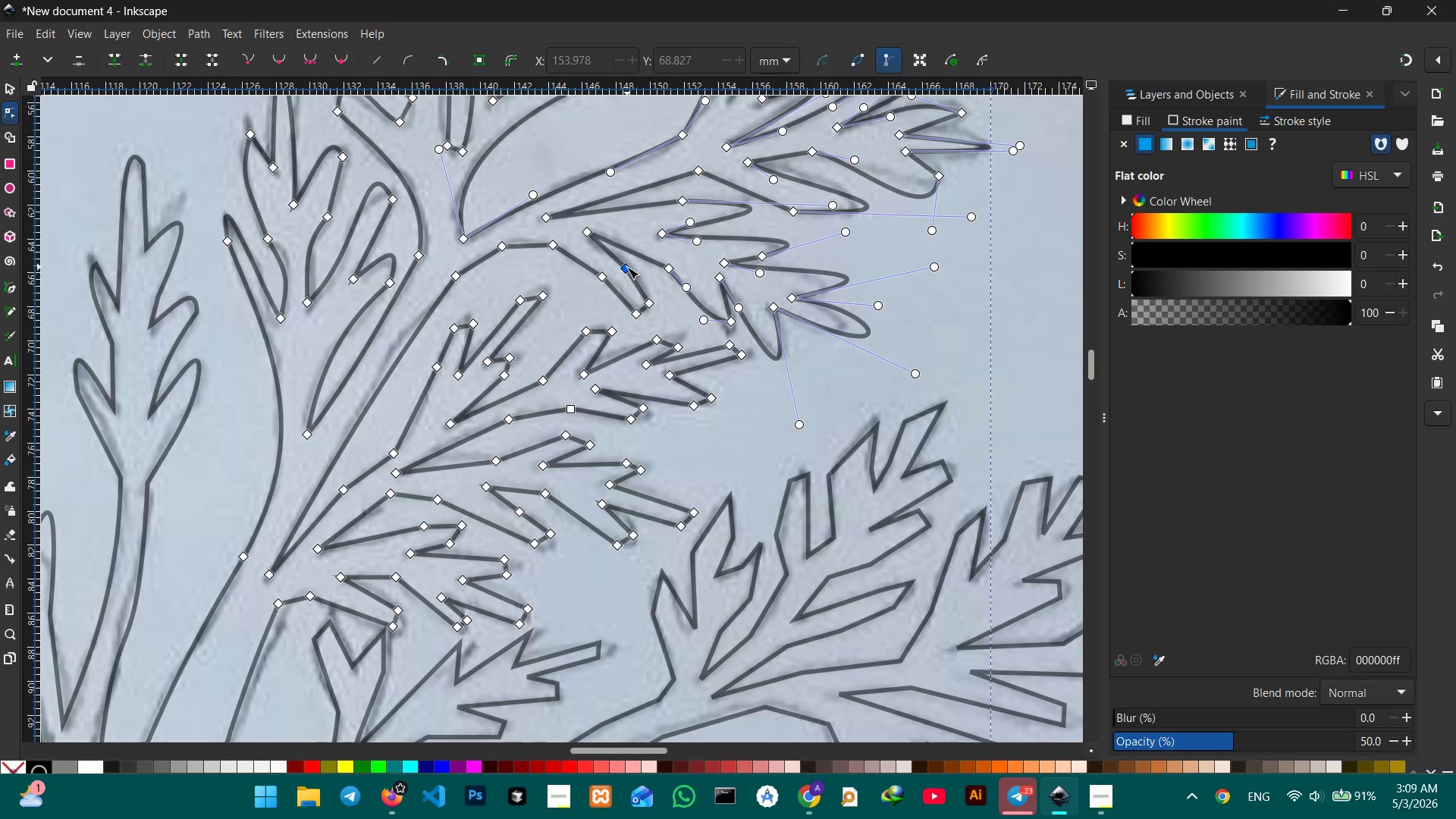 
key(Backspace)
 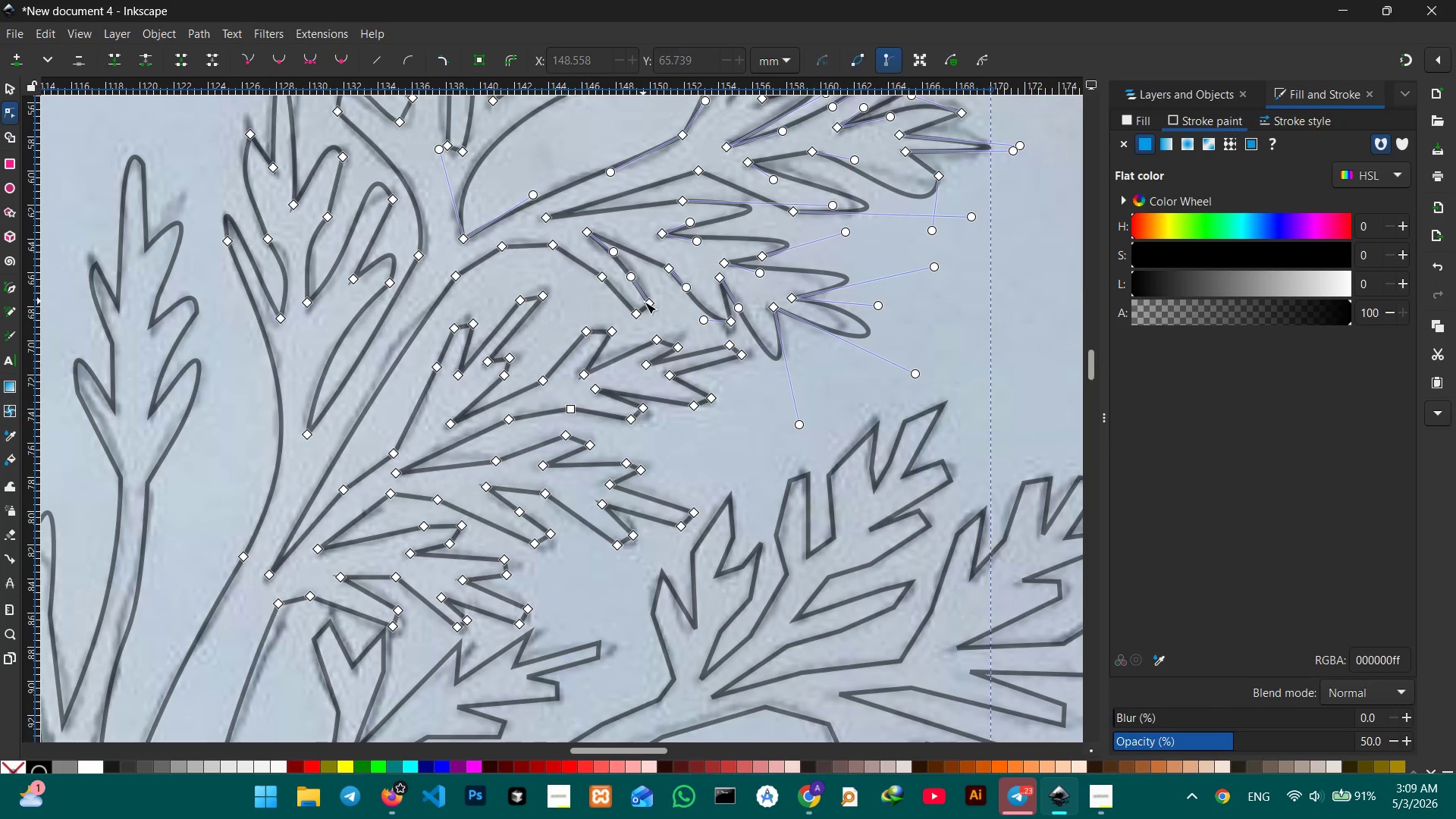 
left_click([649, 303])
 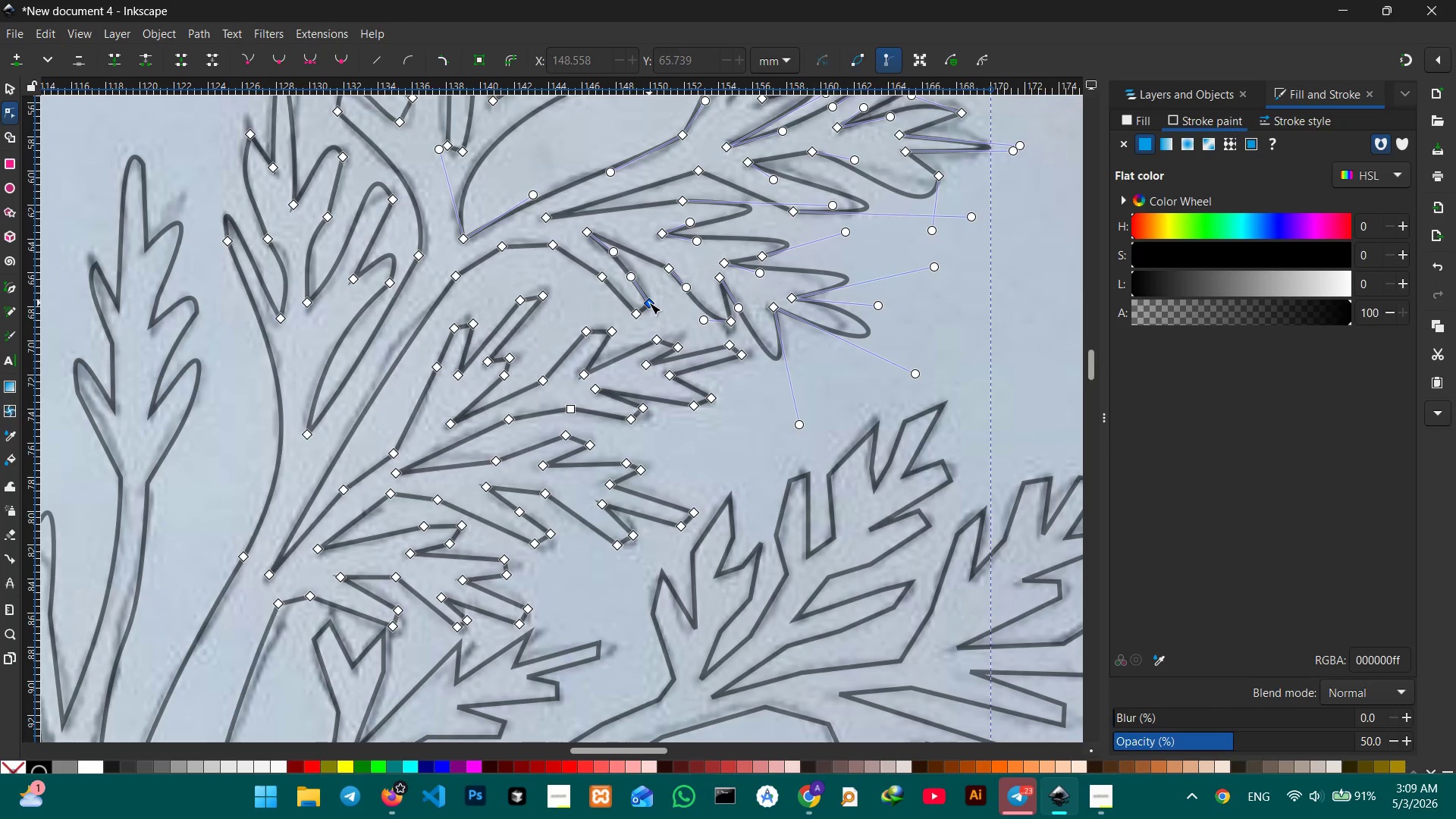 
key(Backspace)
 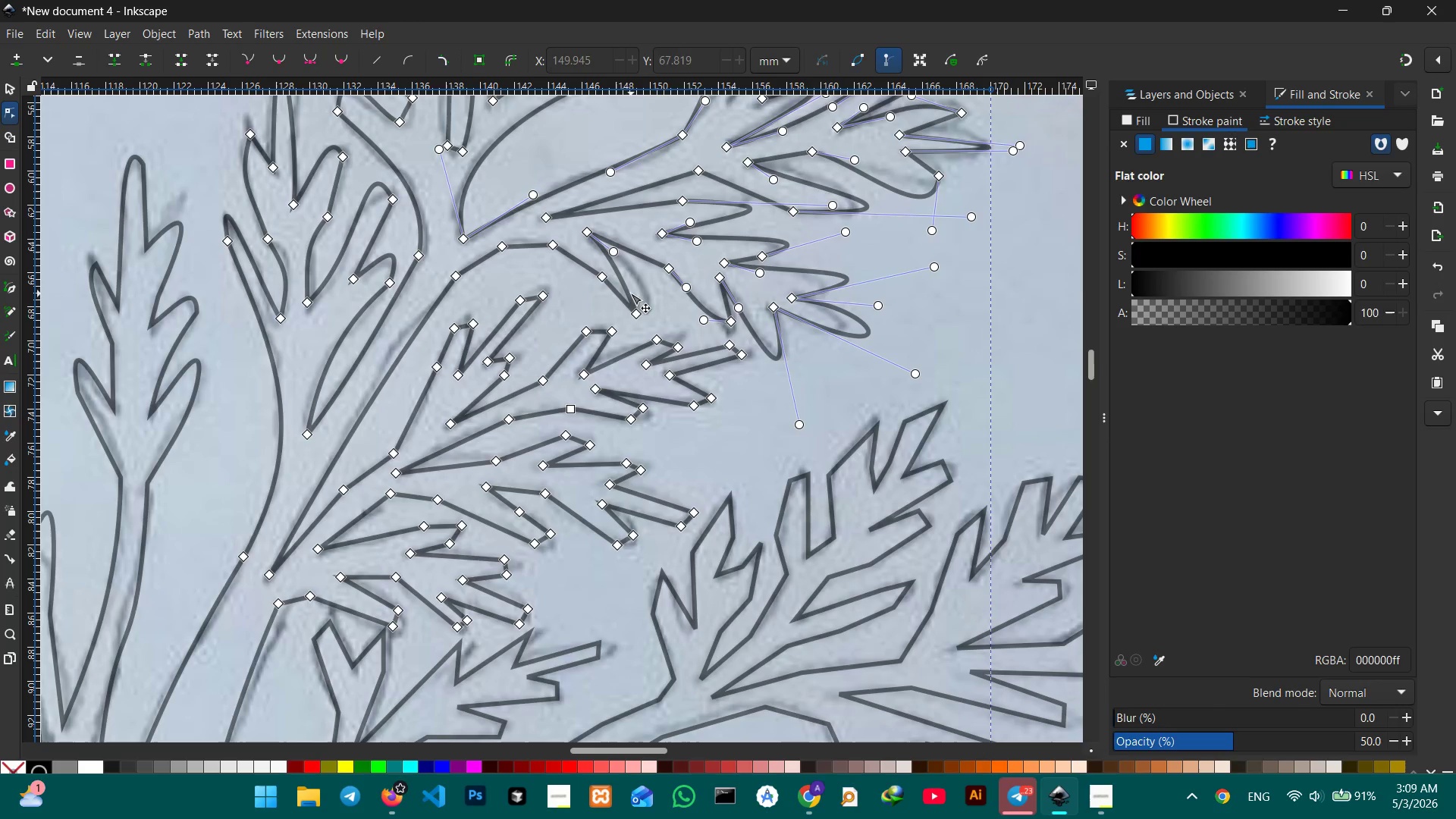 
left_click_drag(start_coordinate=[628, 292], to_coordinate=[651, 303])
 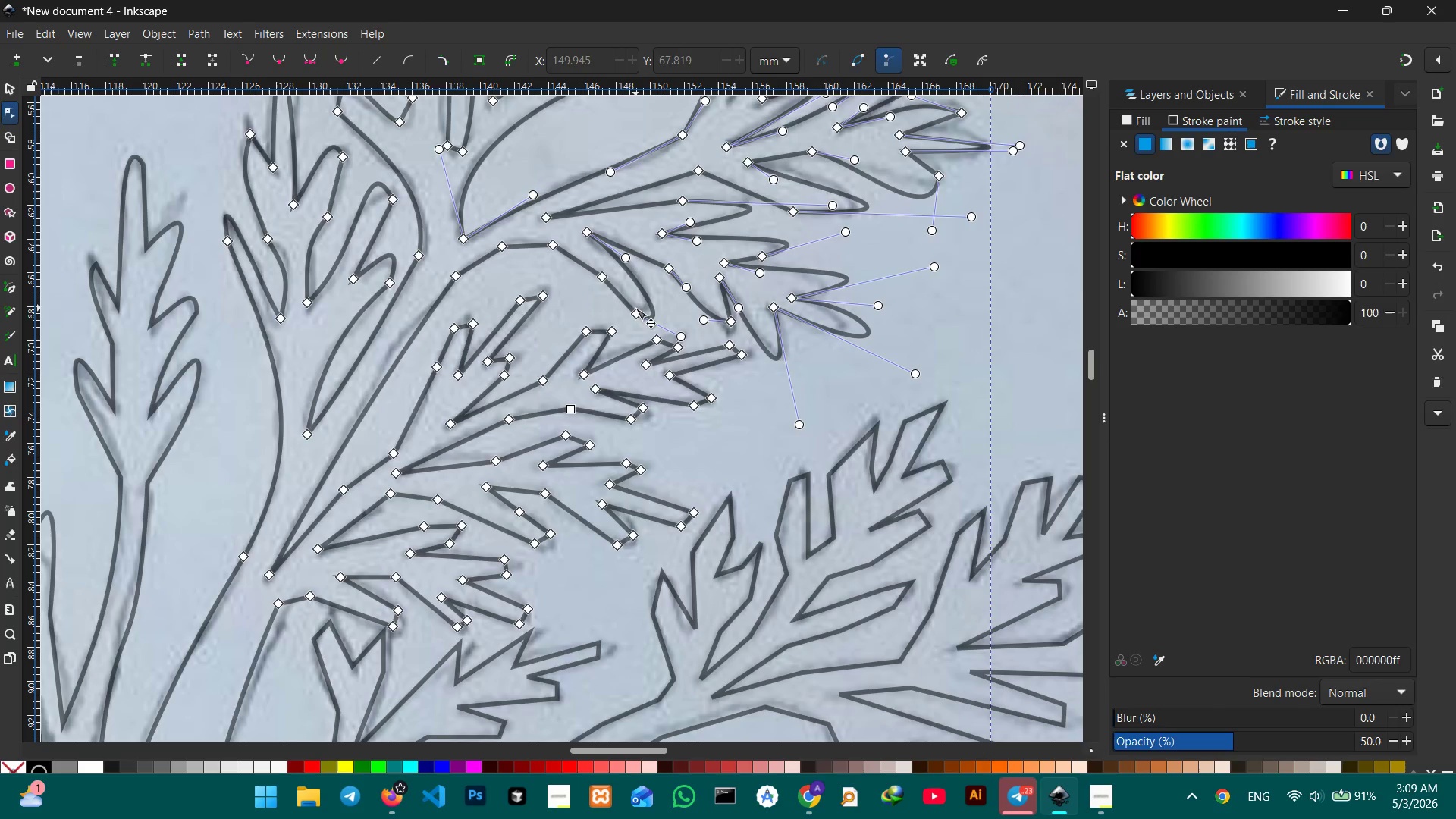 
left_click([635, 311])
 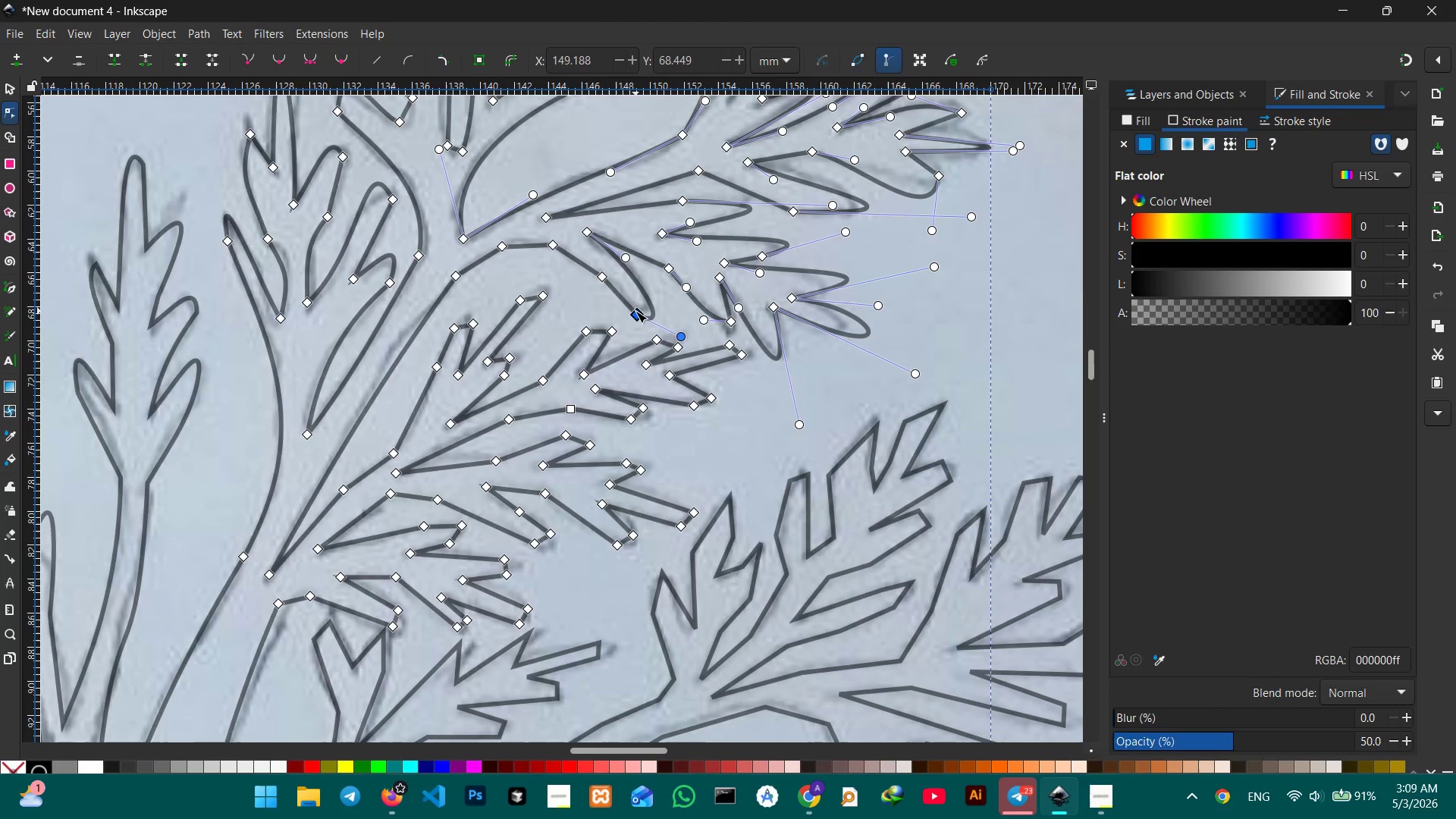 
key(Backspace)
 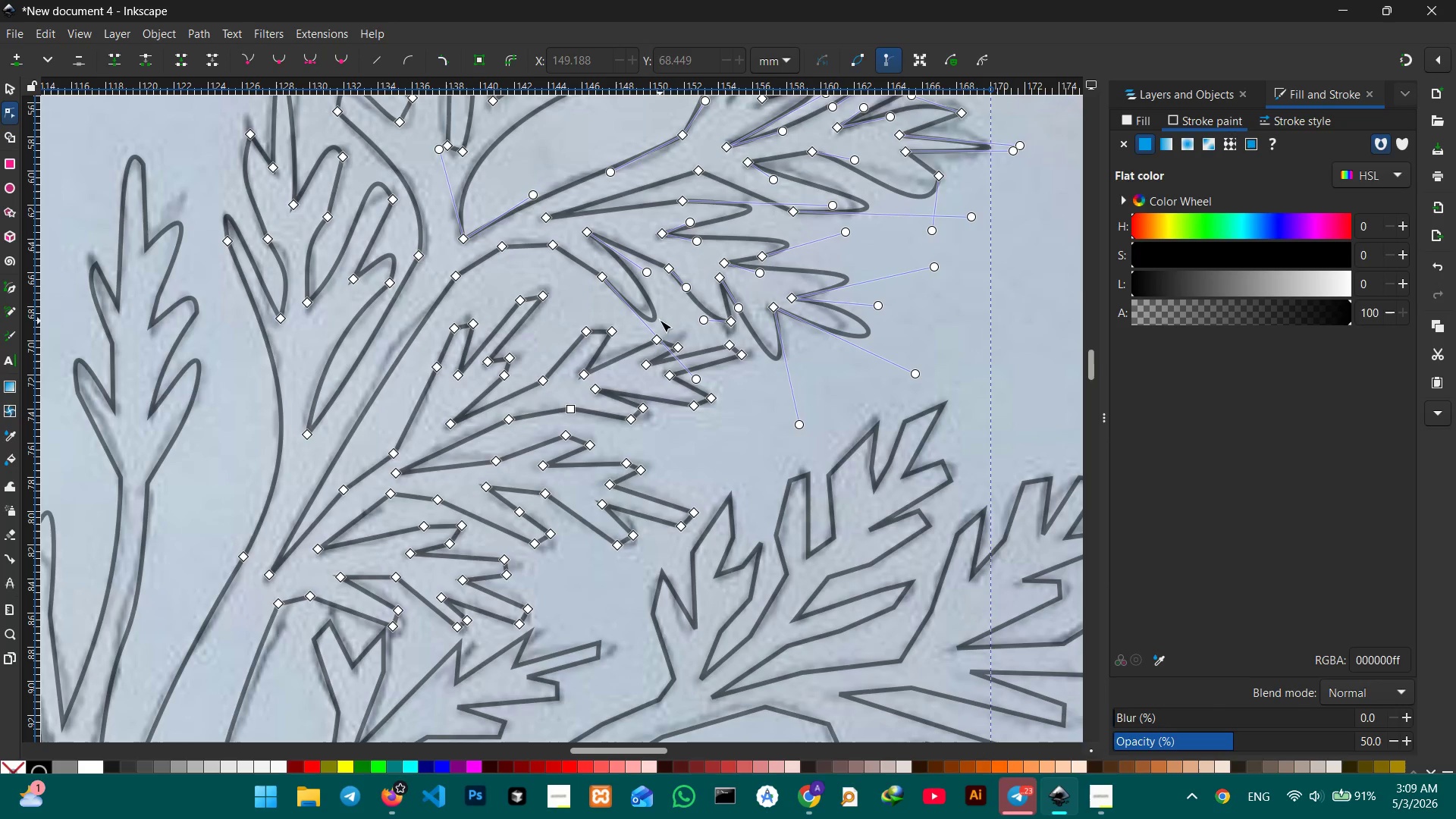 
left_click_drag(start_coordinate=[657, 318], to_coordinate=[650, 300])
 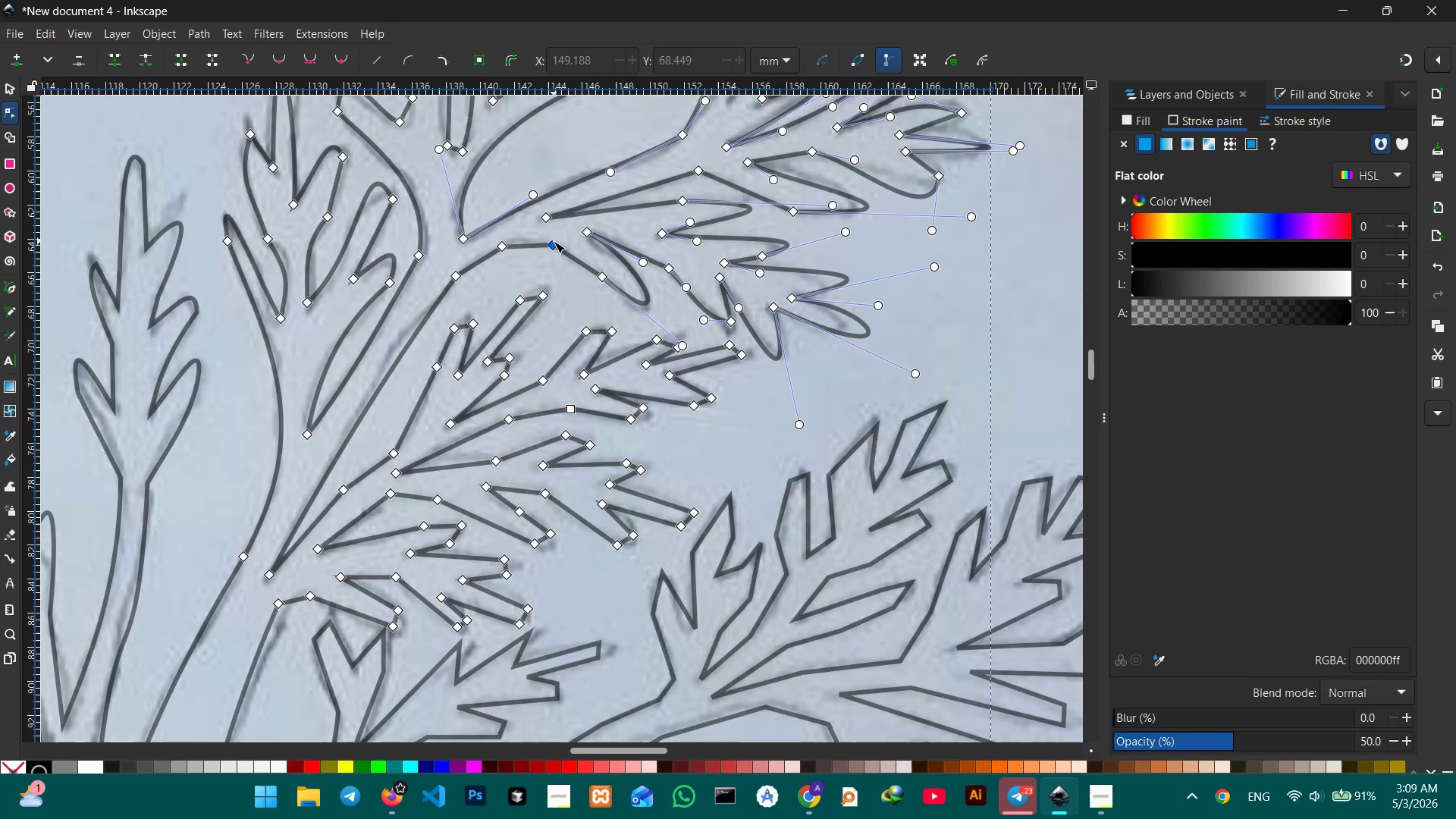 
left_click([546, 242])
 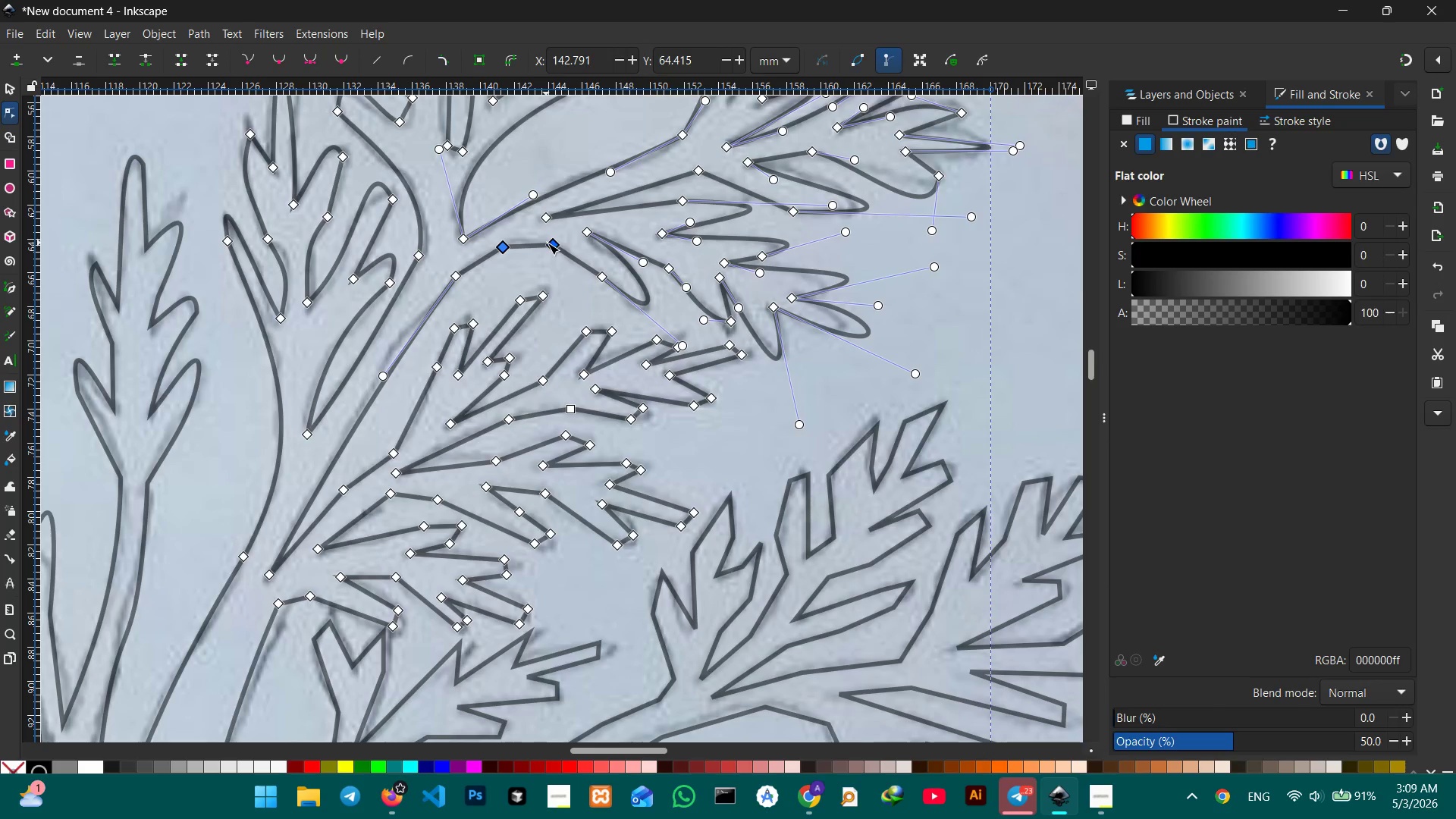 
key(Backspace)
 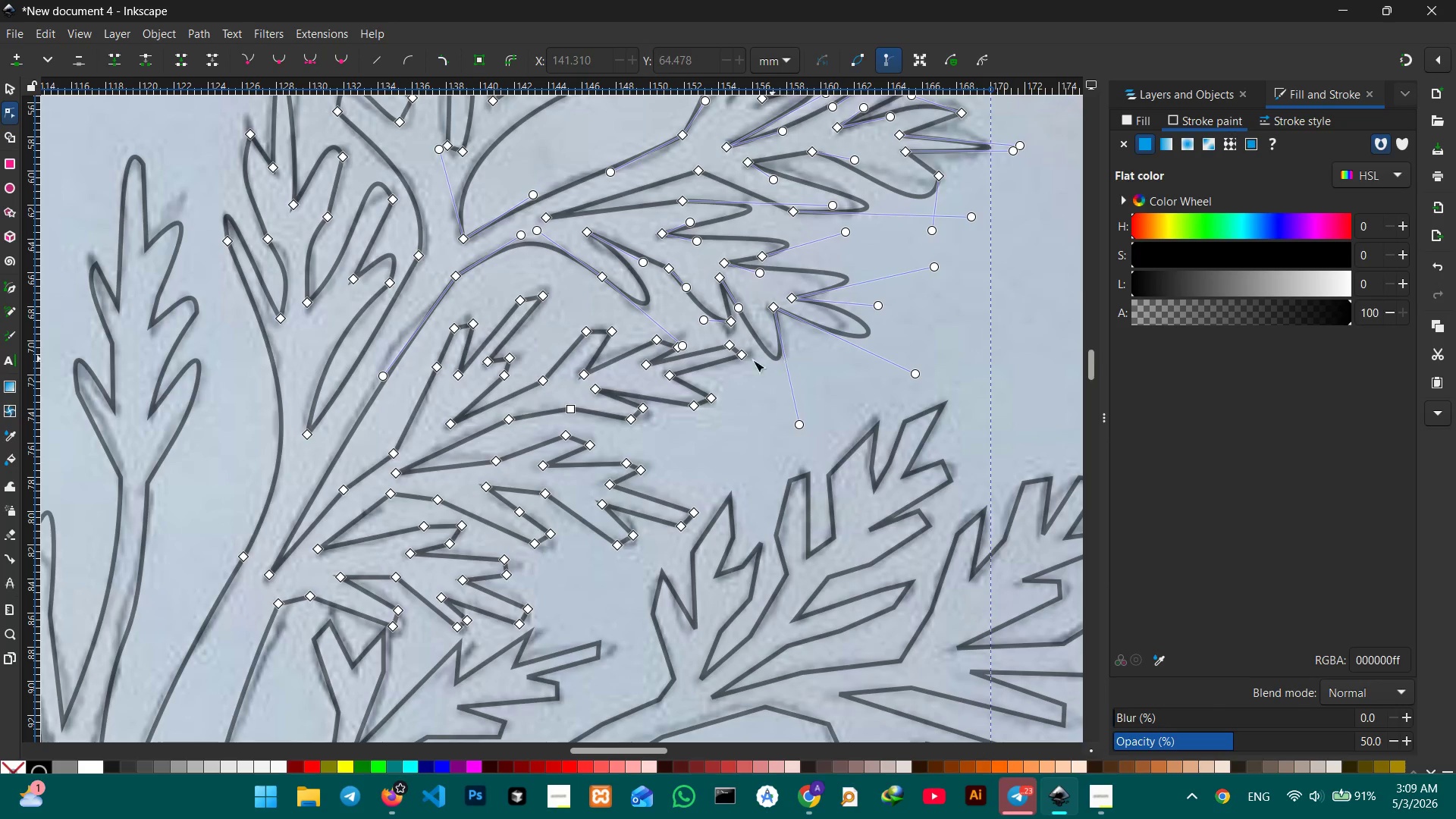 
scroll: coordinate [686, 357], scroll_direction: down, amount: 1.0
 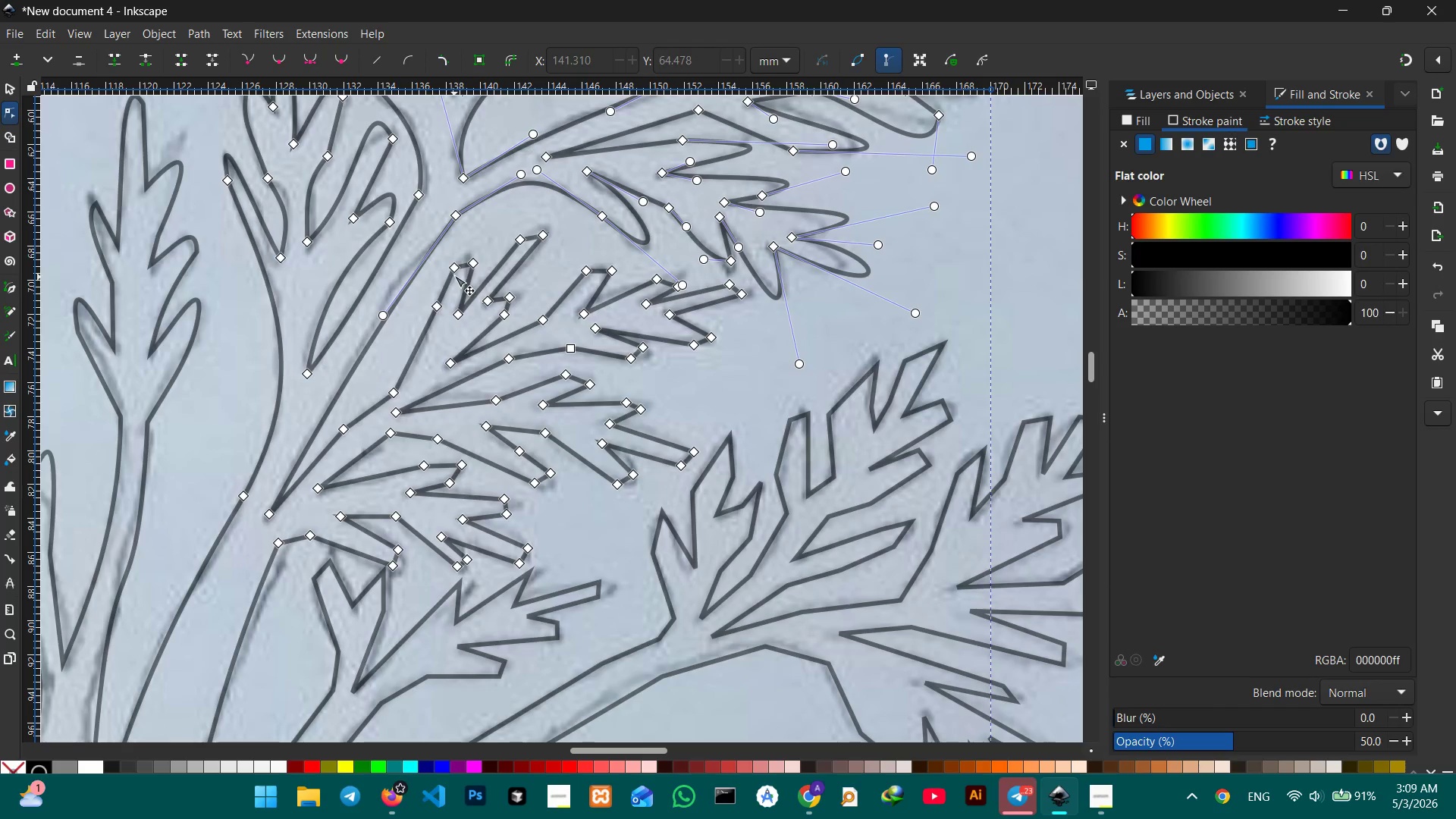 
left_click([456, 271])
 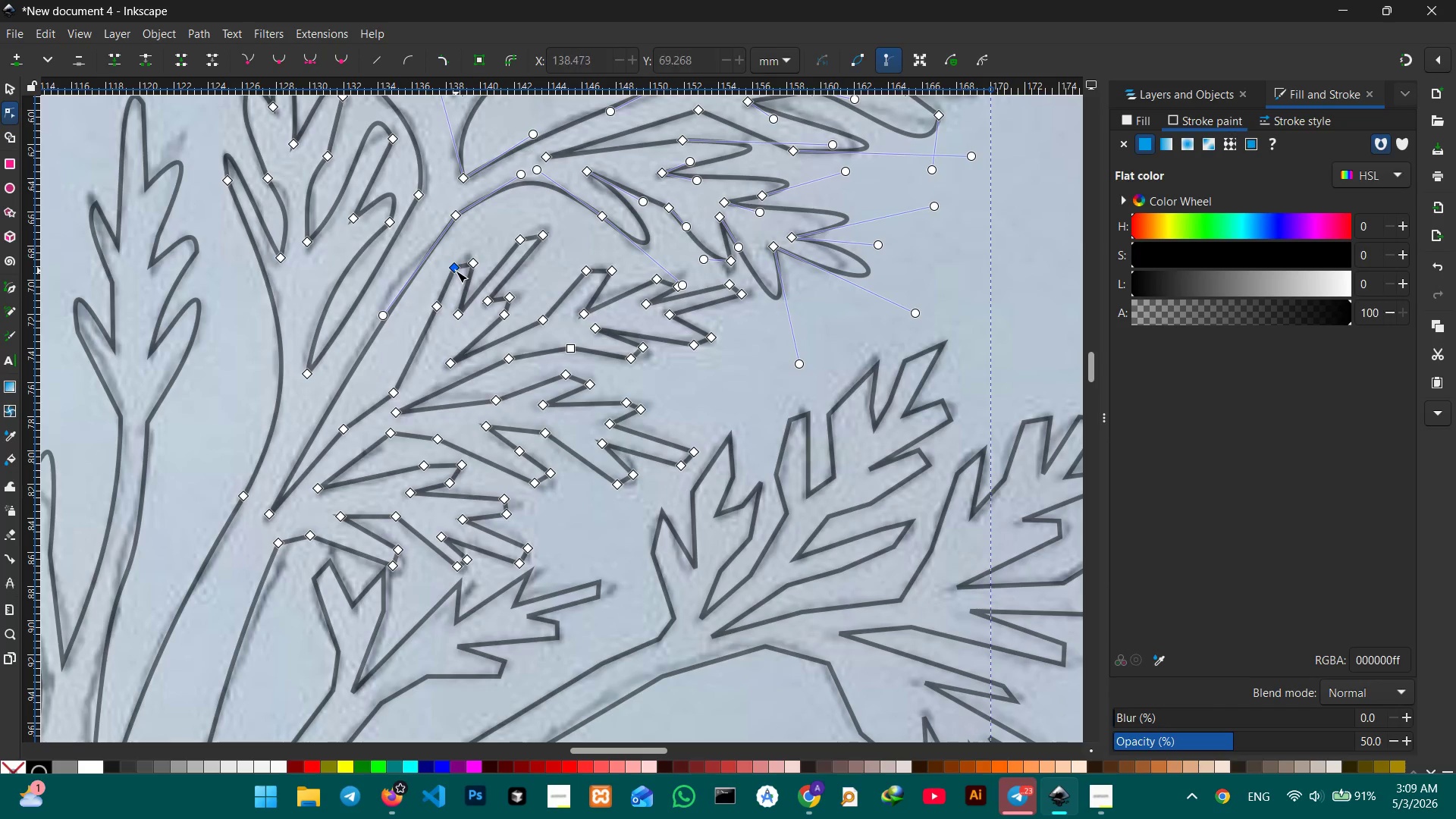 
key(Backspace)
 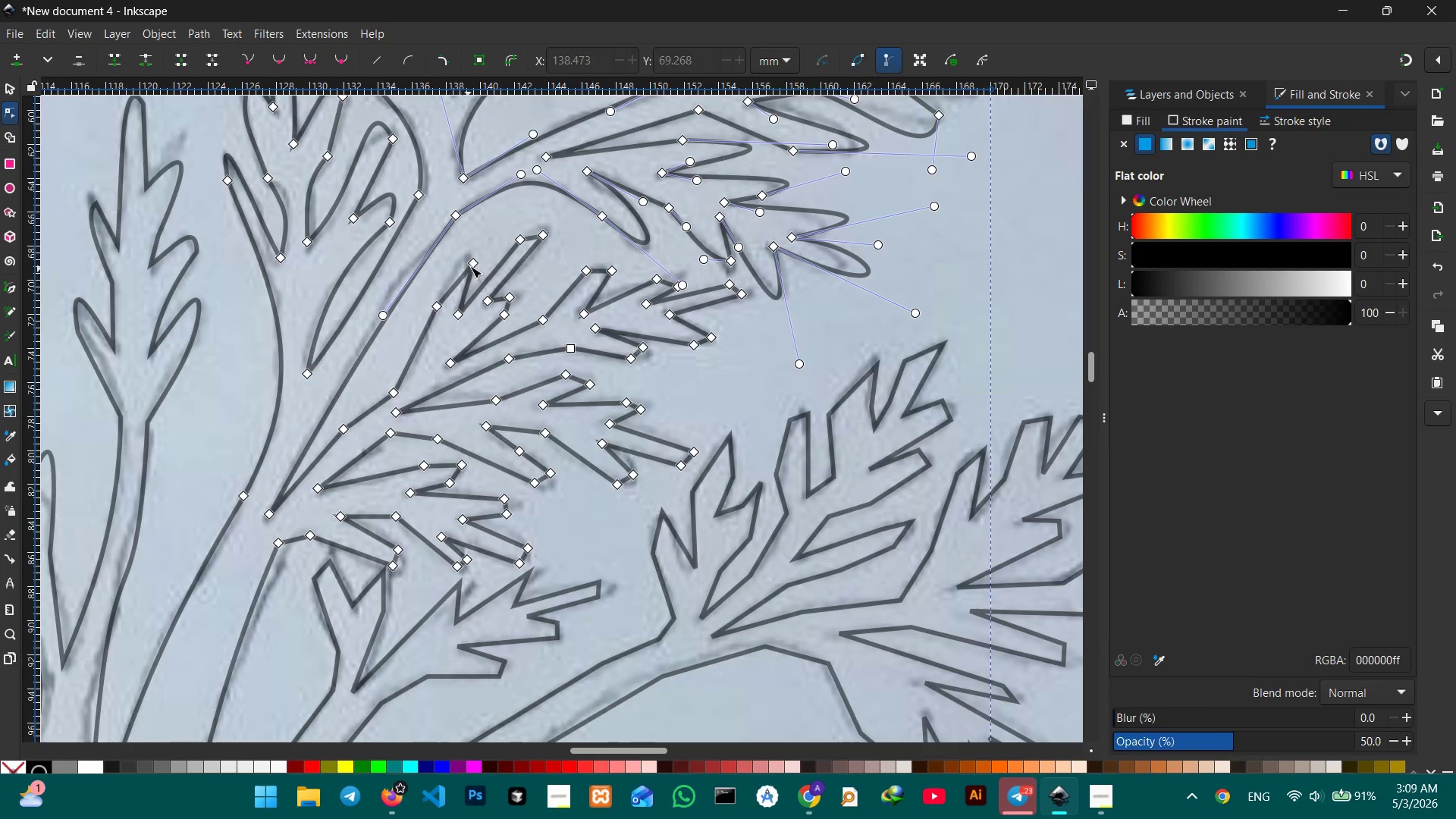 
left_click([471, 263])
 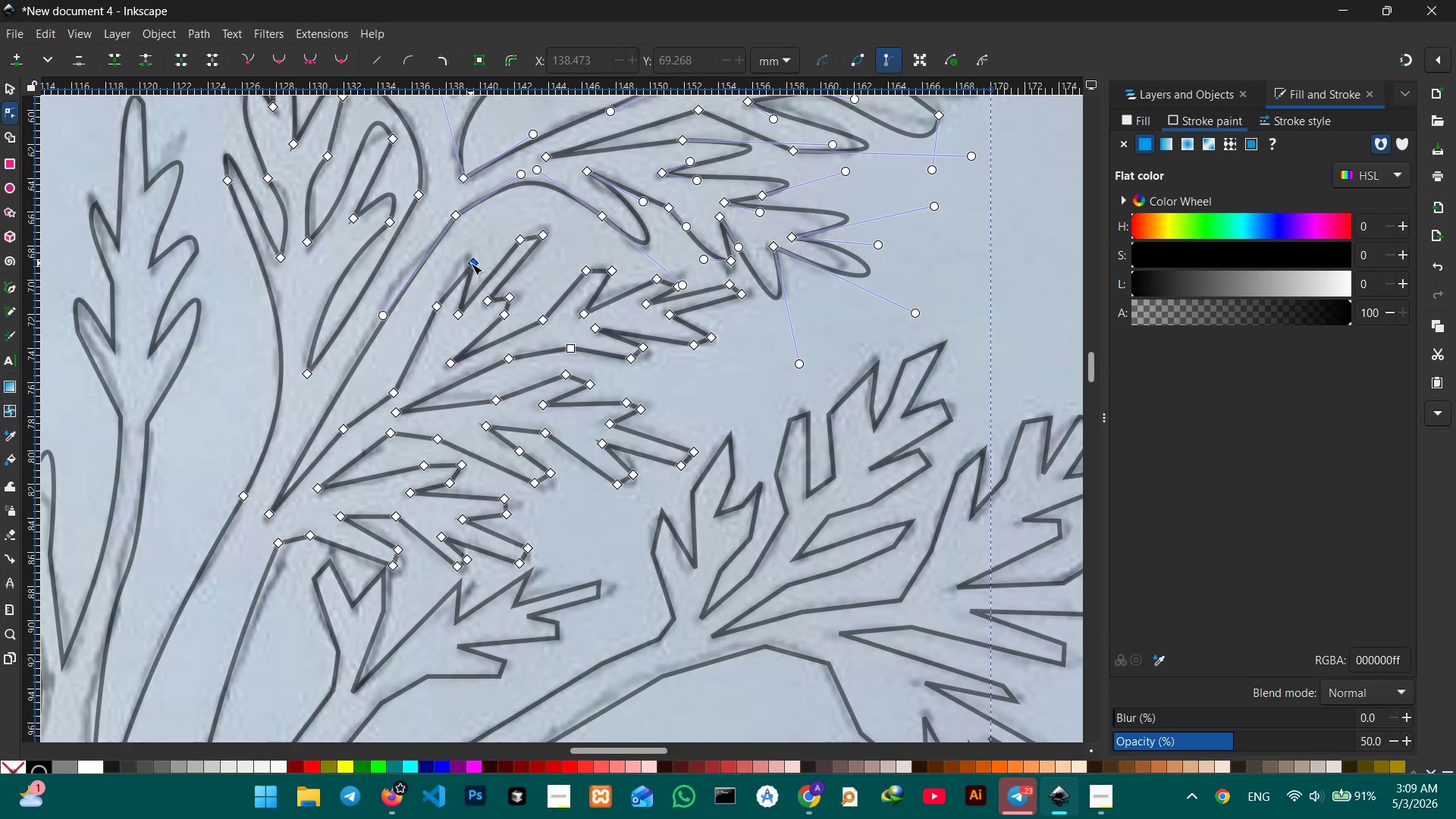 
key(Backspace)
 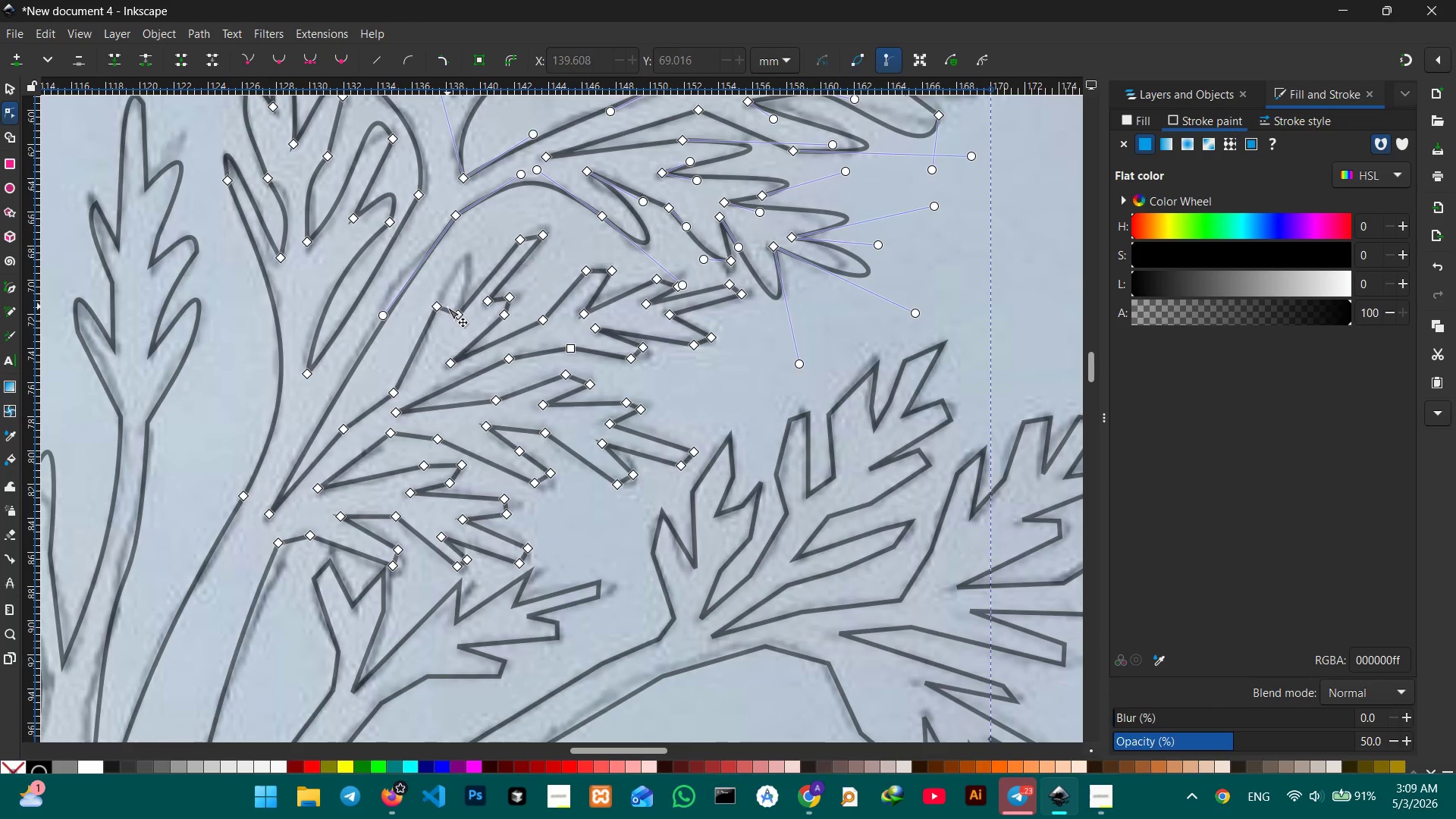 
left_click_drag(start_coordinate=[447, 307], to_coordinate=[461, 245])
 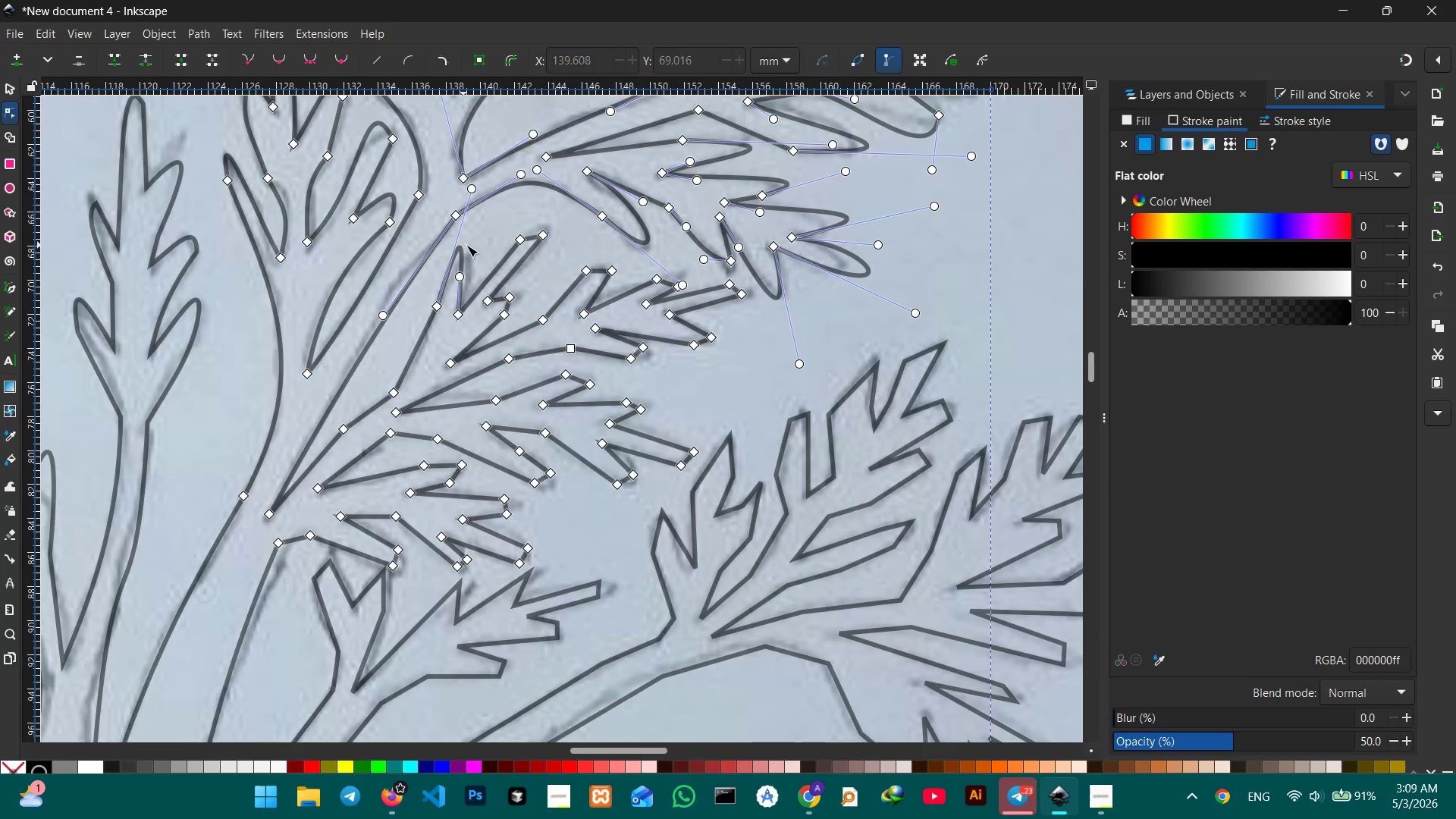 
left_click([466, 245])
 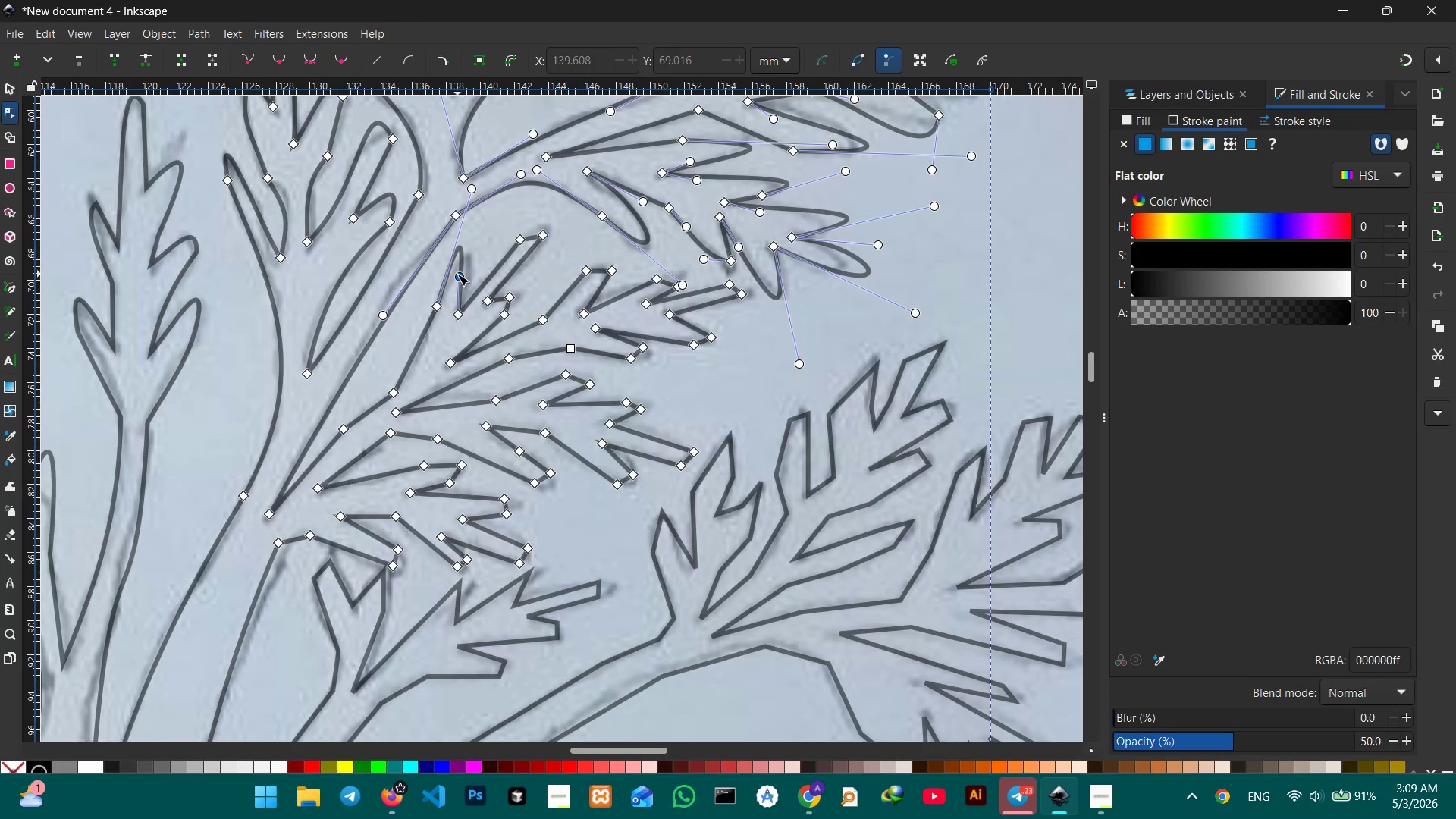 
left_click_drag(start_coordinate=[457, 274], to_coordinate=[485, 259])
 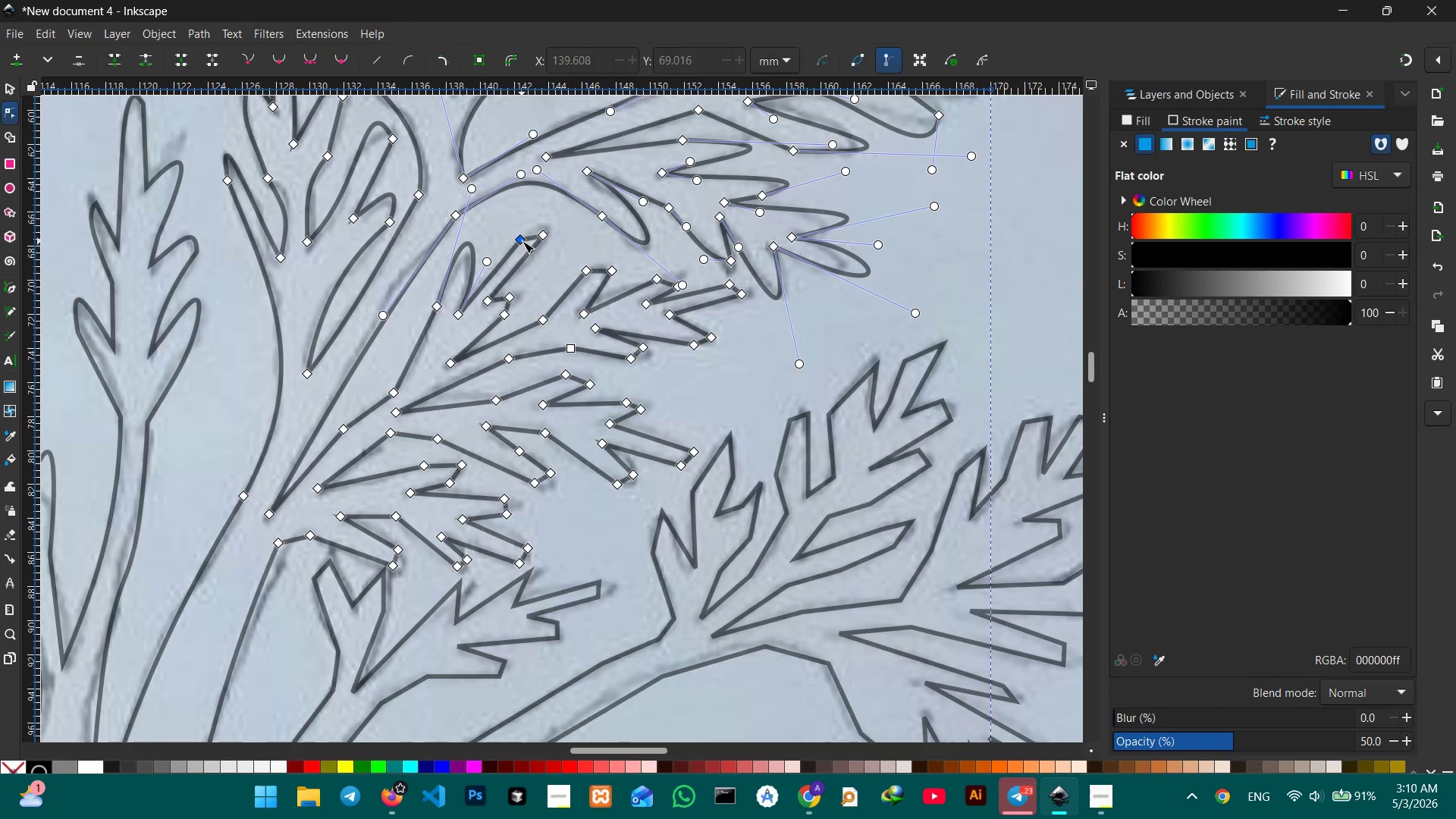 
left_click([522, 241])
 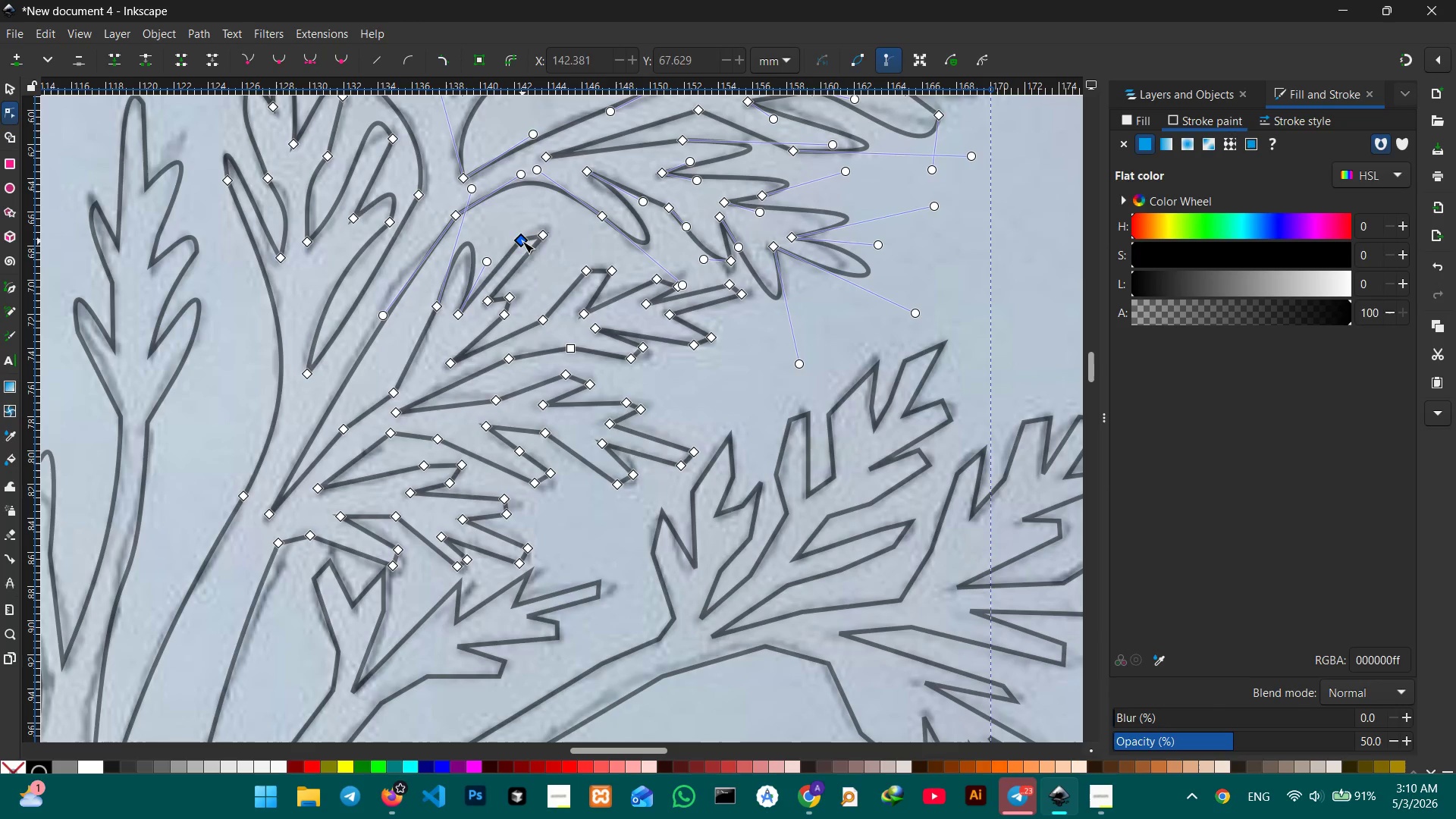 
key(Backspace)
 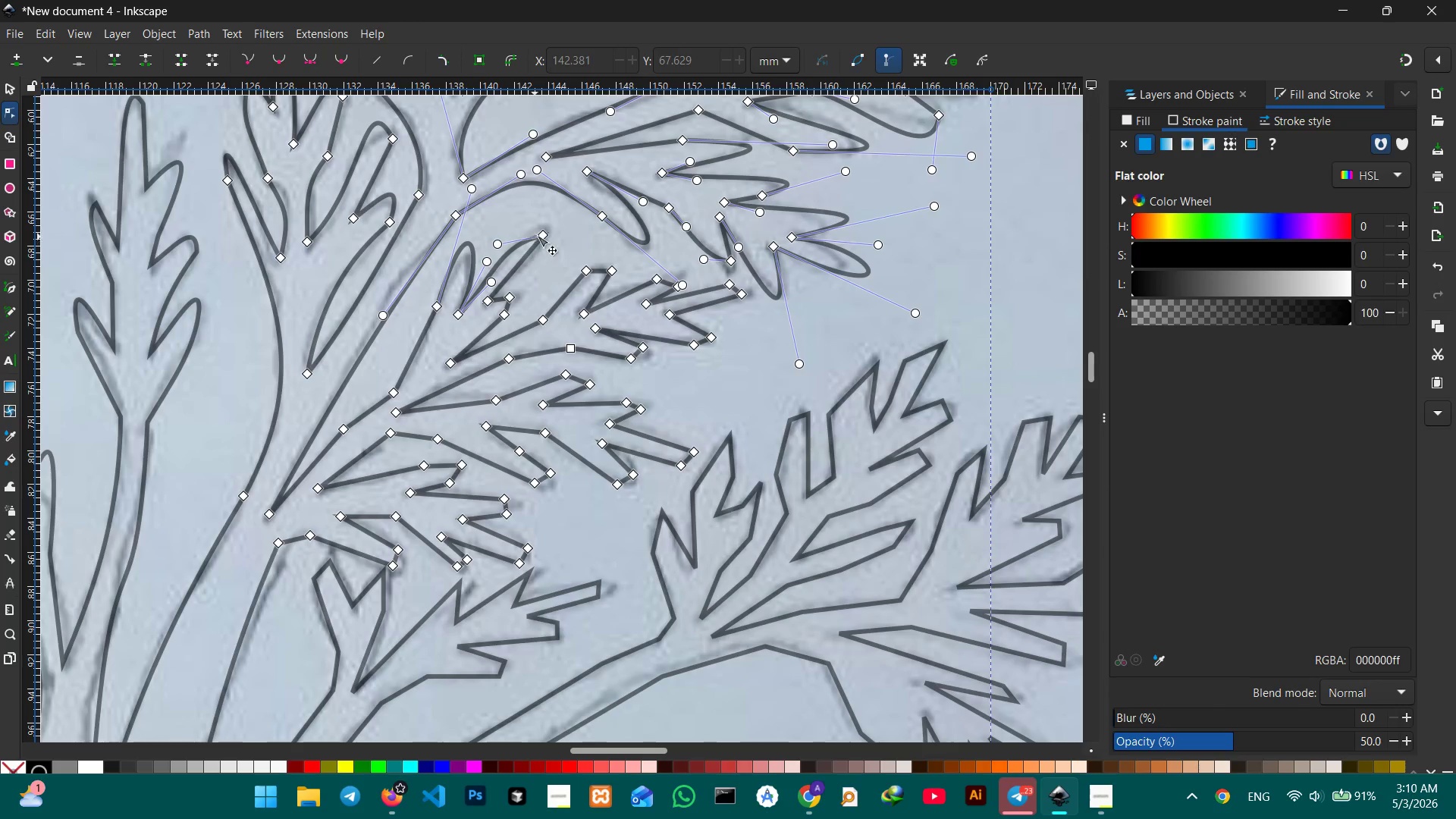 
left_click([539, 234])
 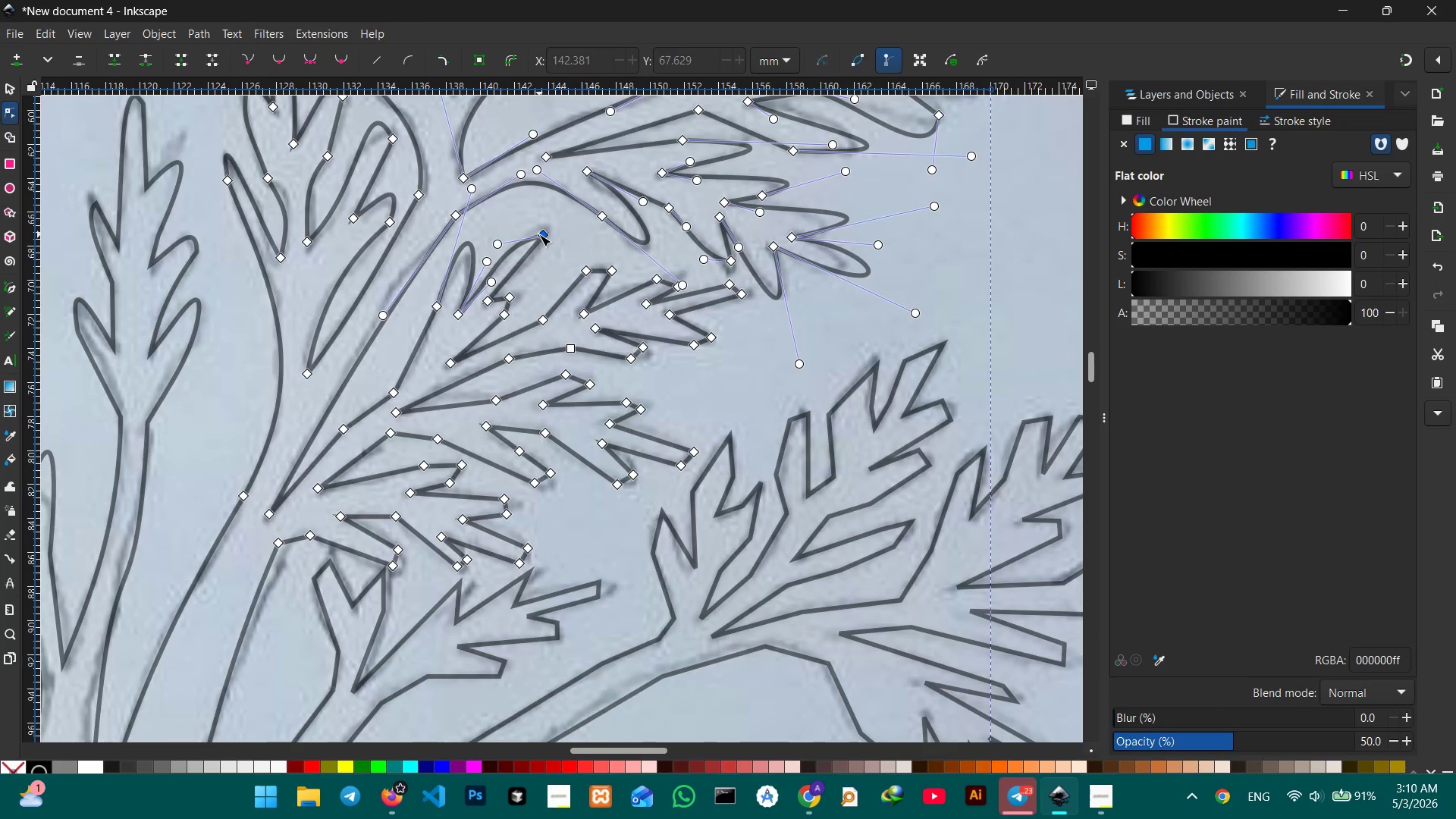 
key(Backspace)
 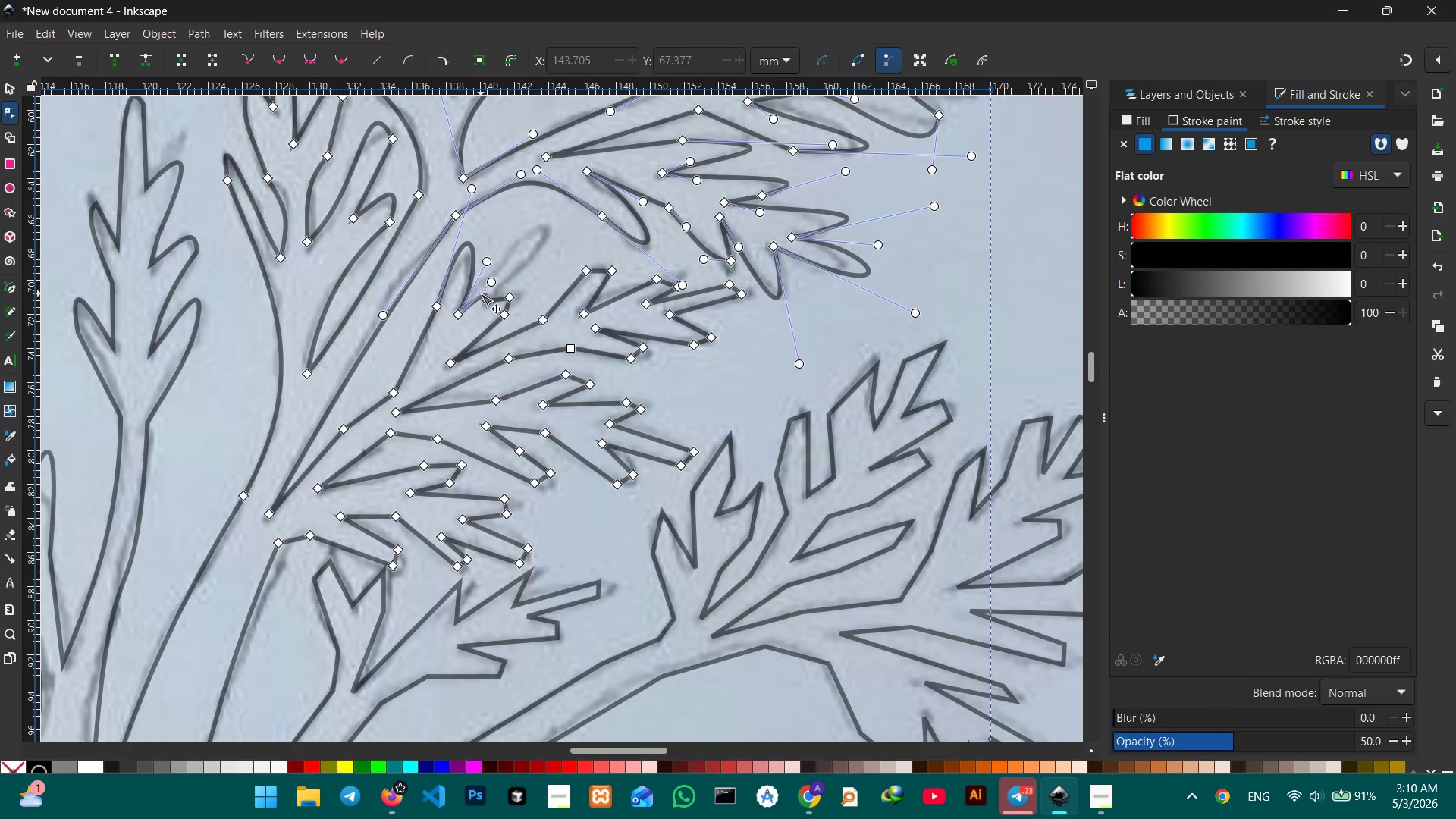 
left_click_drag(start_coordinate=[481, 294], to_coordinate=[529, 232])
 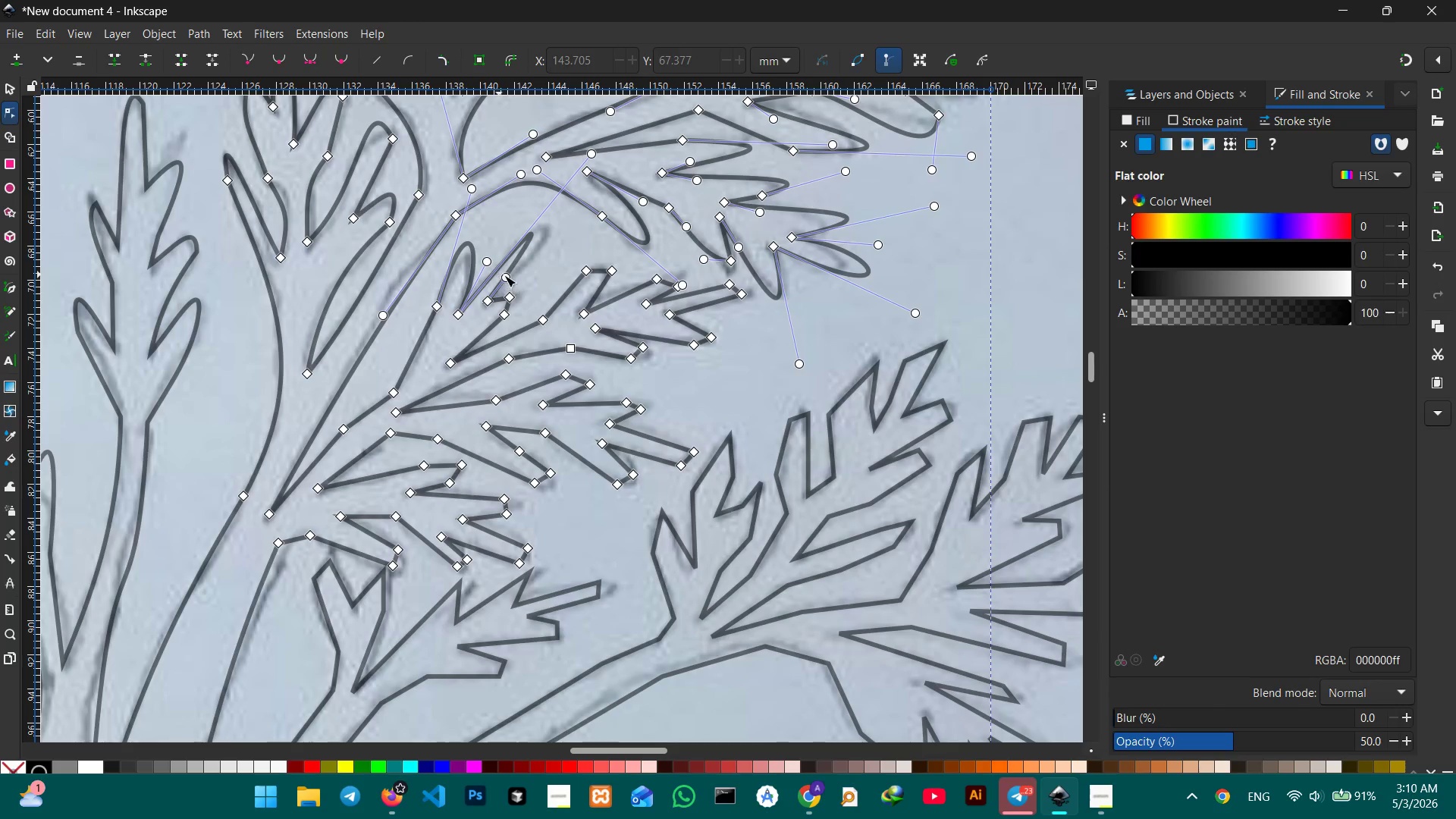 
left_click_drag(start_coordinate=[505, 275], to_coordinate=[544, 267])
 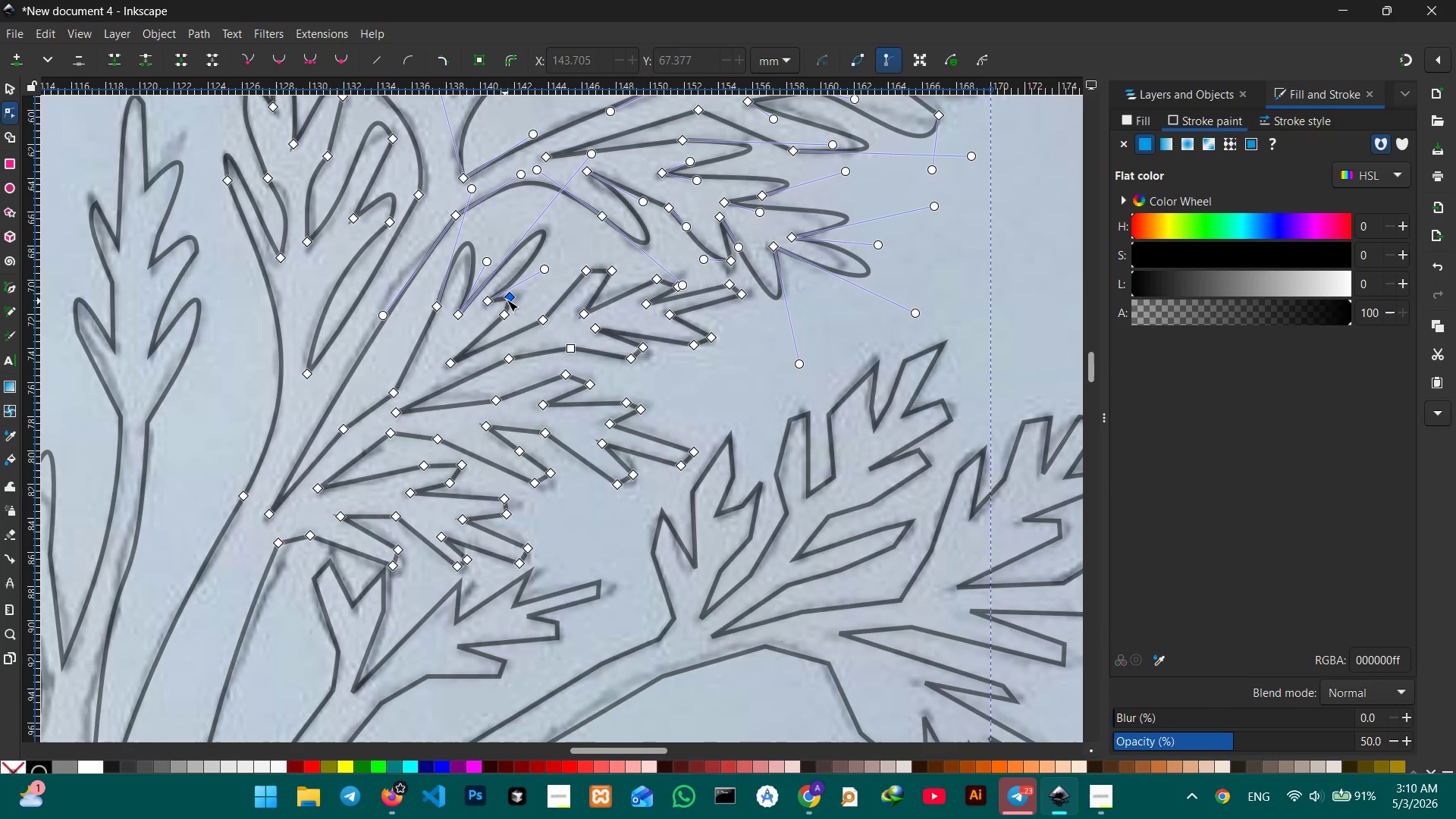 
left_click([507, 300])
 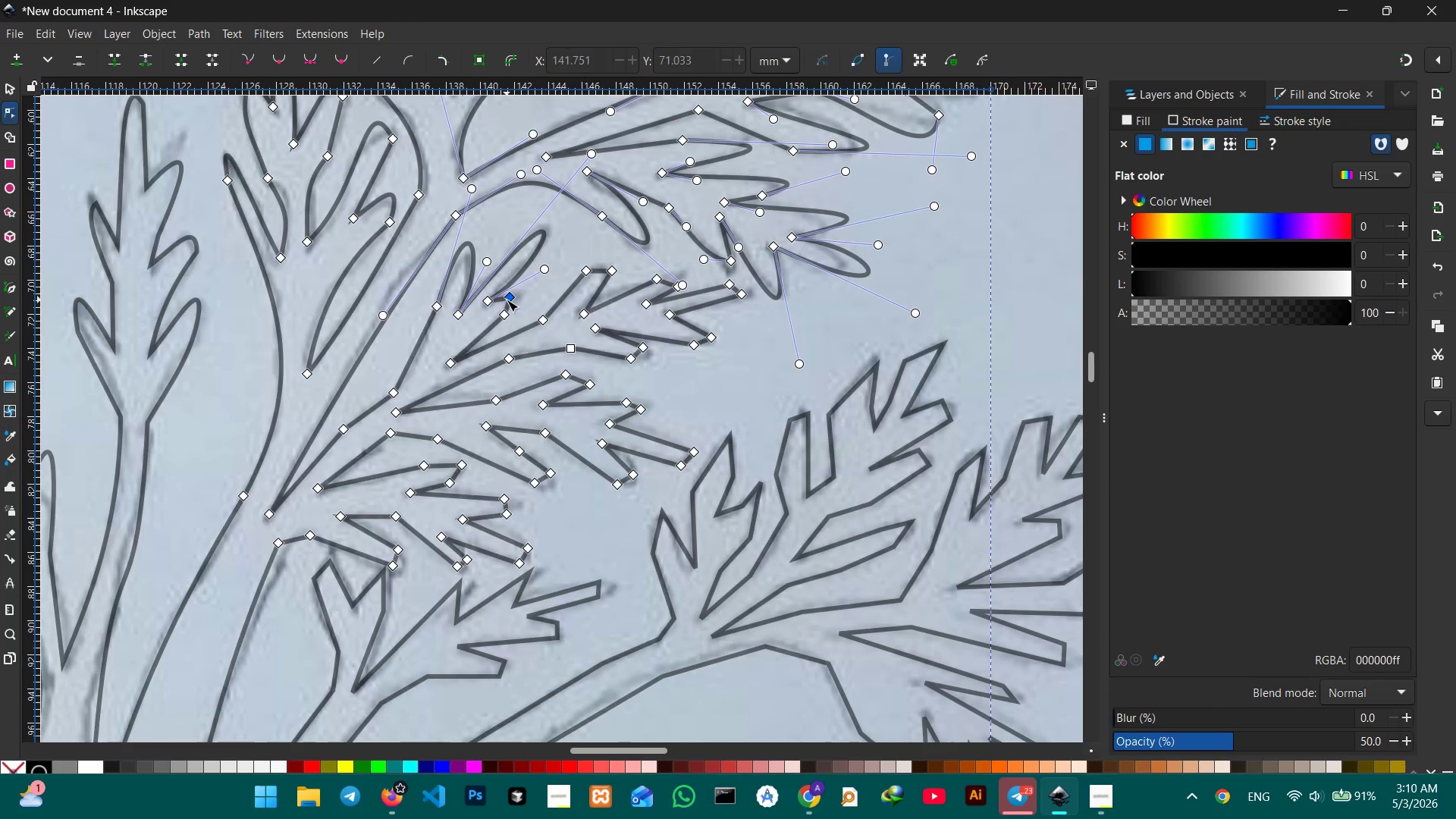 
key(Backspace)
 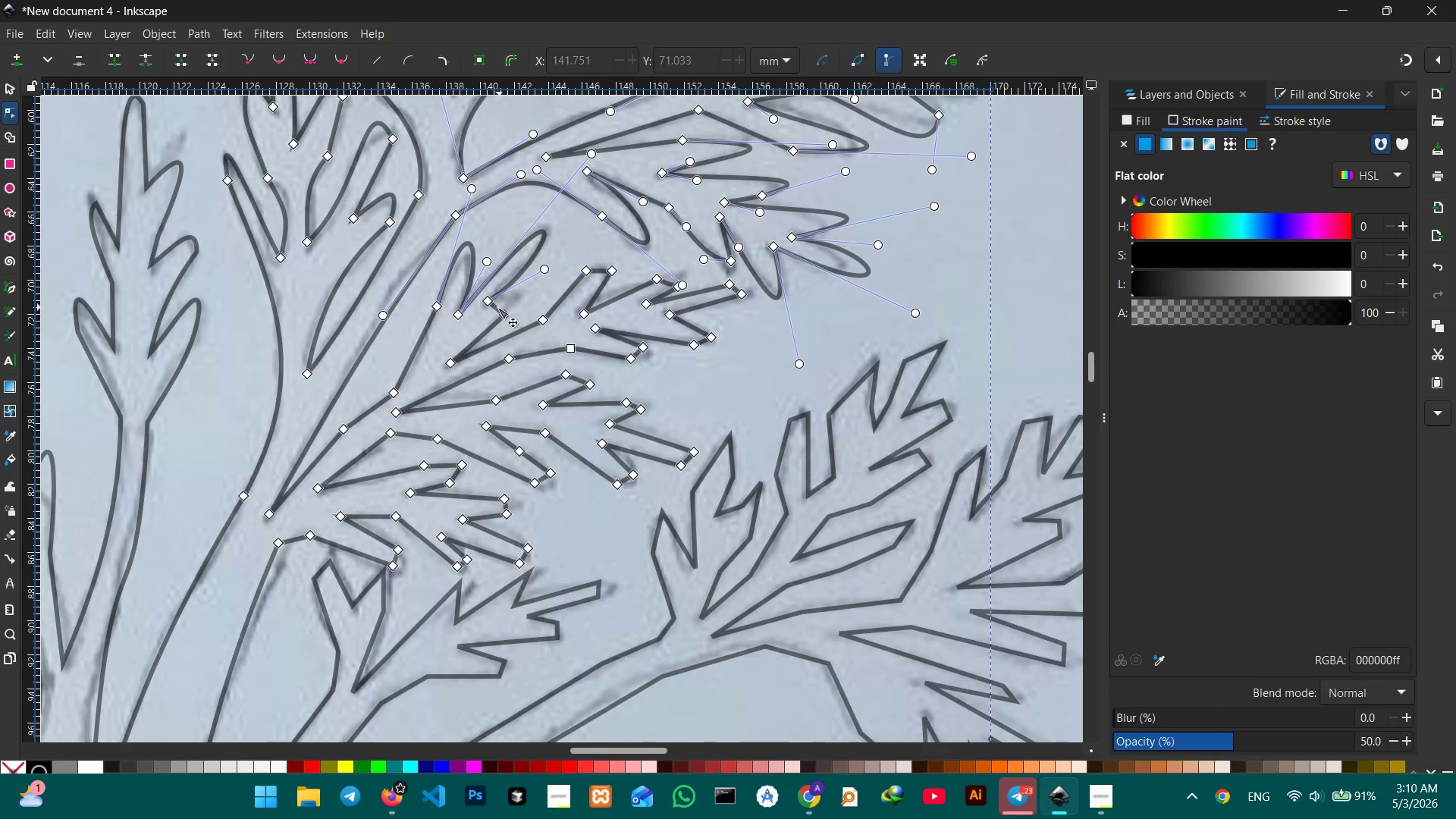 
left_click_drag(start_coordinate=[497, 306], to_coordinate=[538, 288])
 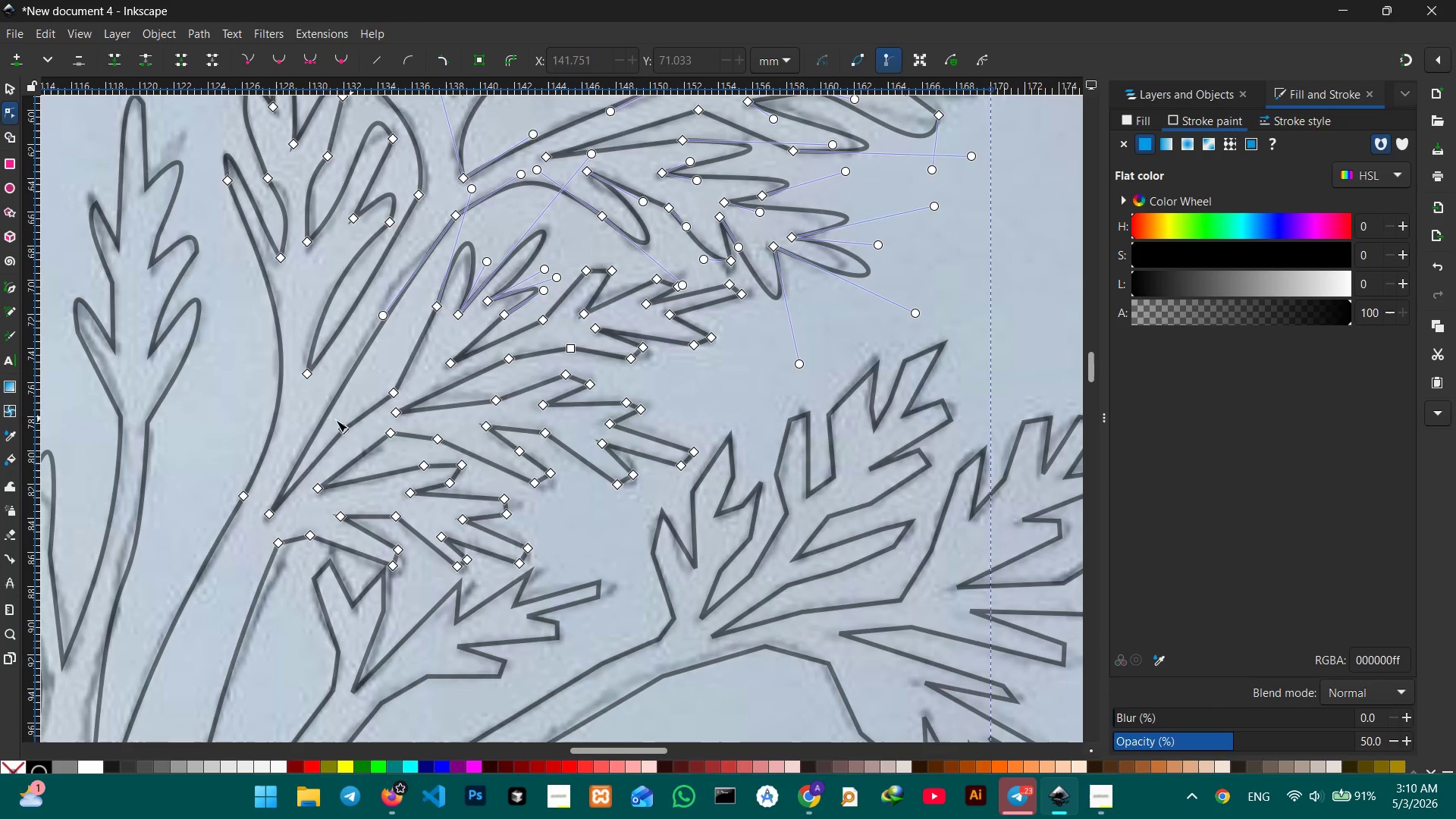 
left_click([337, 427])
 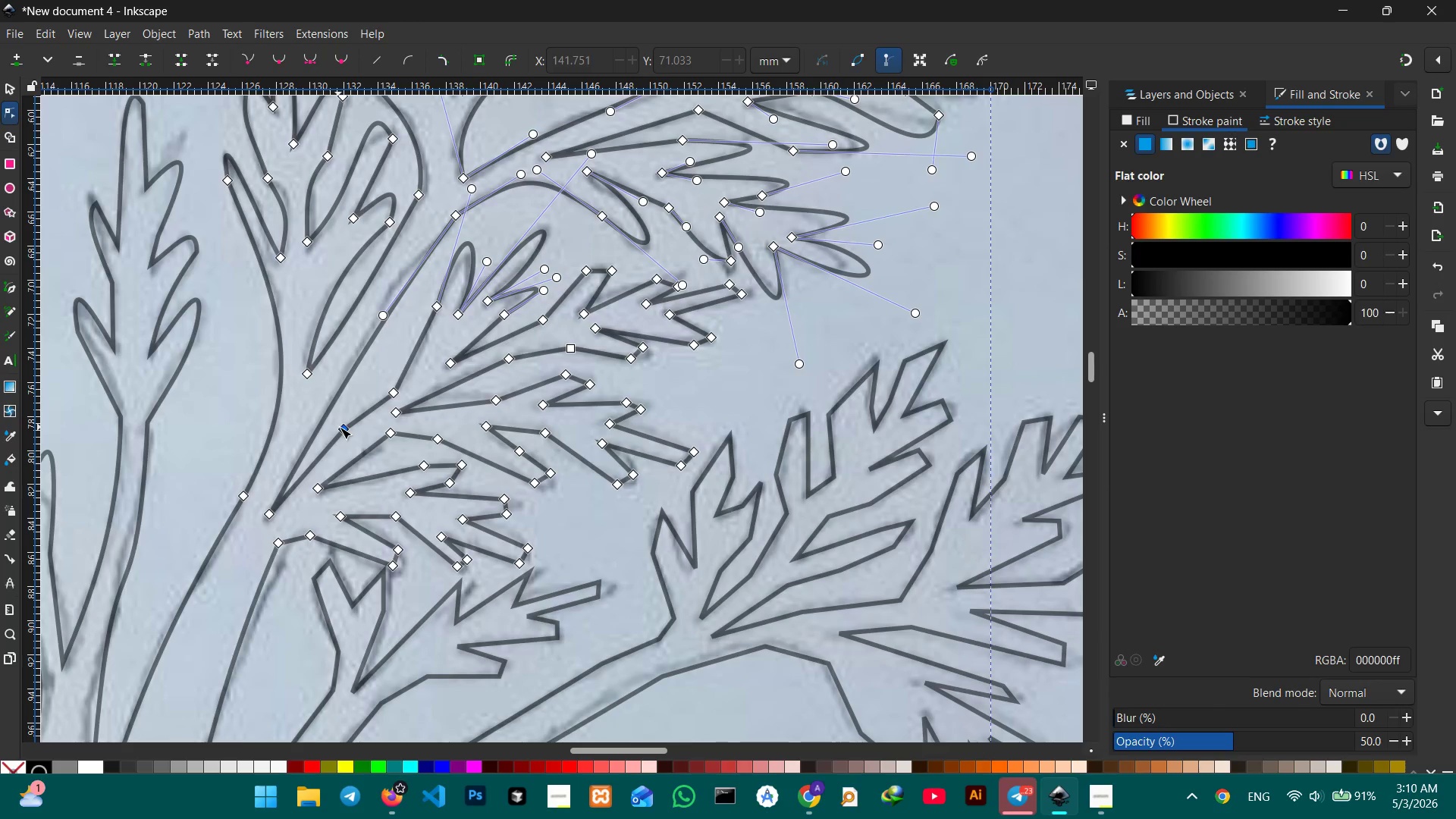 
double_click([340, 427])
 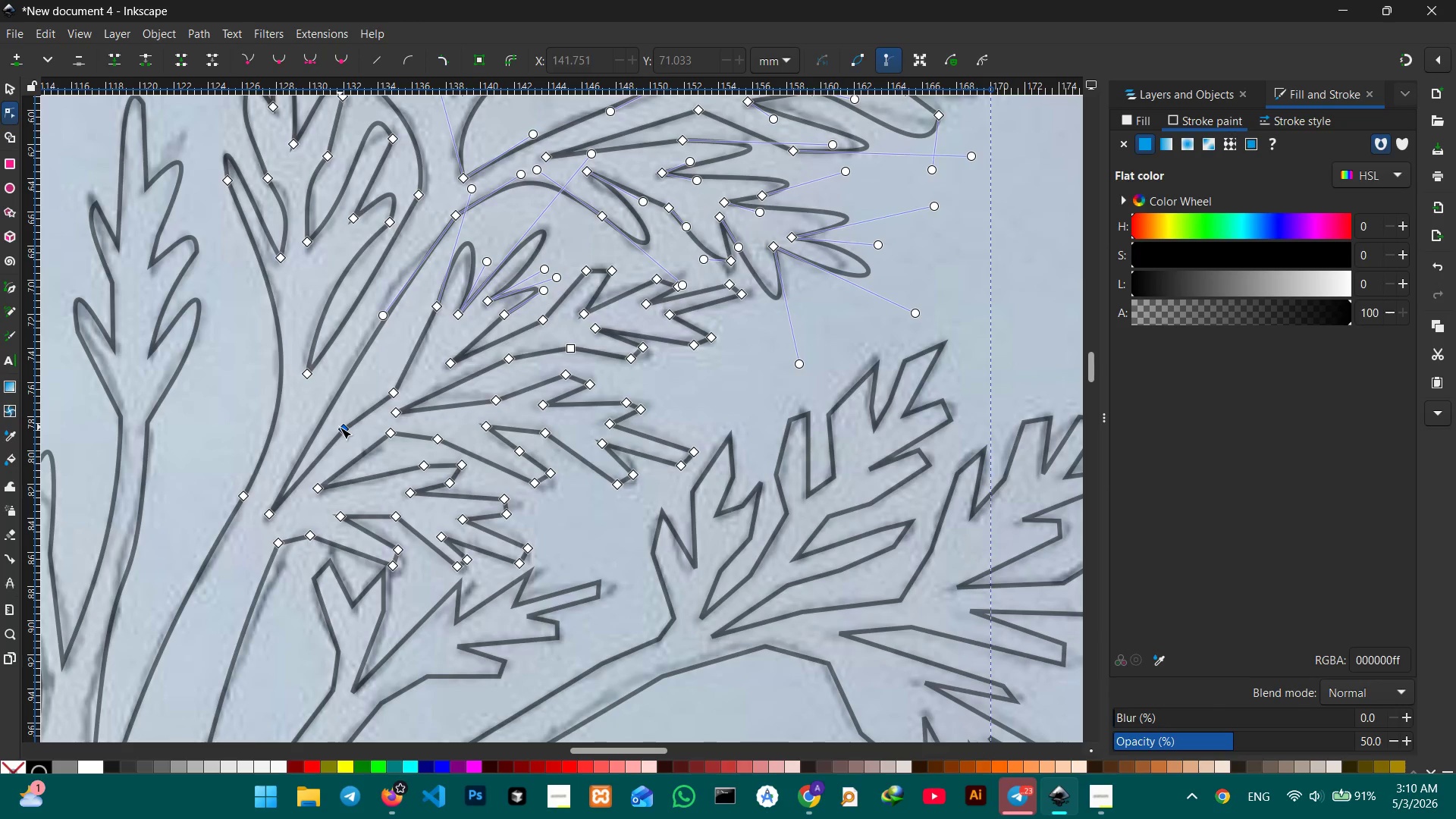 
key(Backspace)
 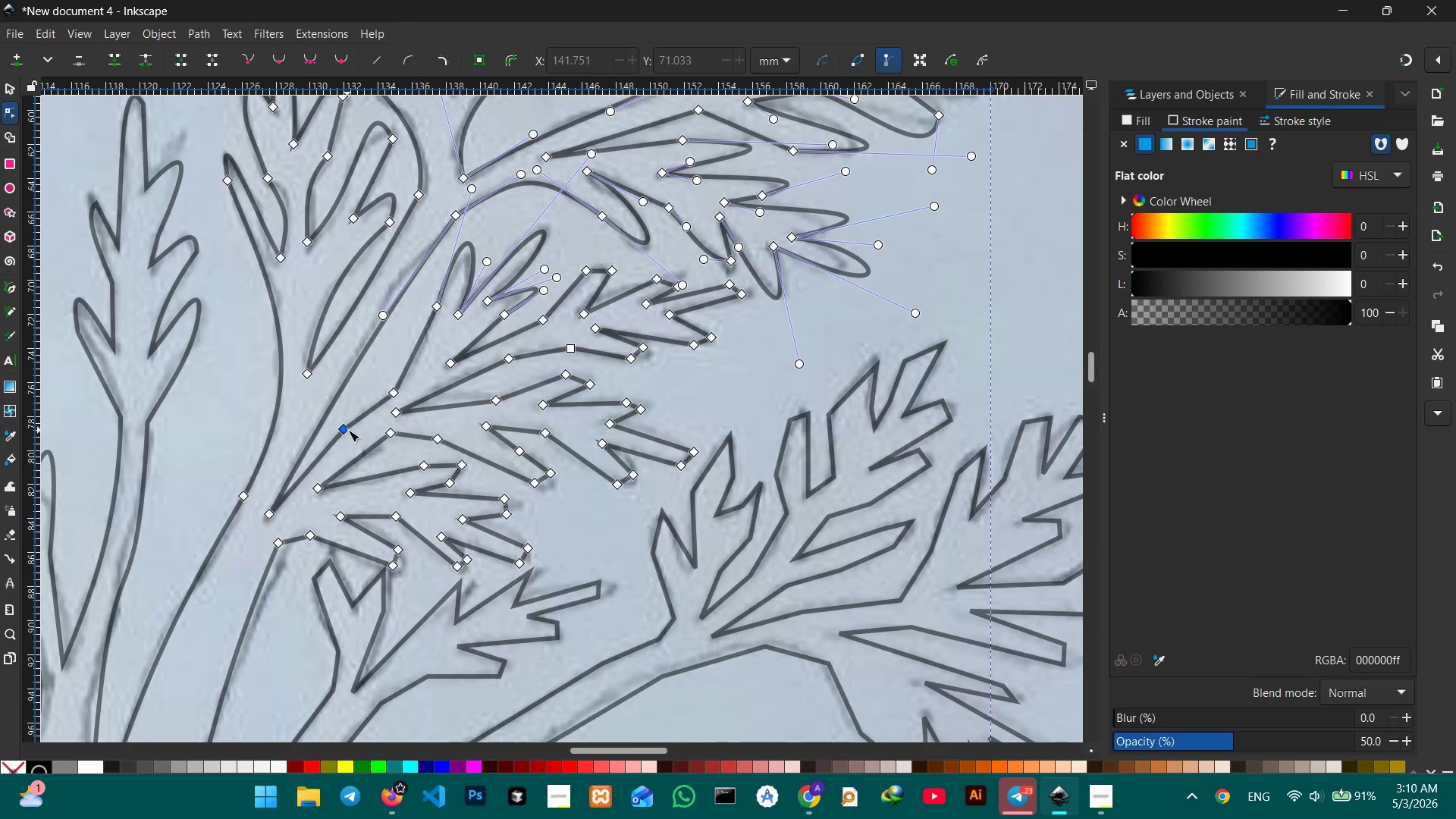 
key(Backspace)
 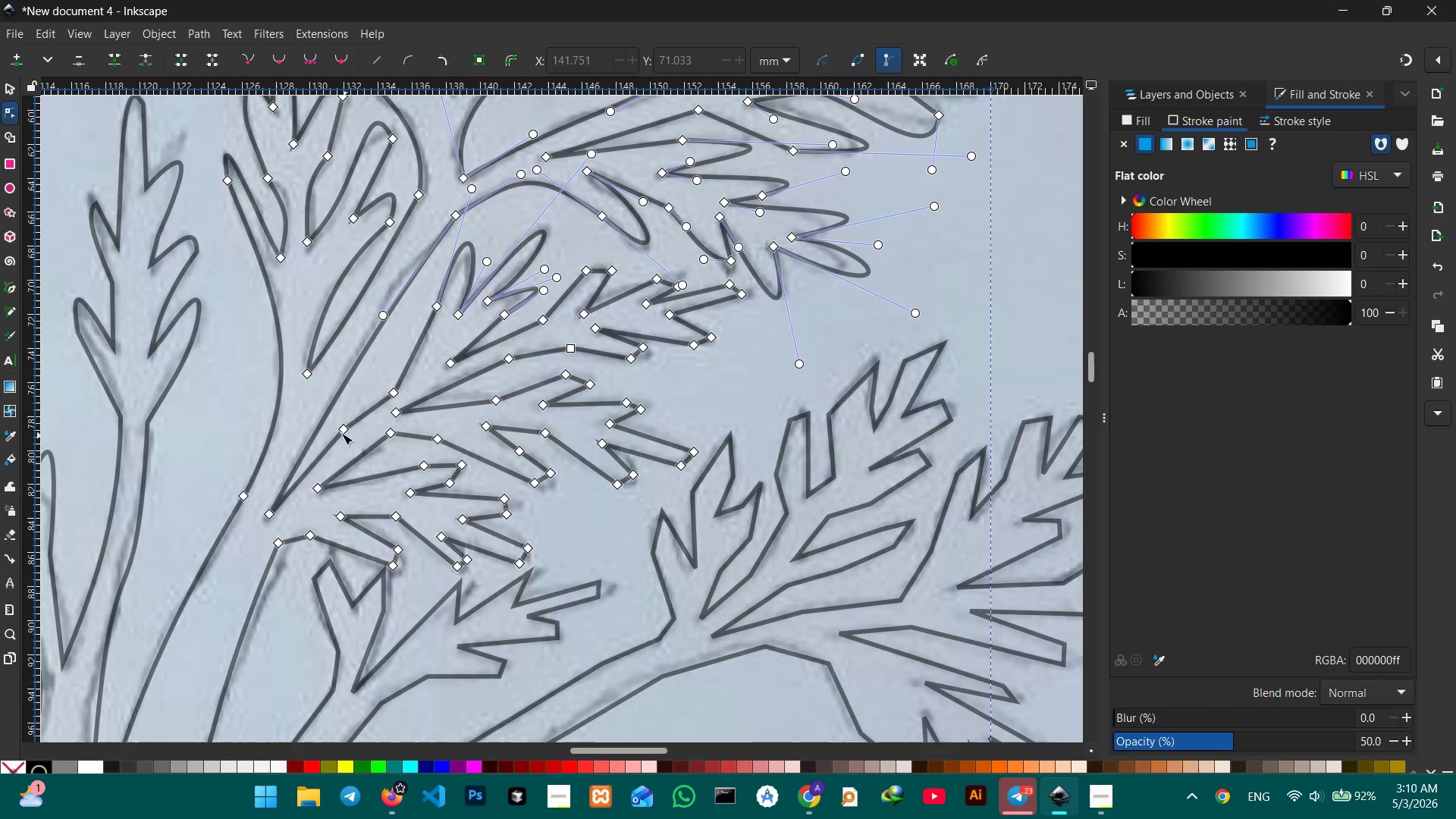 
left_click([343, 432])
 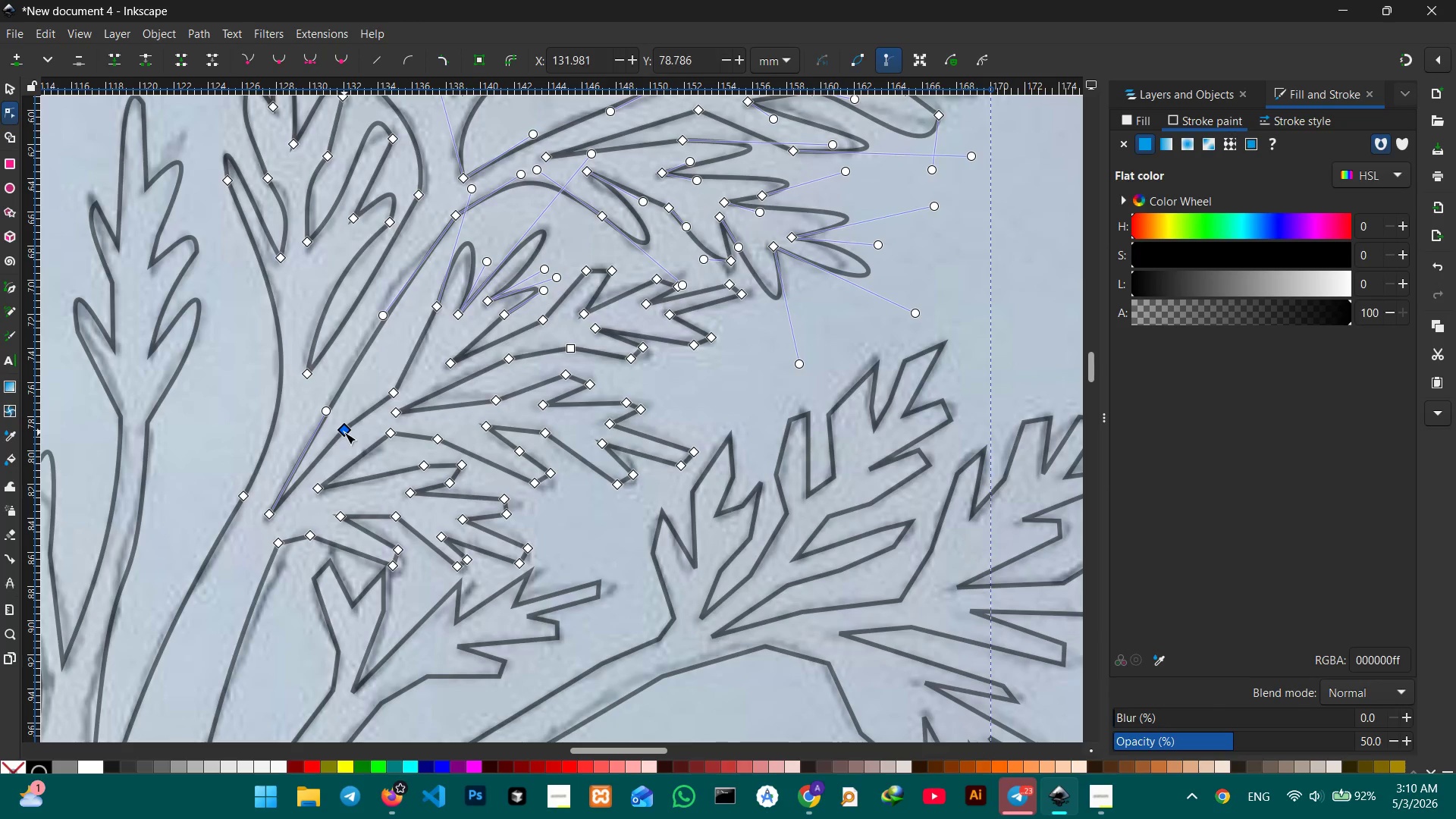 
key(Backspace)
 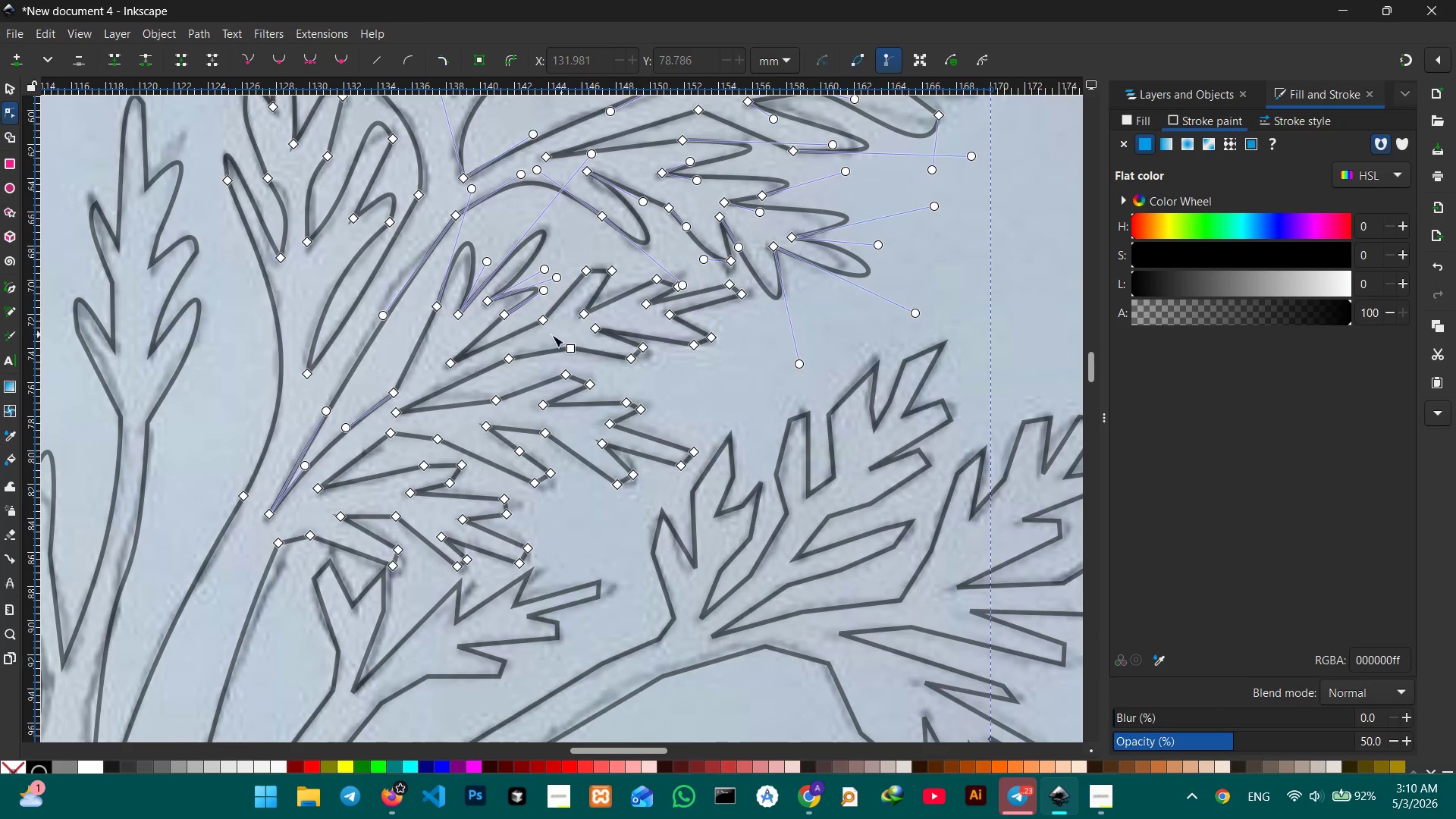 
left_click([508, 362])
 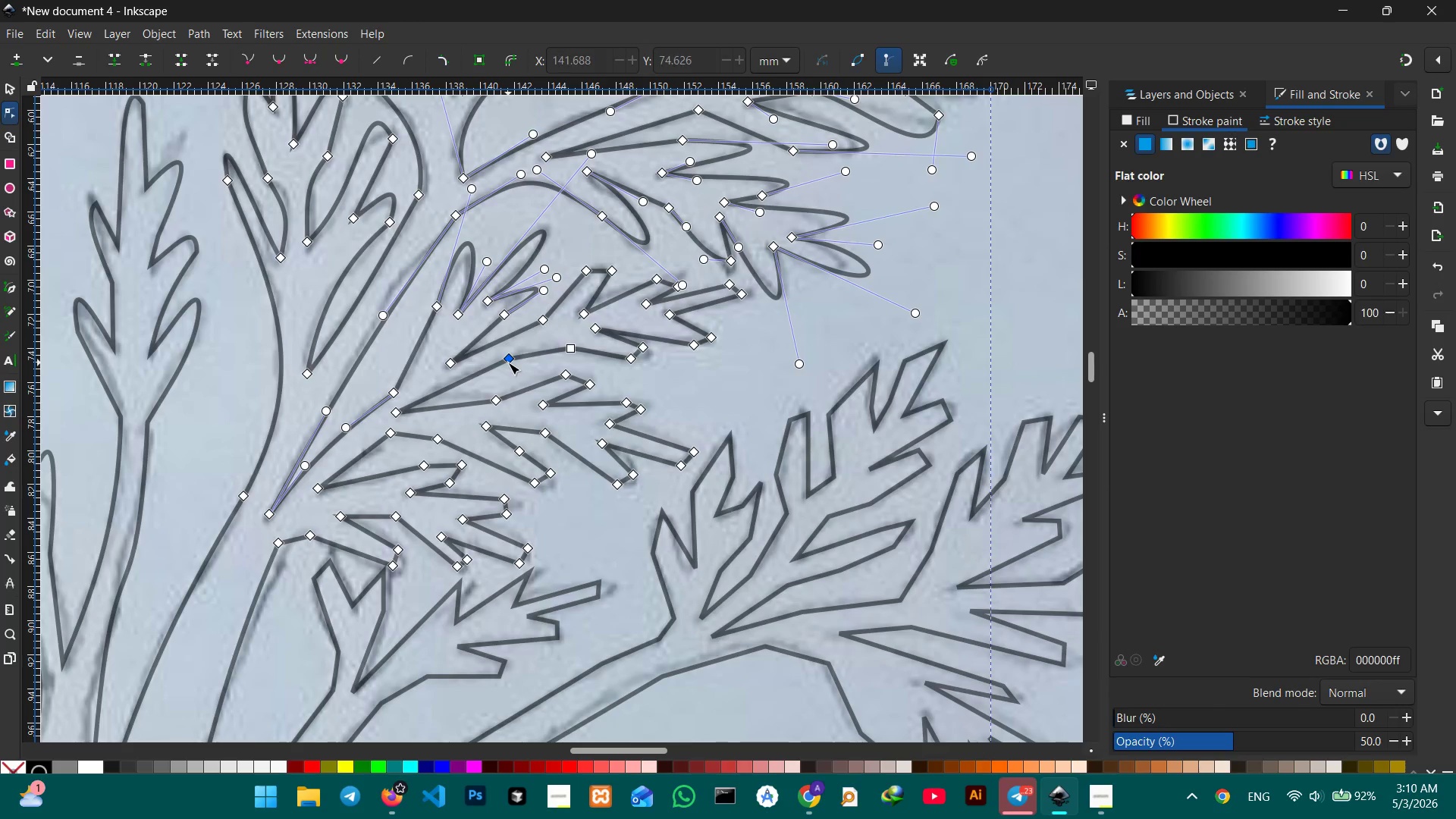 
key(Backspace)
 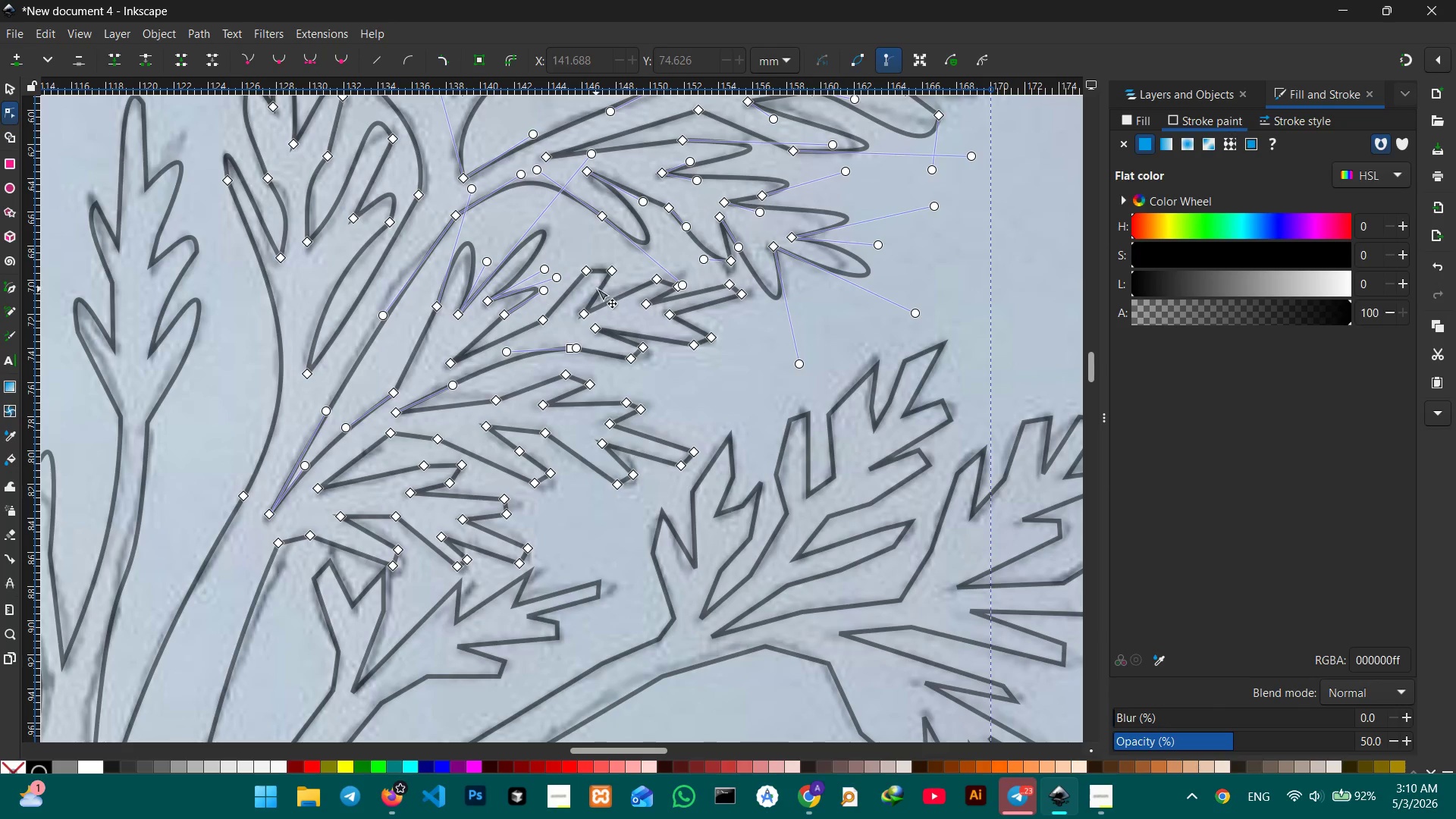 
left_click([607, 274])
 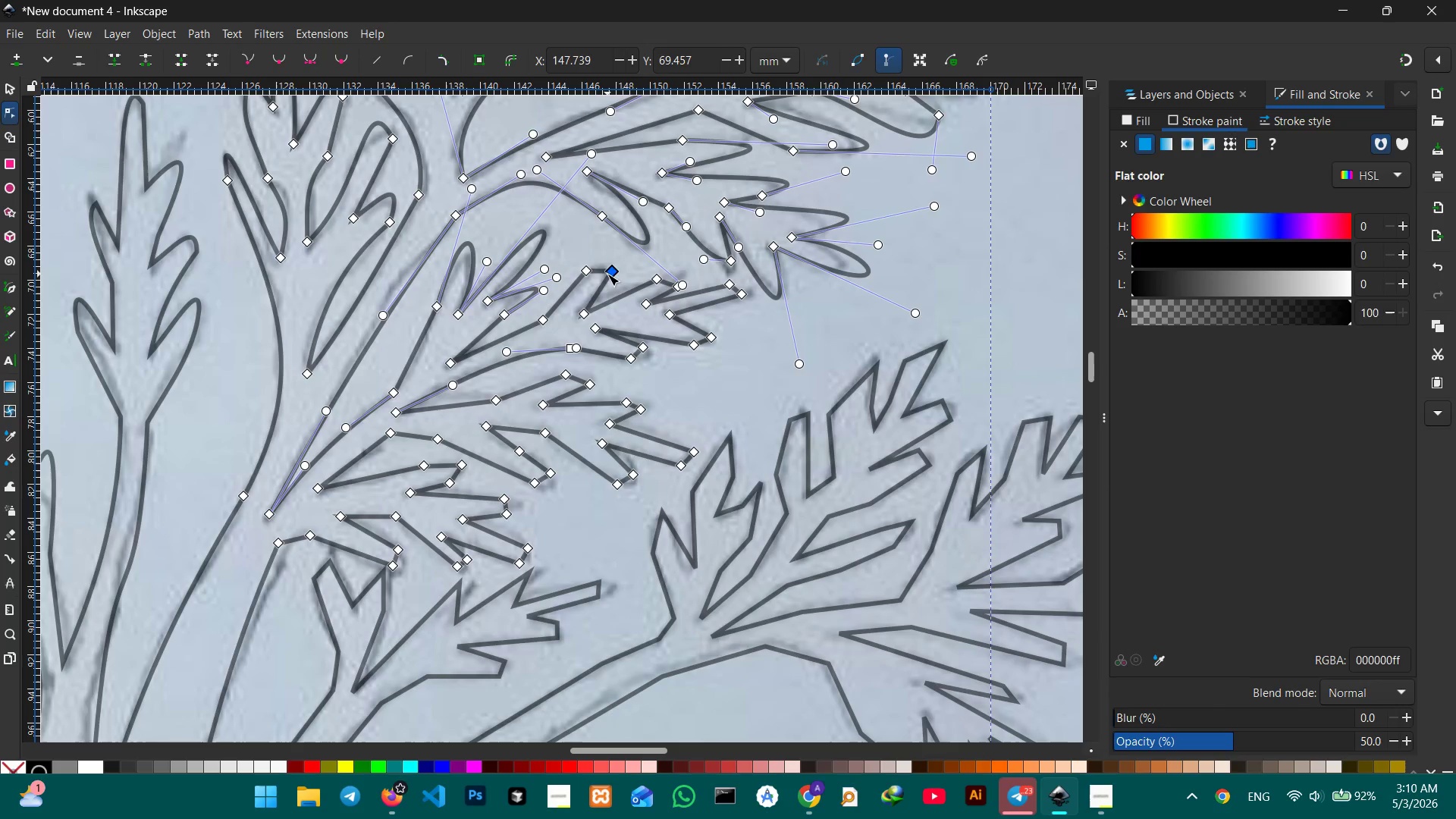 
key(Backspace)
 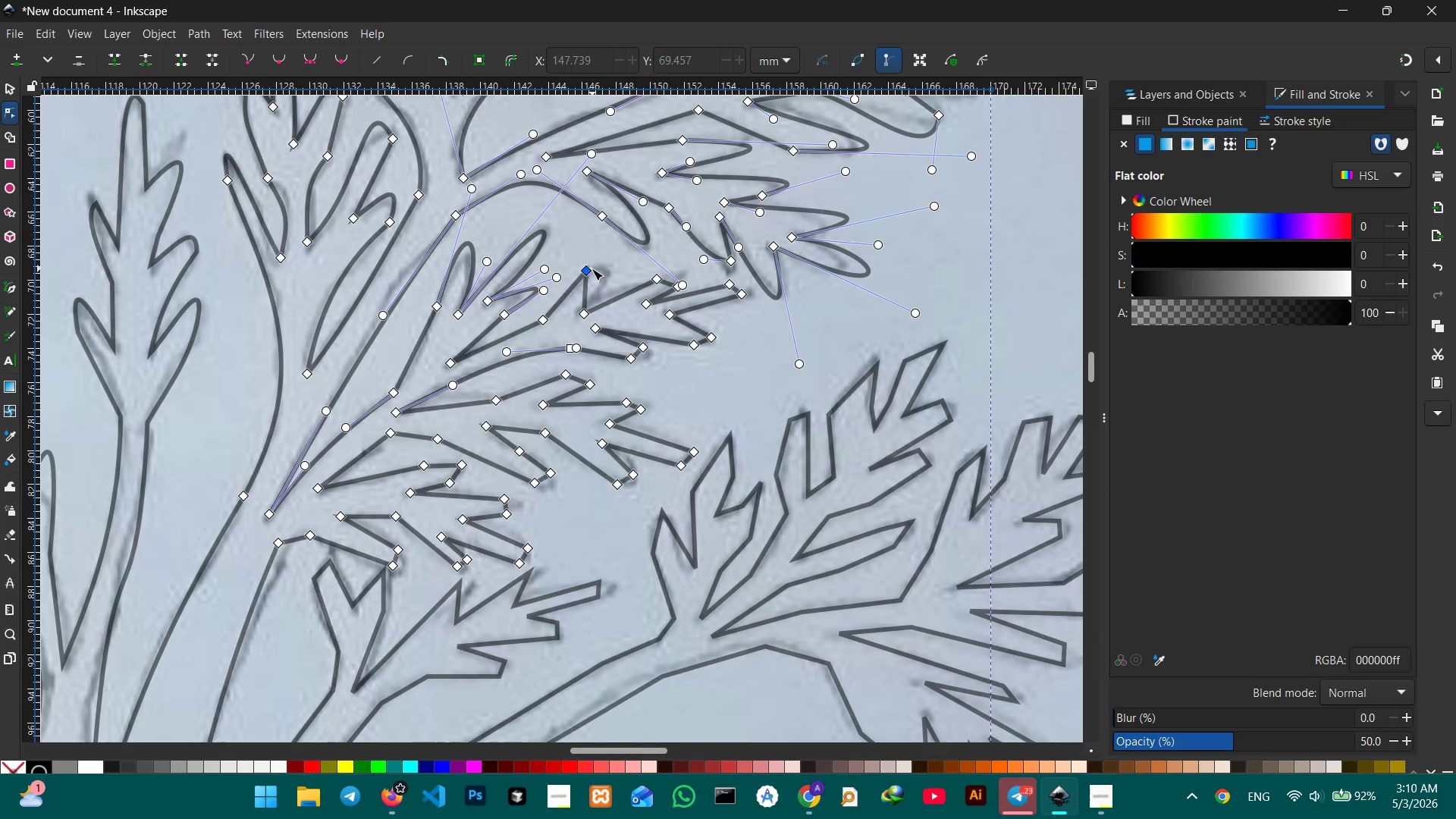 
left_click([592, 268])
 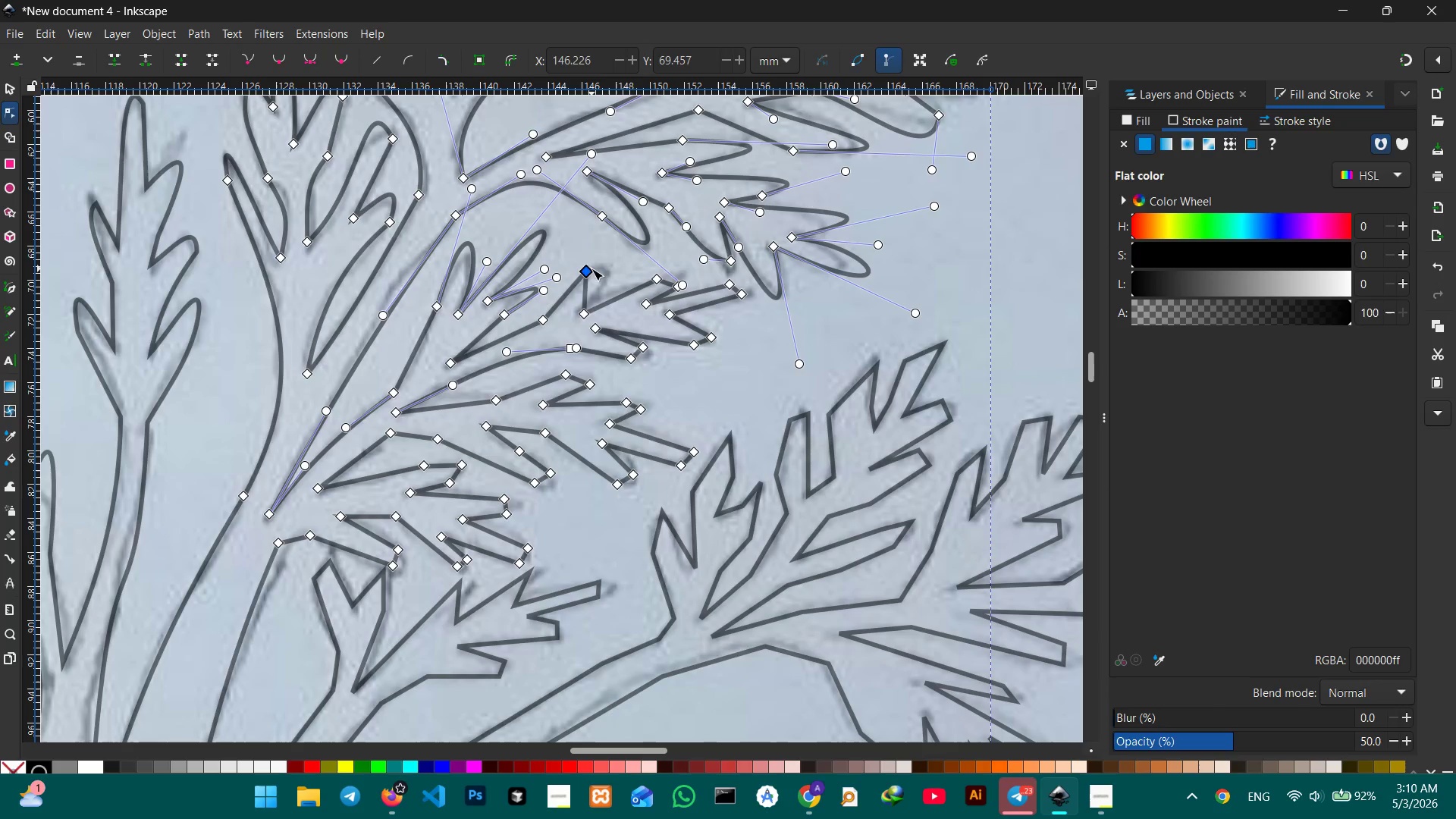 
key(Backspace)
 